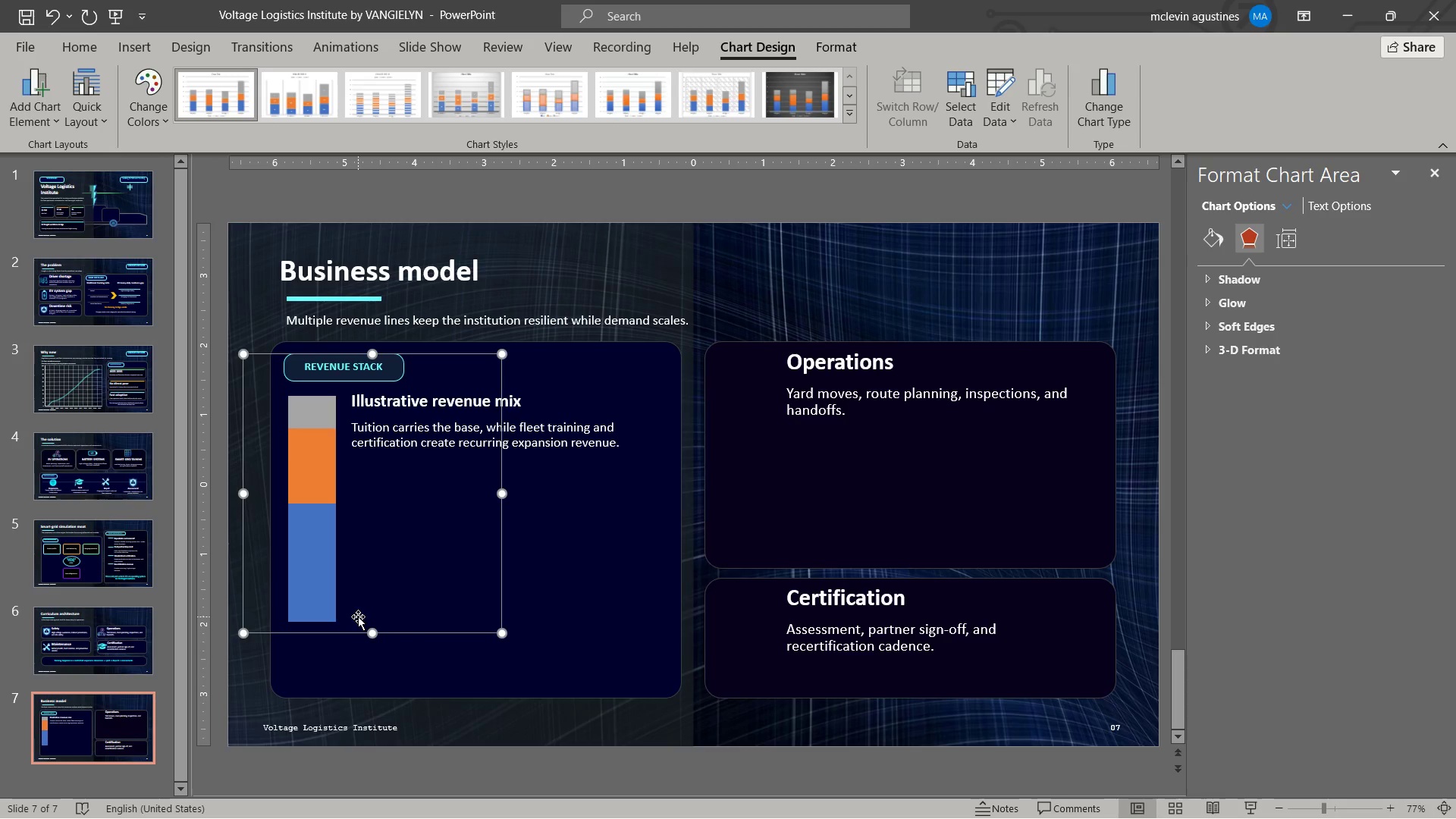 
key(ArrowRight)
 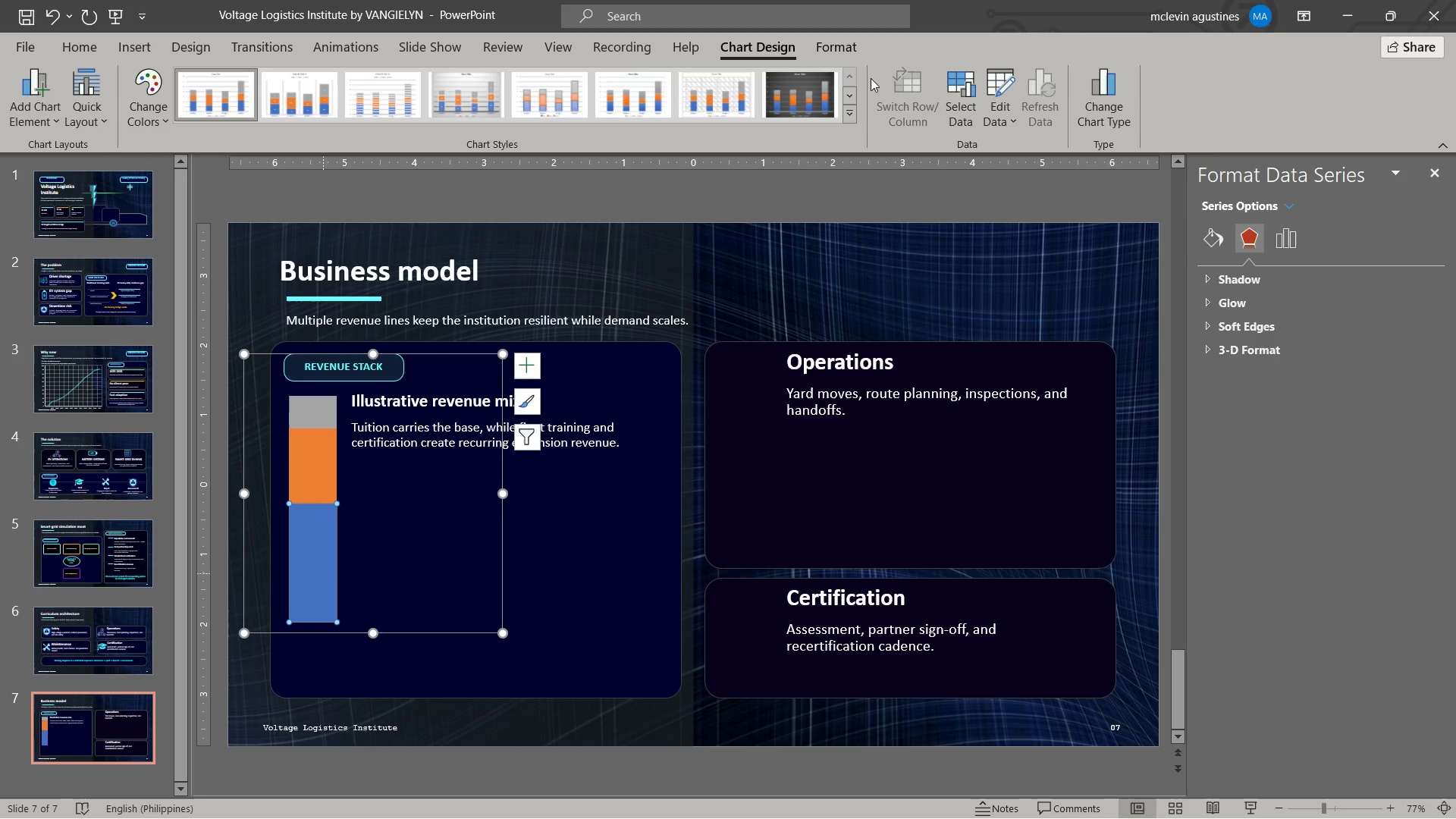 
wait(5.81)
 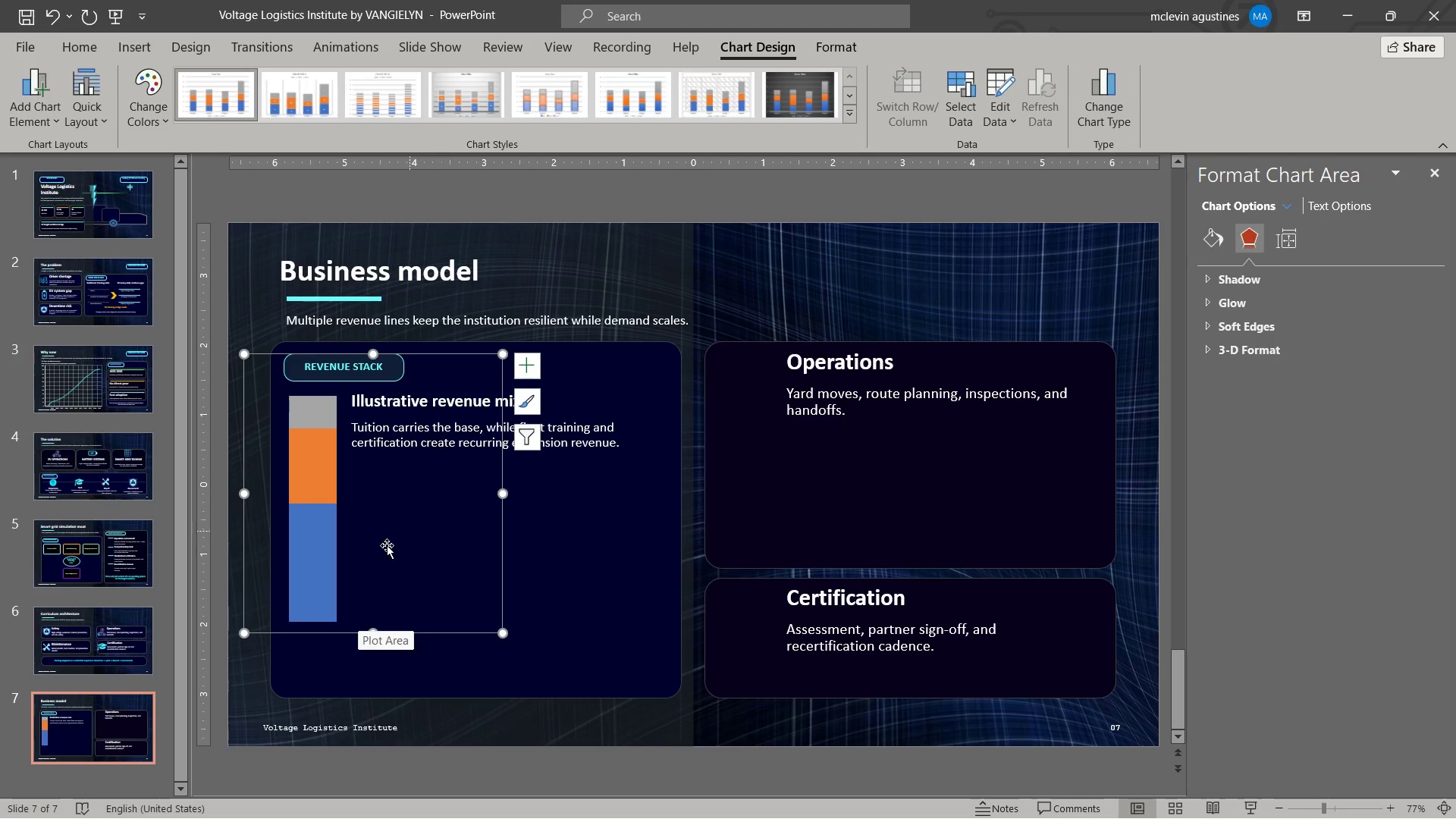 
left_click([833, 44])
 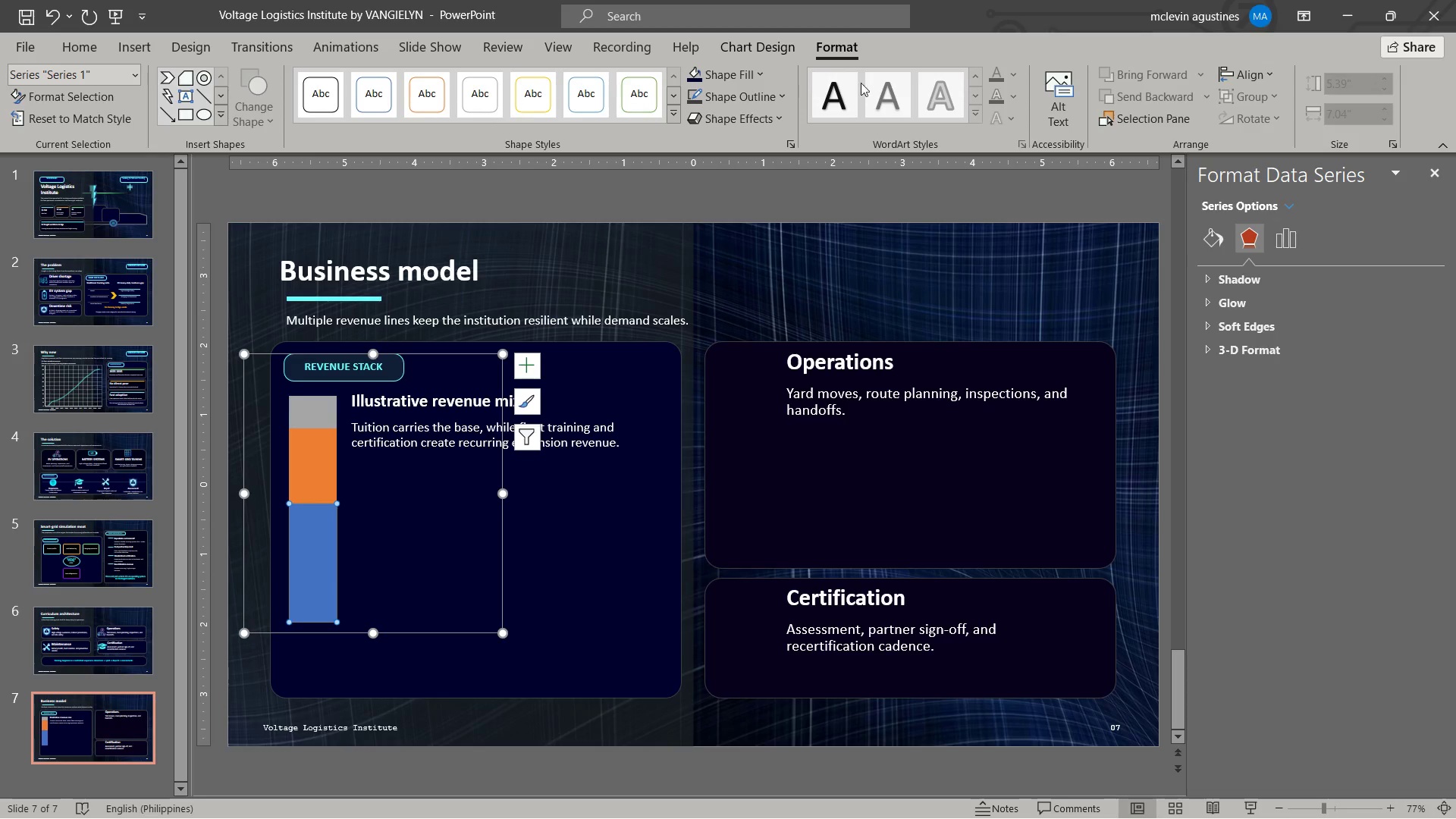 
left_click([758, 76])
 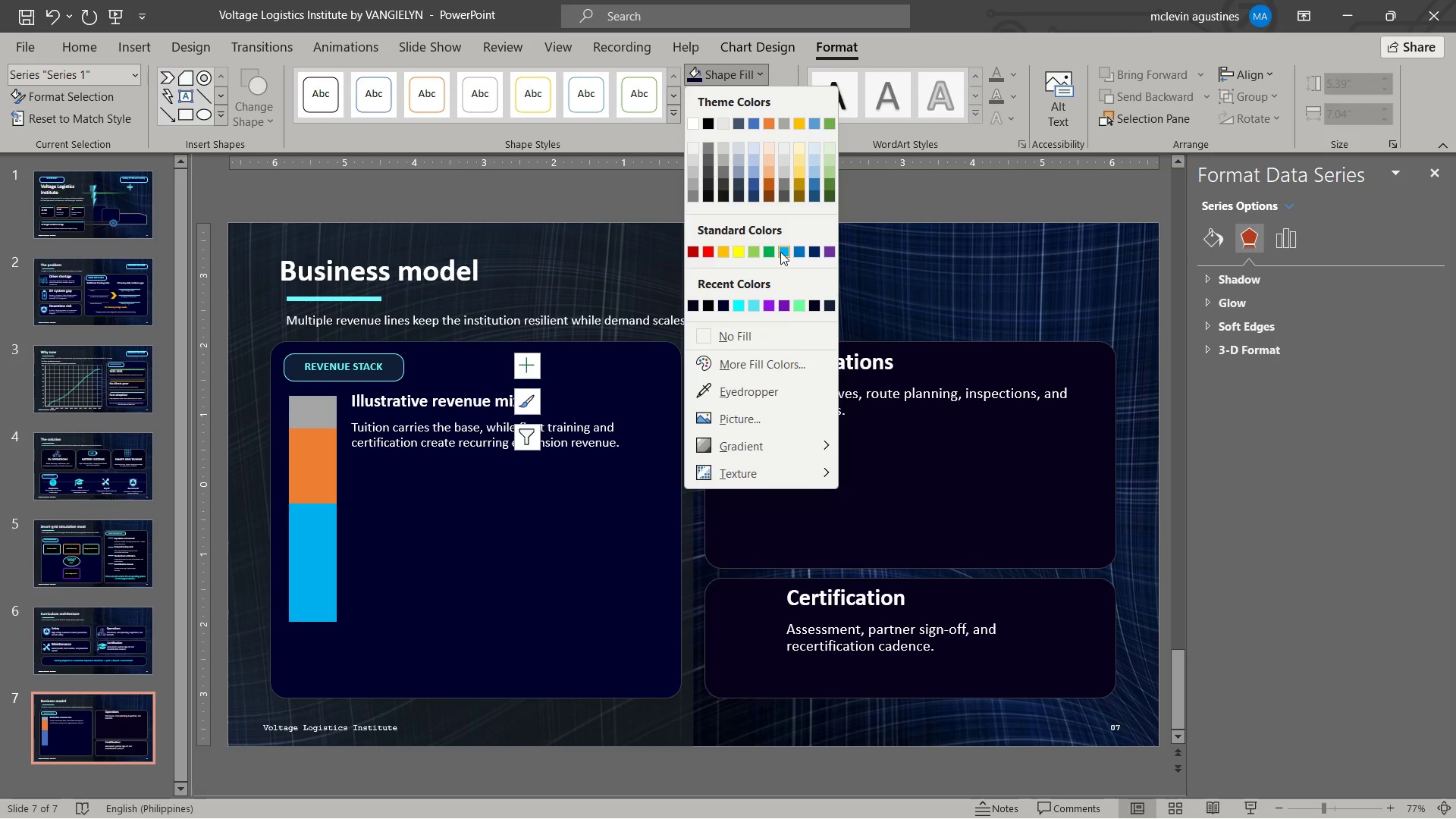 
wait(7.95)
 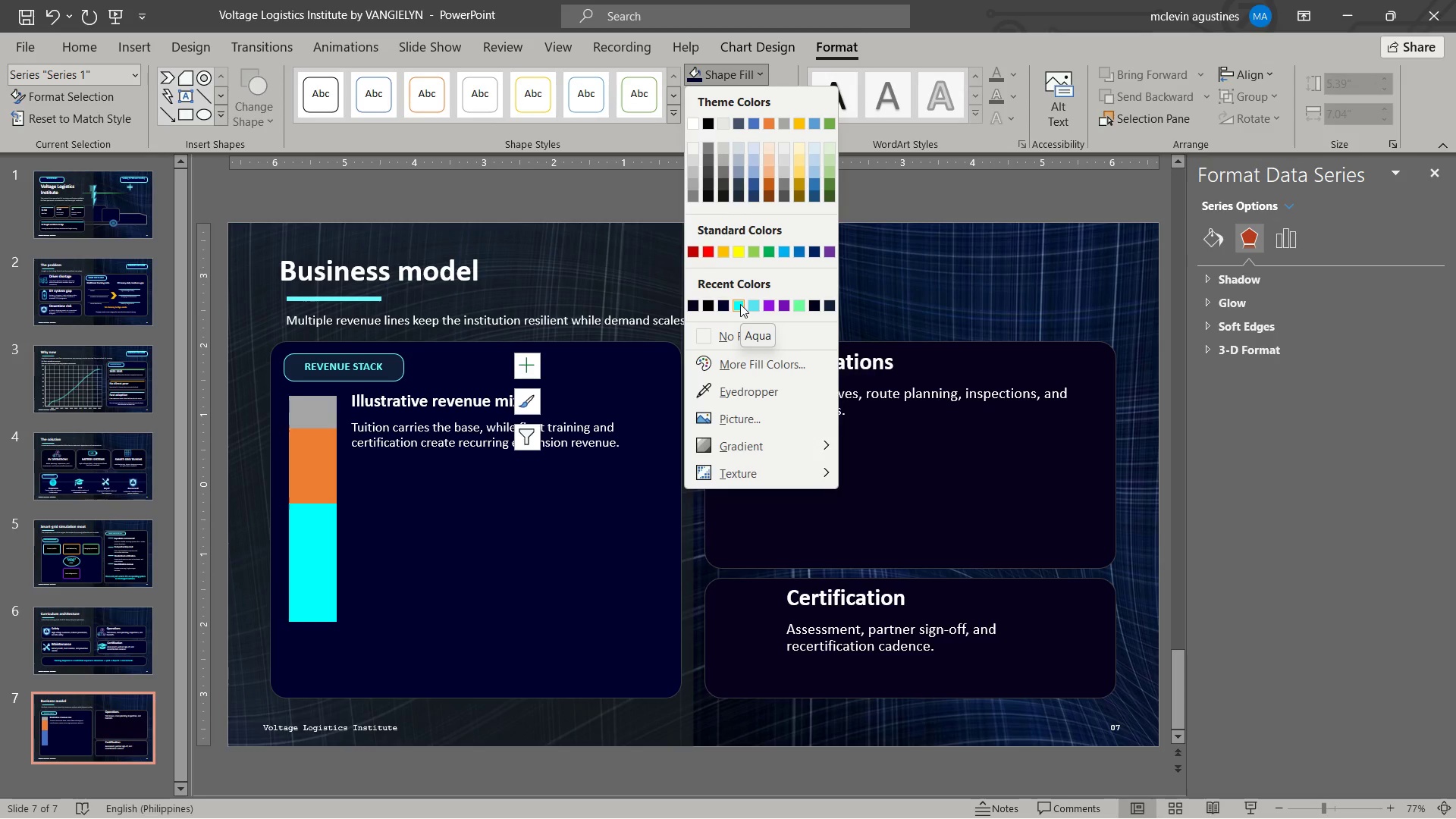 
left_click([788, 366])
 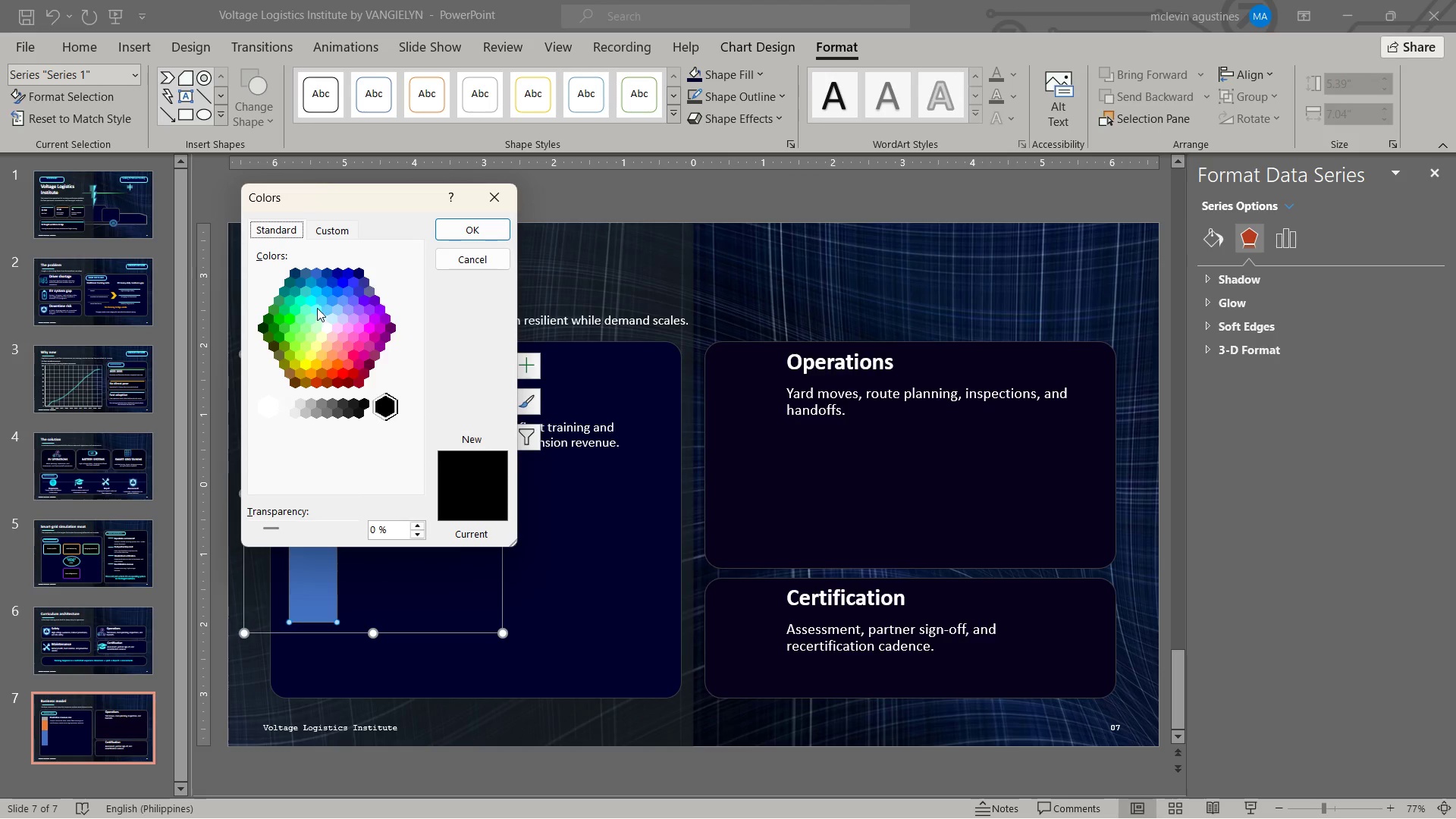 
left_click([315, 302])
 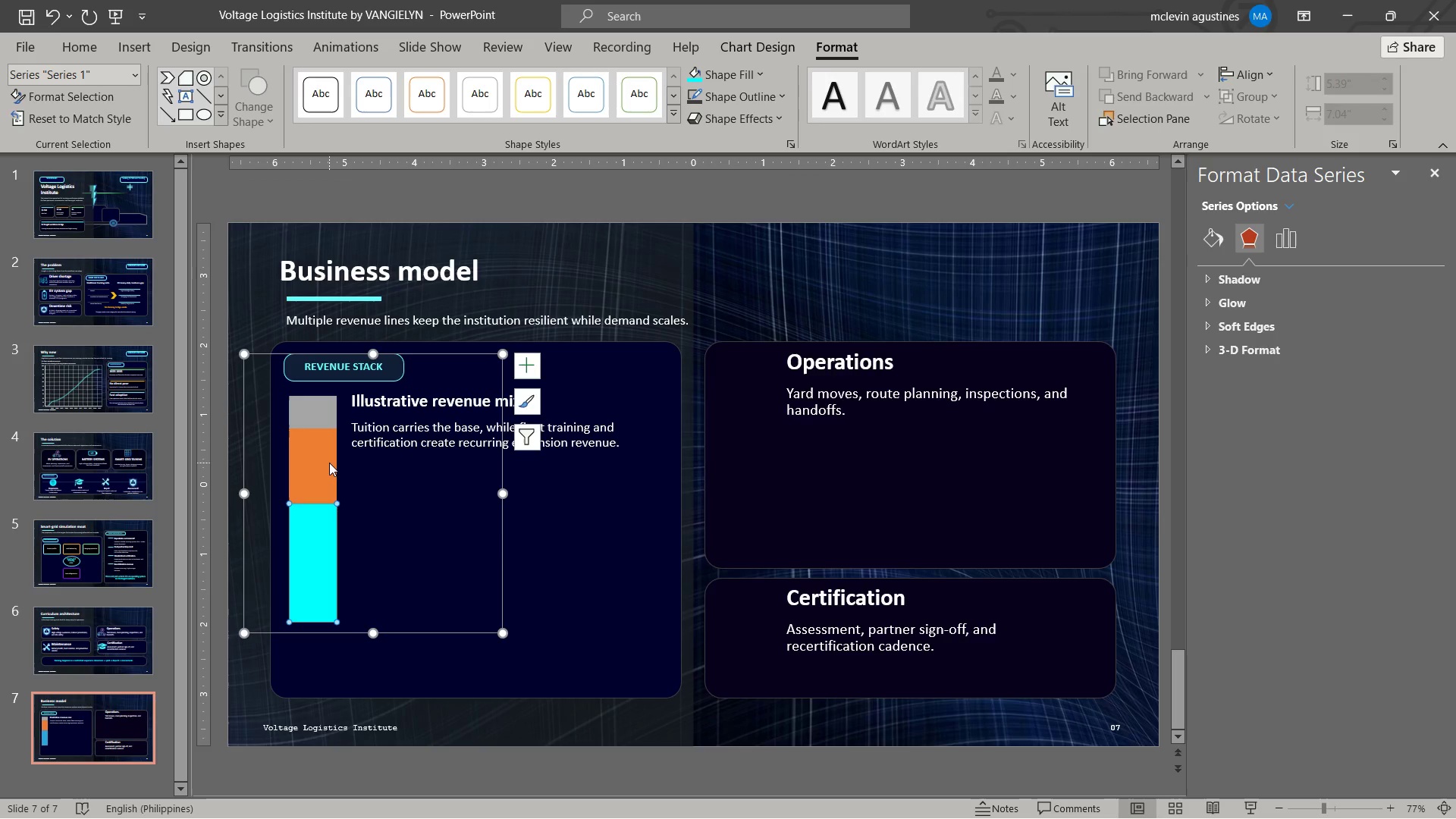 
left_click([329, 464])
 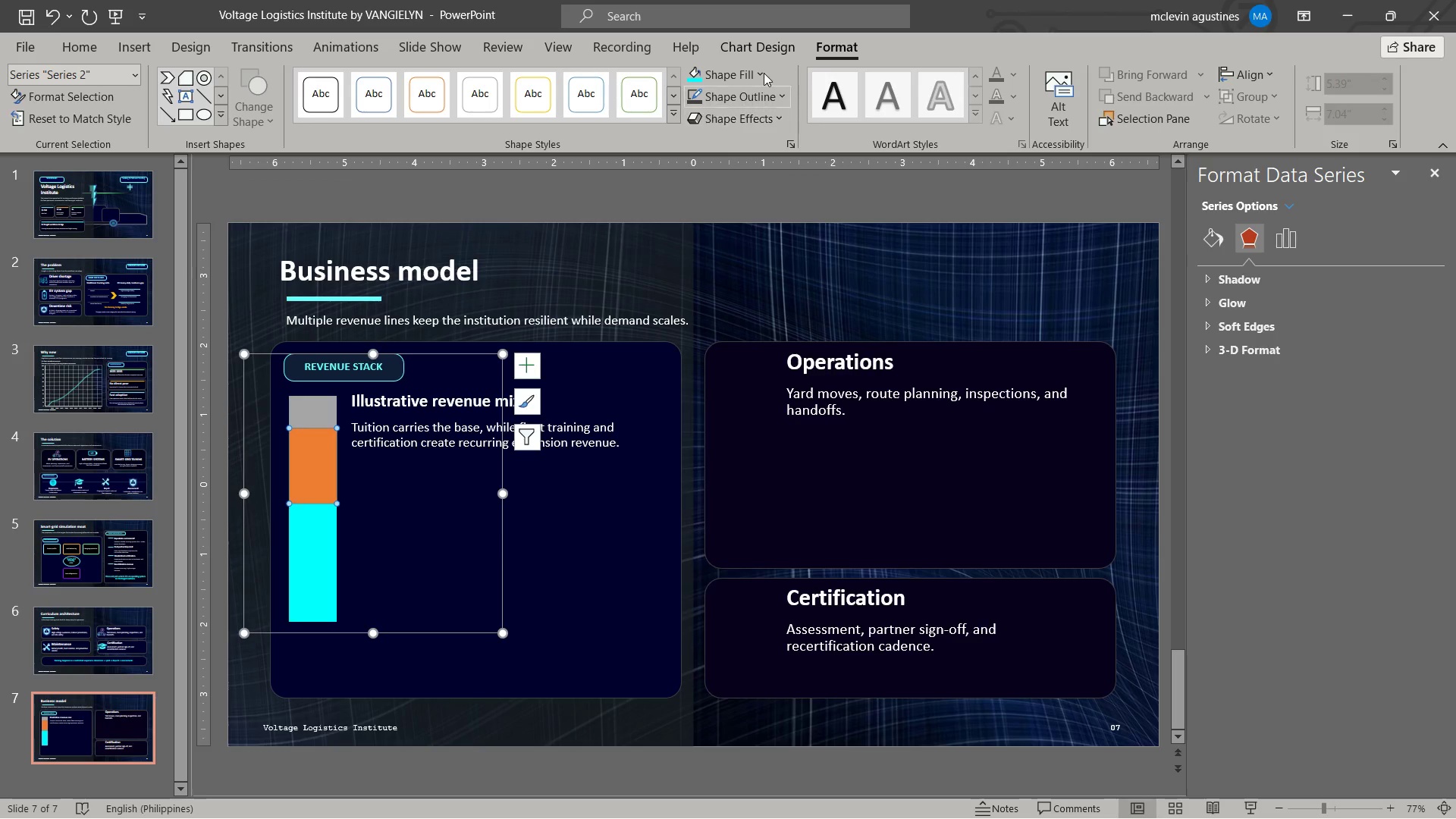 
left_click_drag(start_coordinate=[766, 67], to_coordinate=[762, 71])
 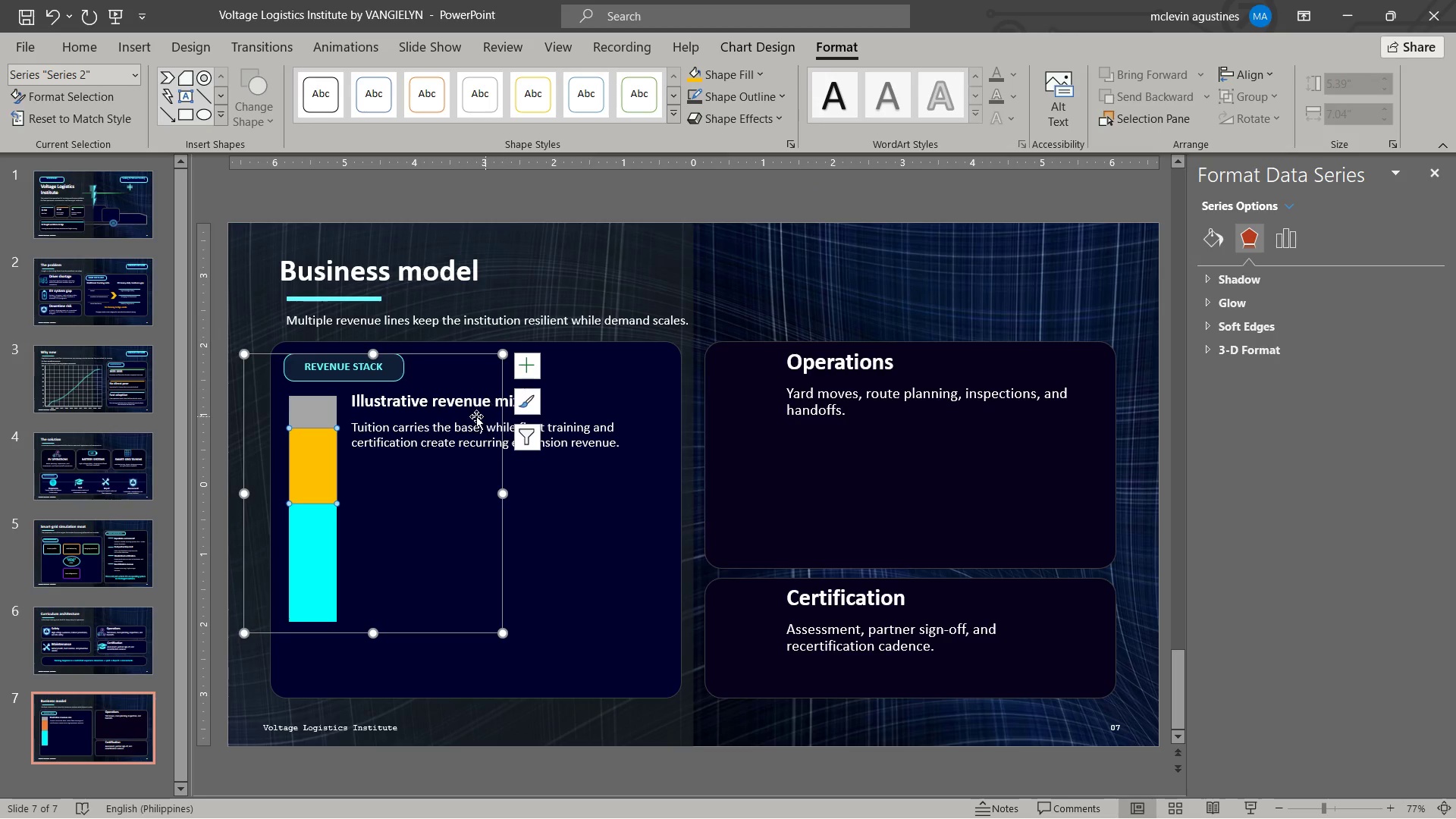 
left_click([328, 425])
 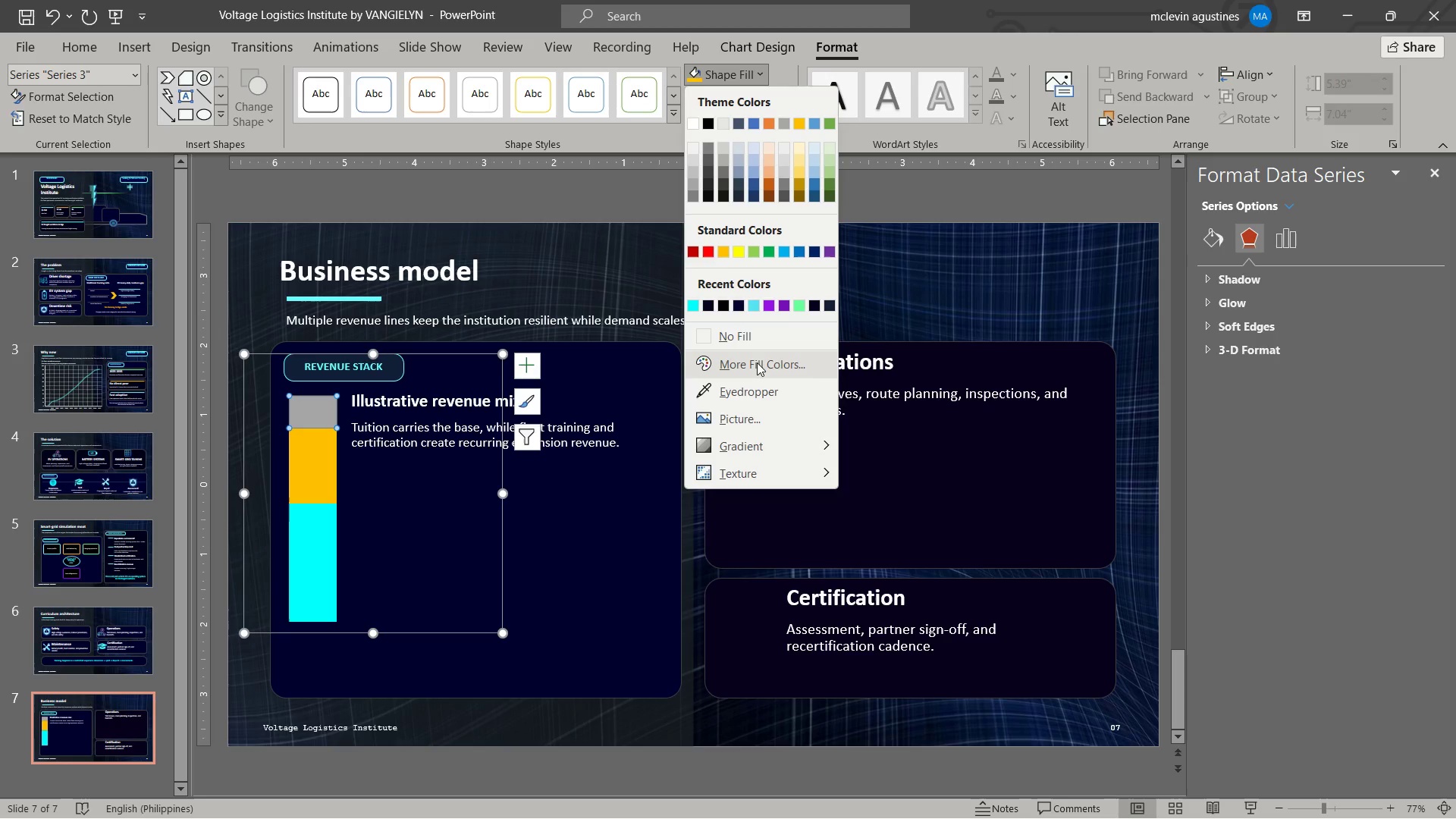 
left_click([757, 361])
 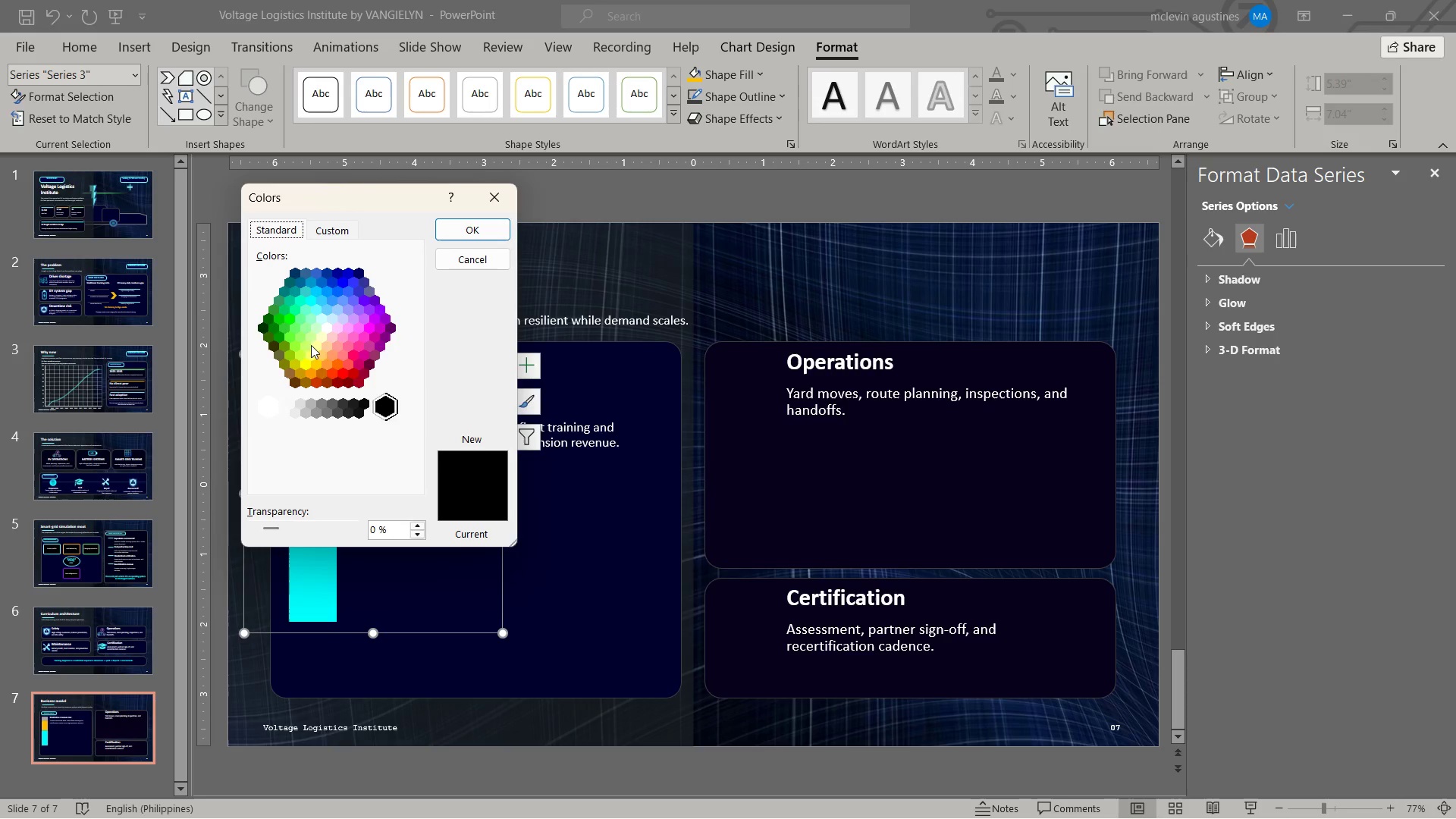 
left_click([303, 326])
 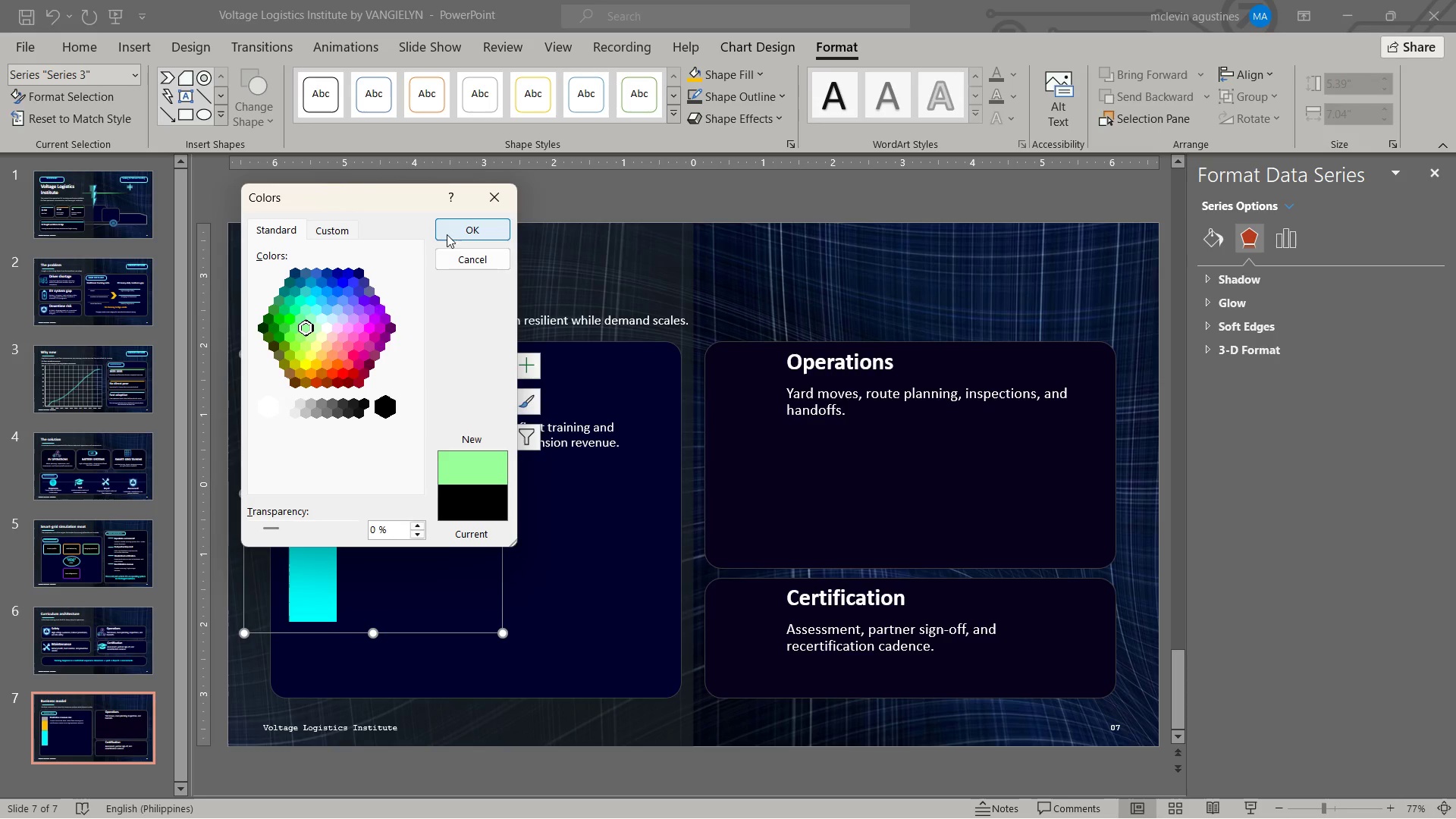 
left_click([452, 230])
 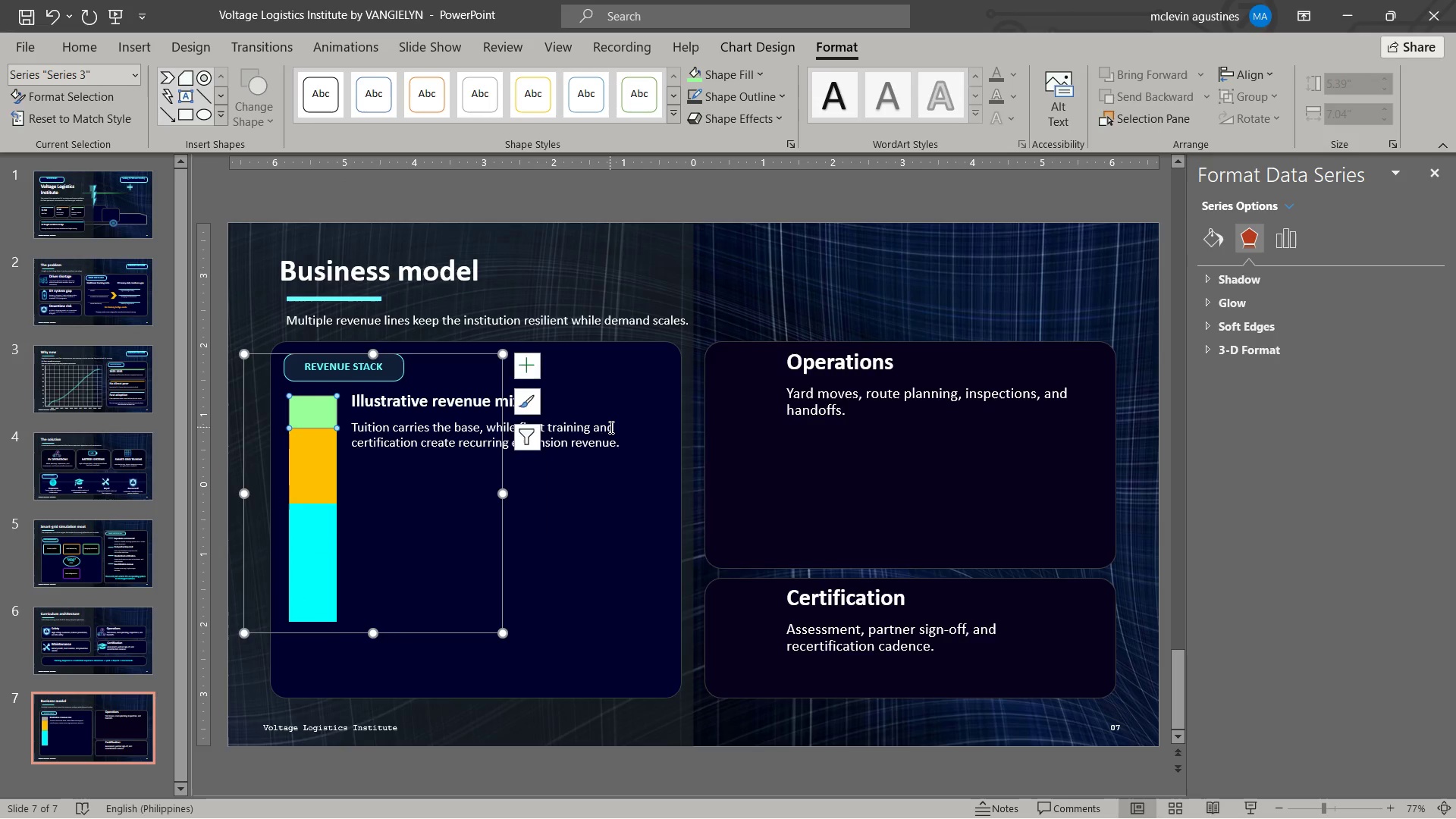 
left_click([610, 427])
 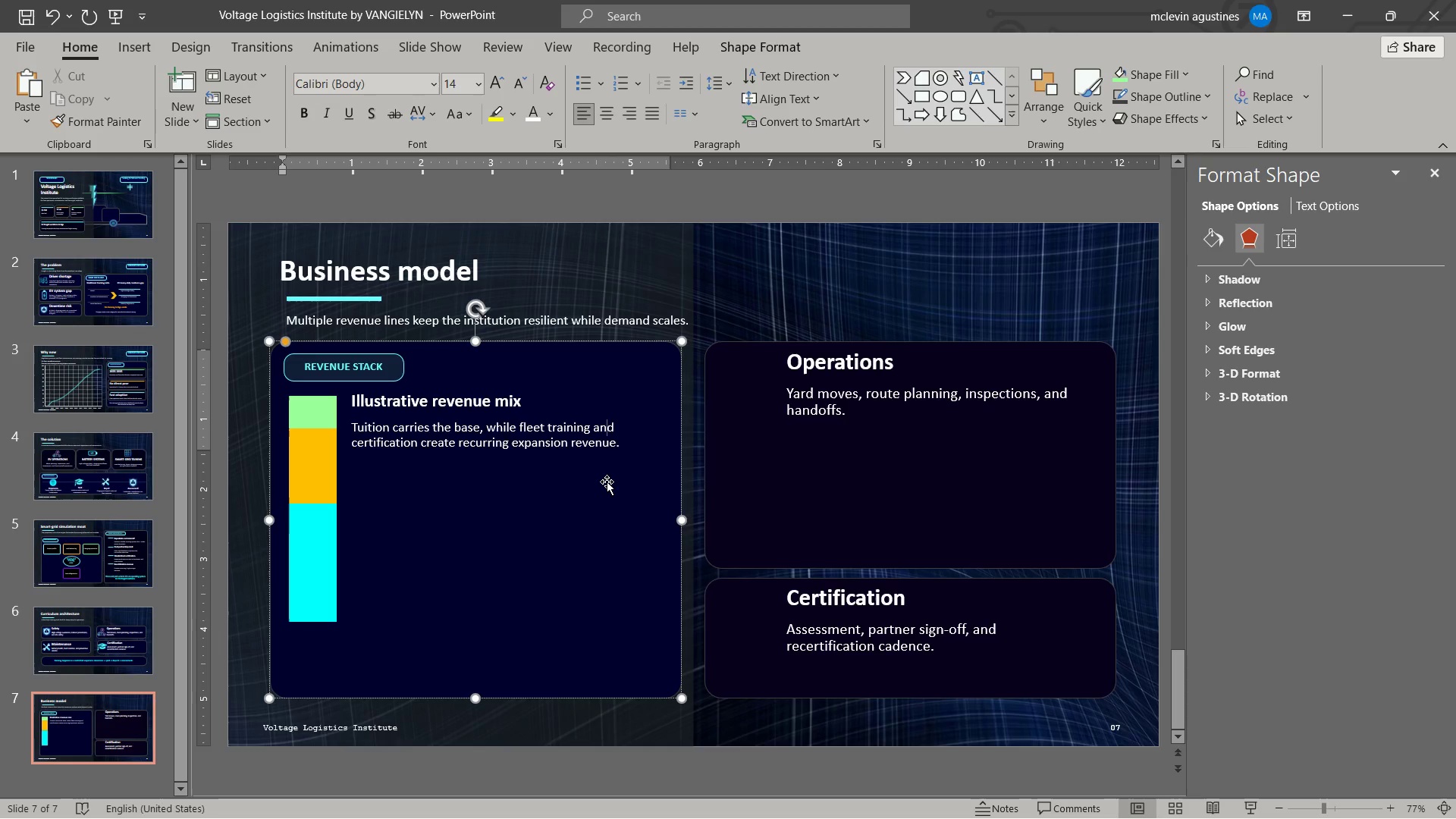 
wait(7.14)
 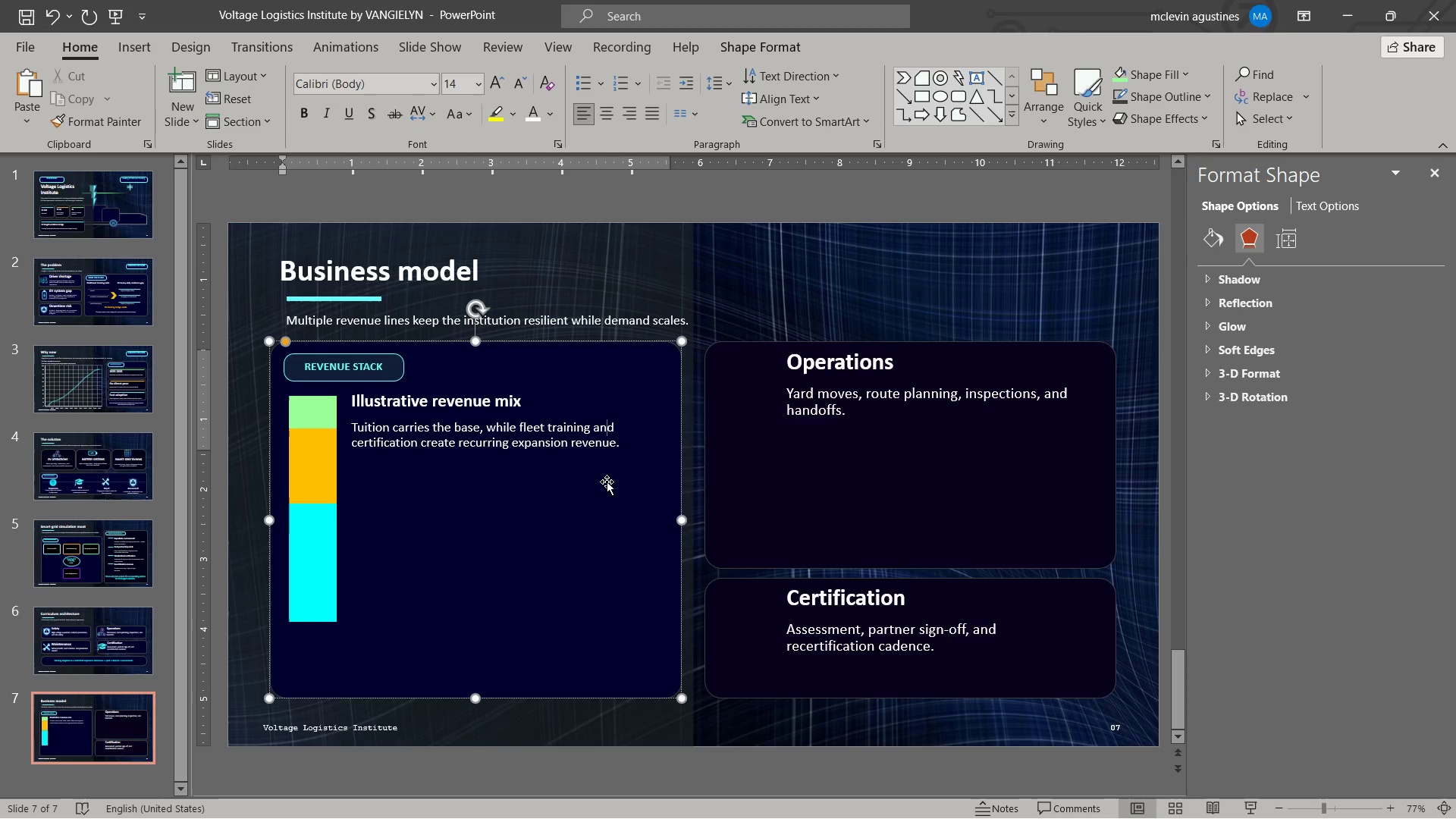 
mouse_move([126, 290])
 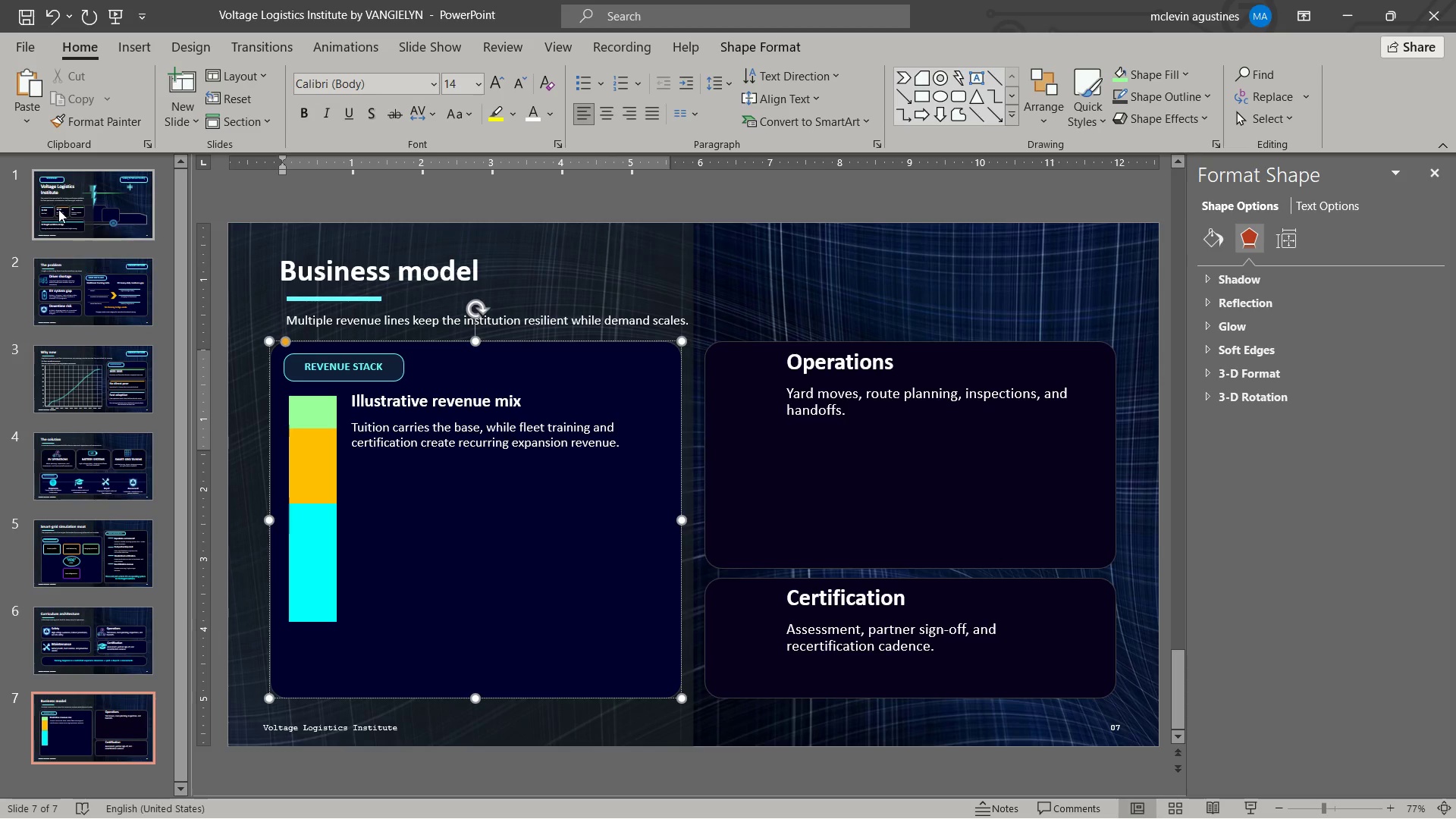 
left_click([58, 209])
 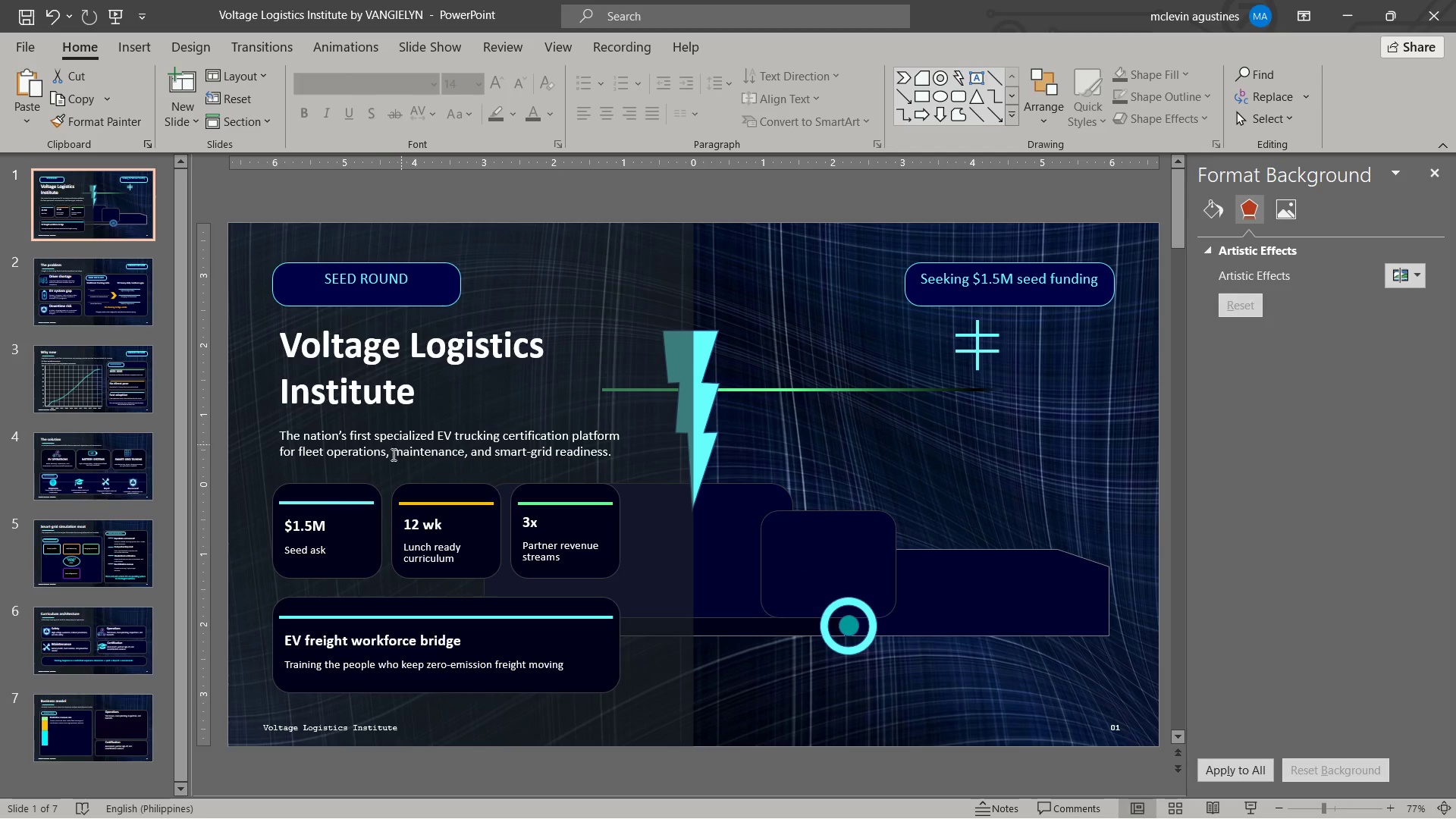 
left_click([361, 488])
 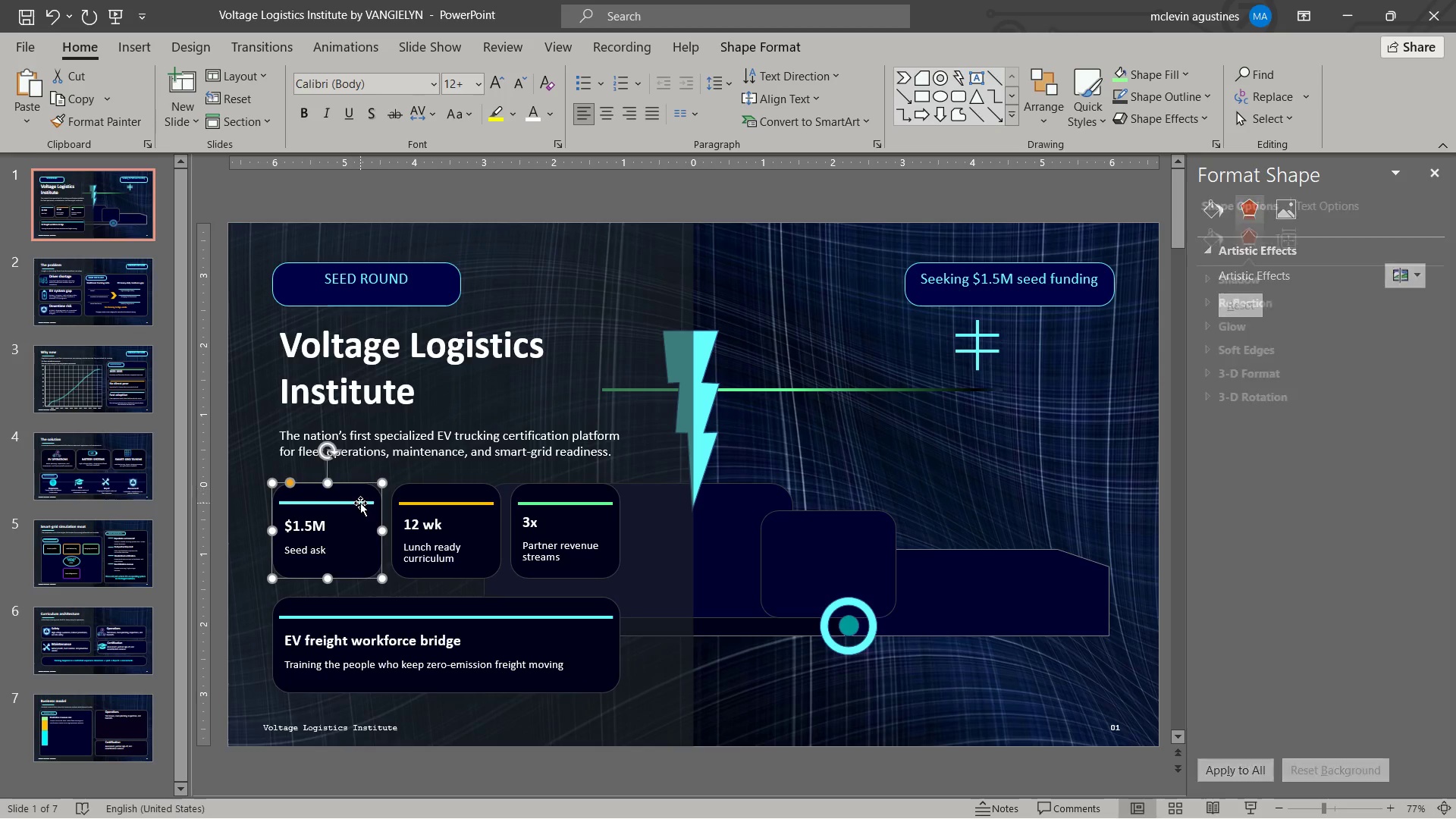 
hold_key(key=ShiftLeft, duration=2.48)
left_click([360, 503])
 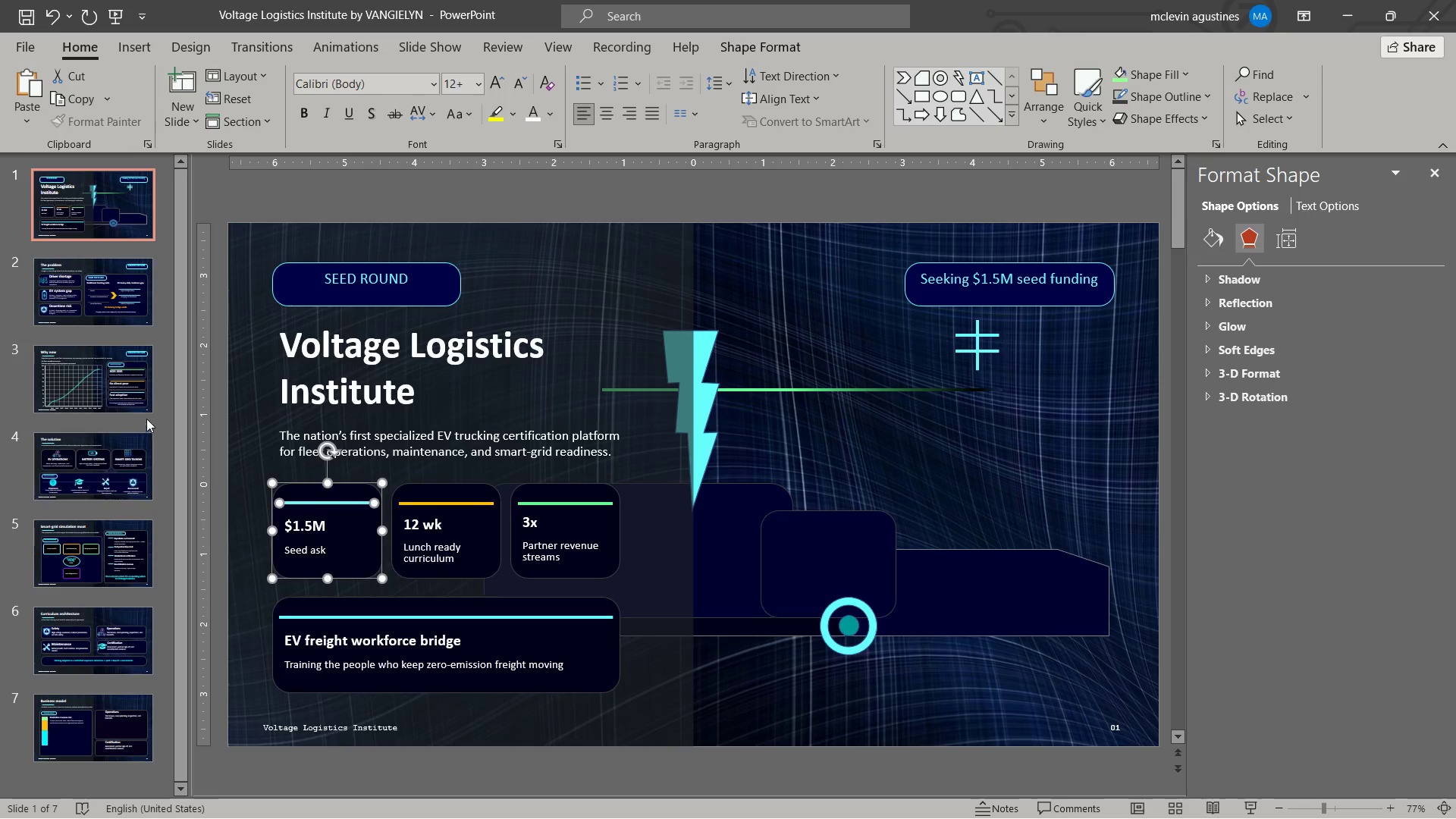 
left_click([136, 392])
 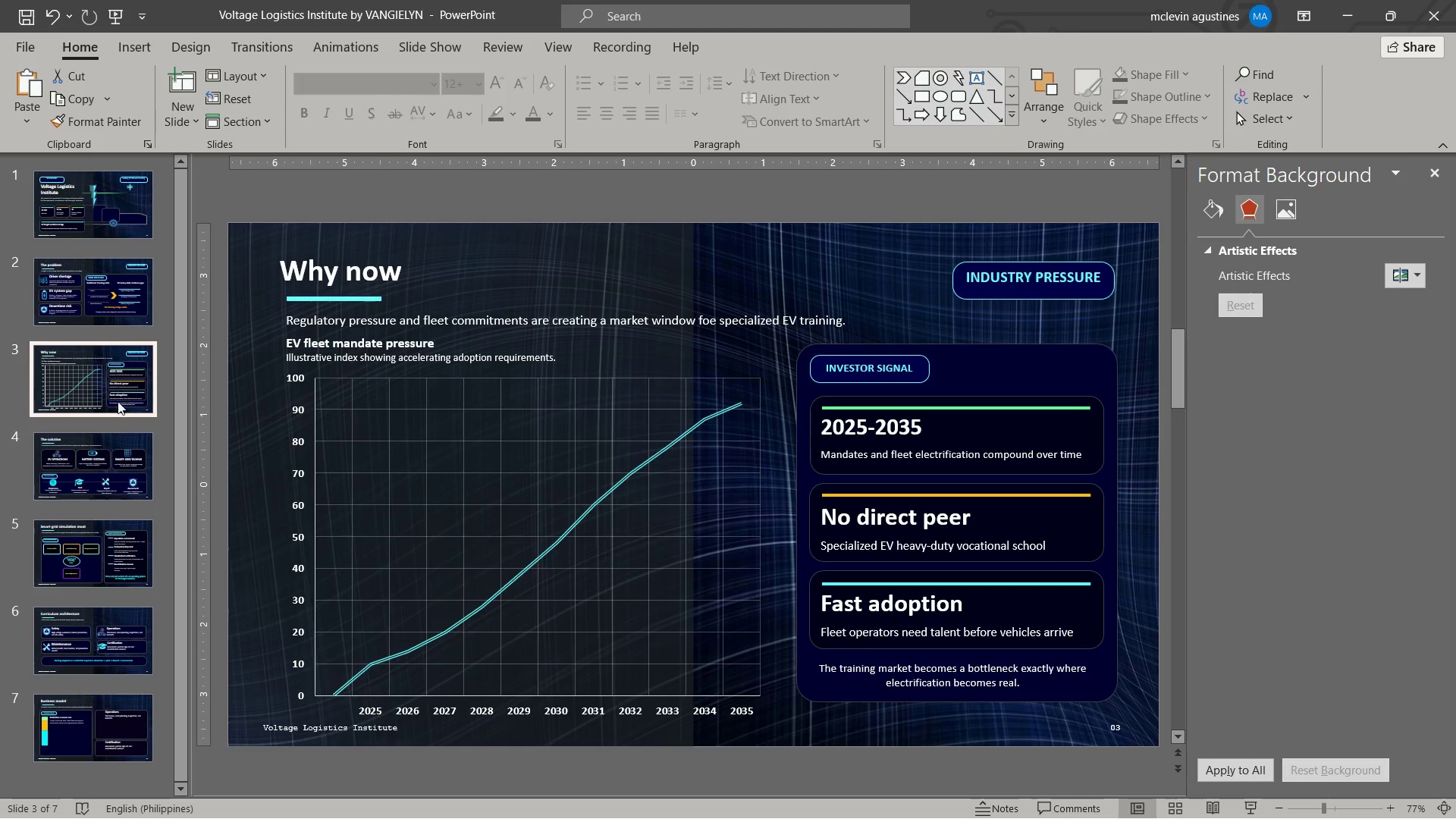 
wait(6.12)
 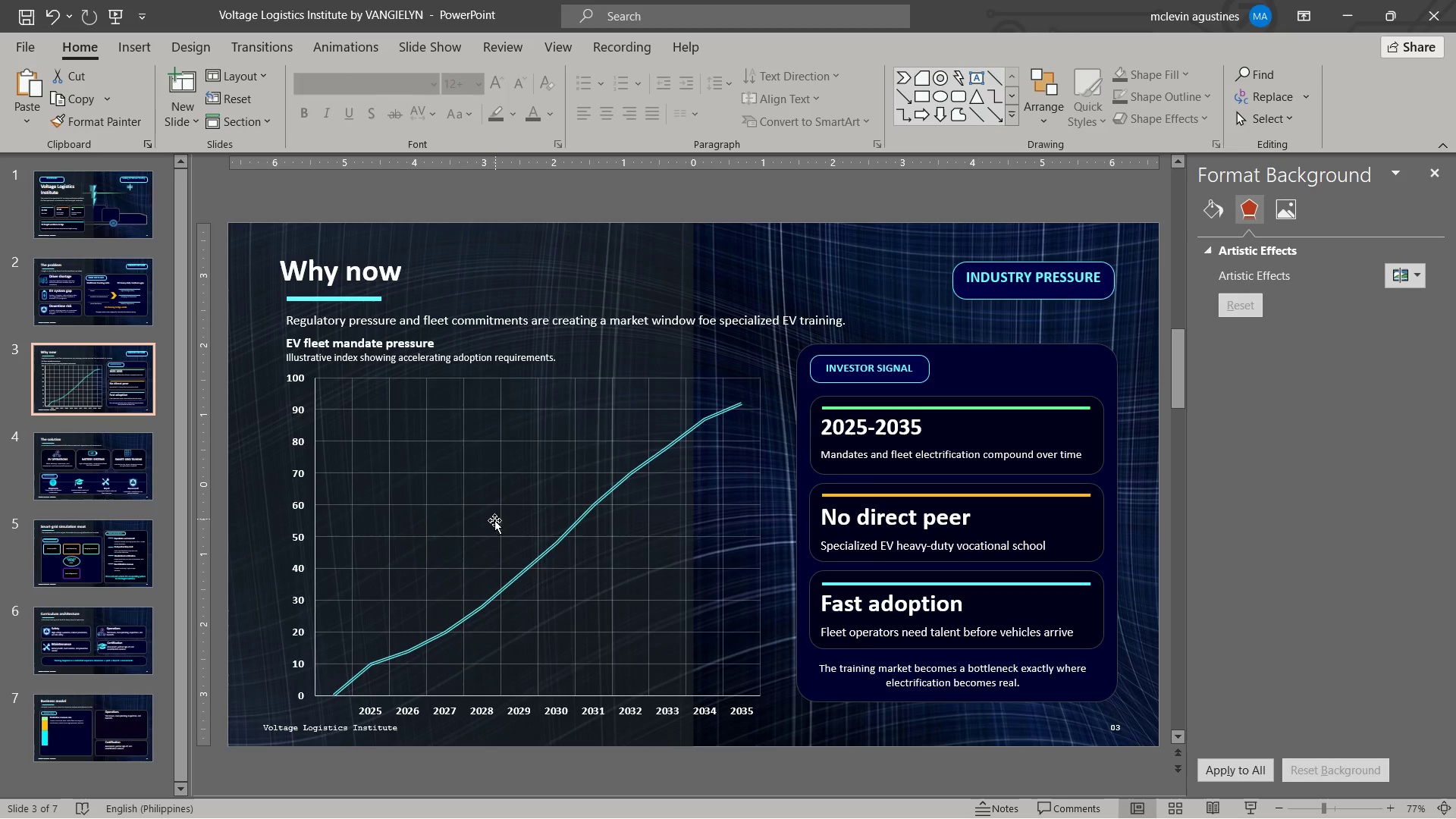 
left_click_drag(start_coordinate=[81, 315], to_coordinate=[64, 366])
 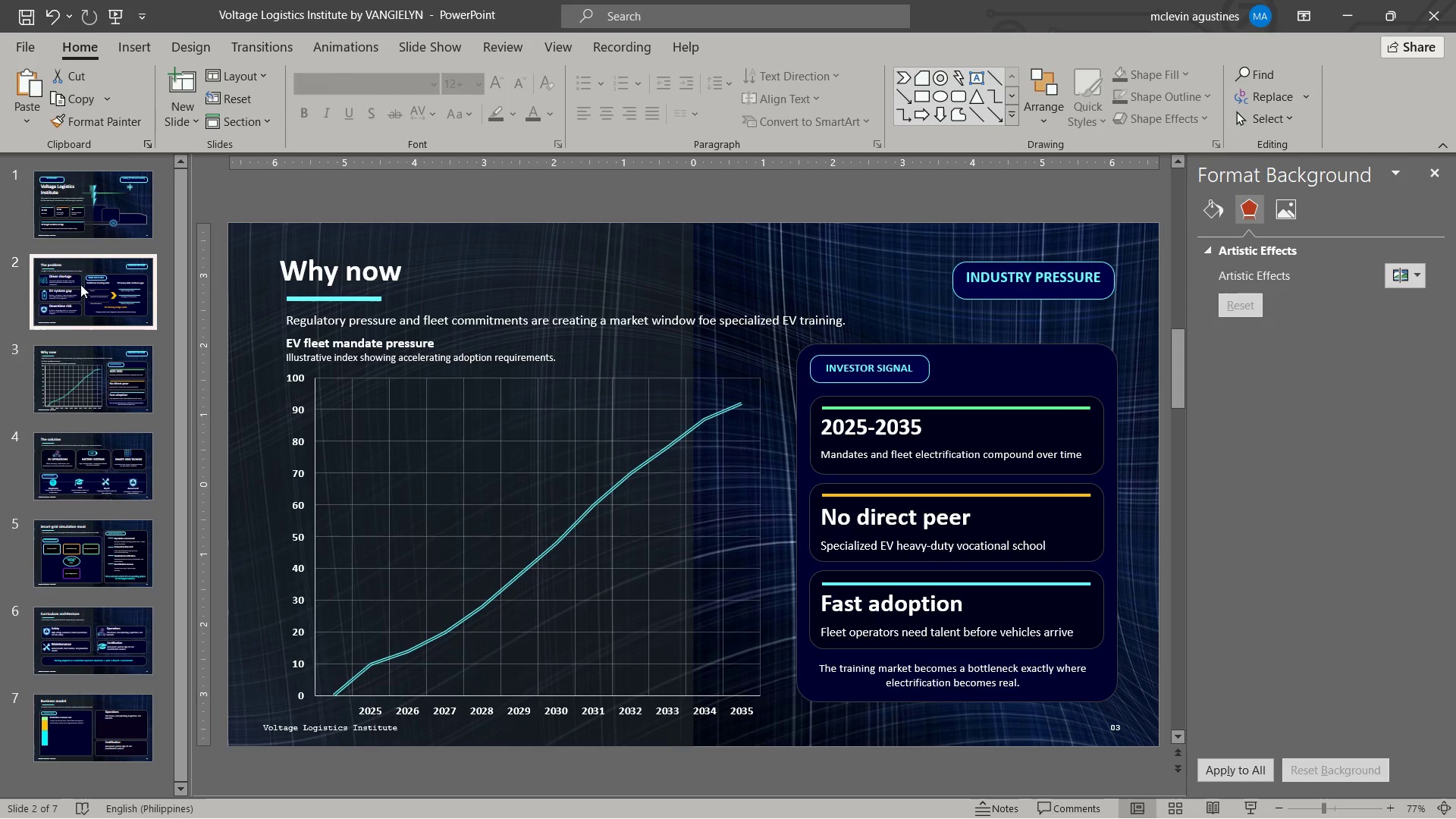 
left_click_drag(start_coordinate=[165, 300], to_coordinate=[153, 256])
 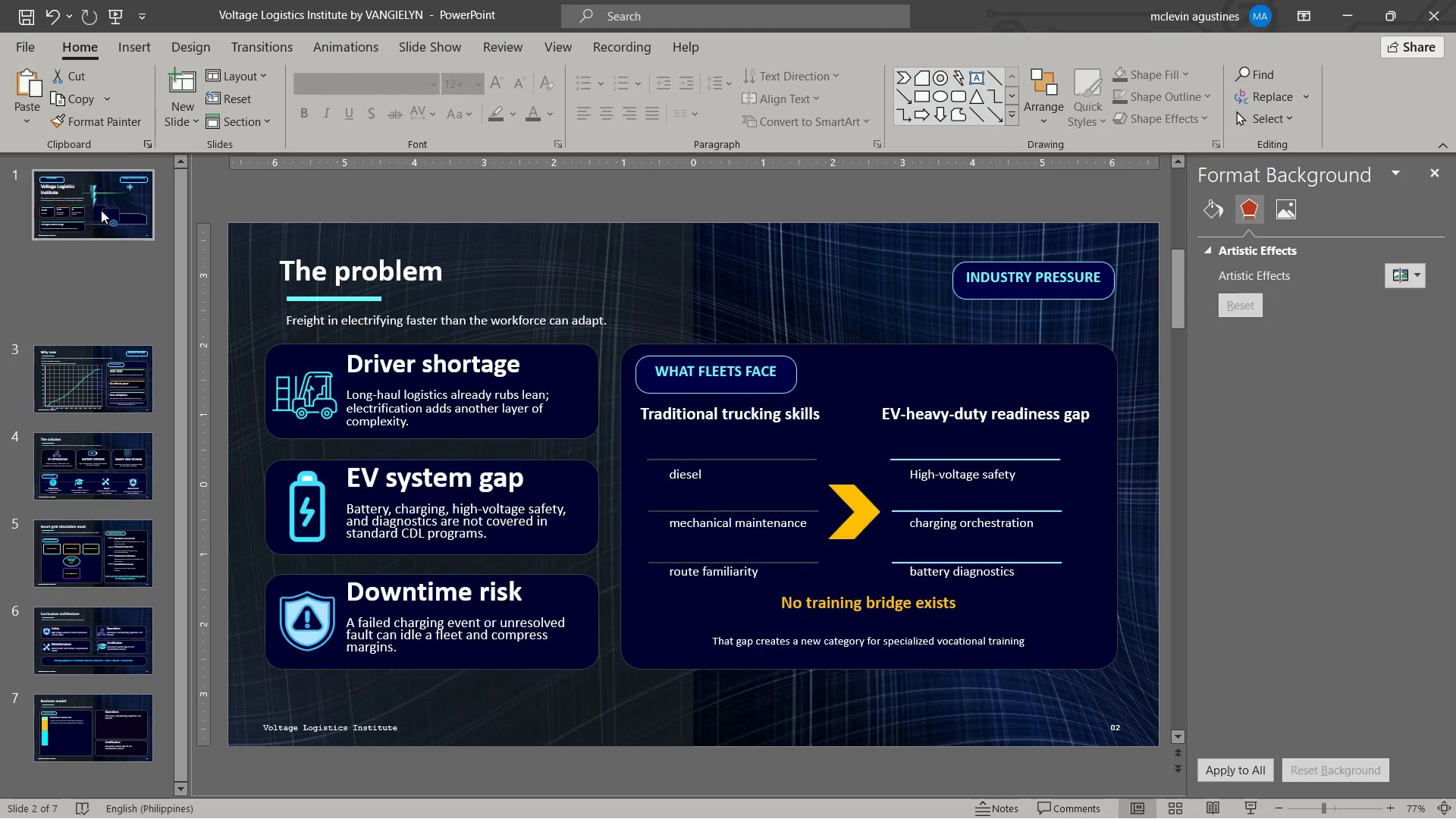 
left_click([101, 210])
 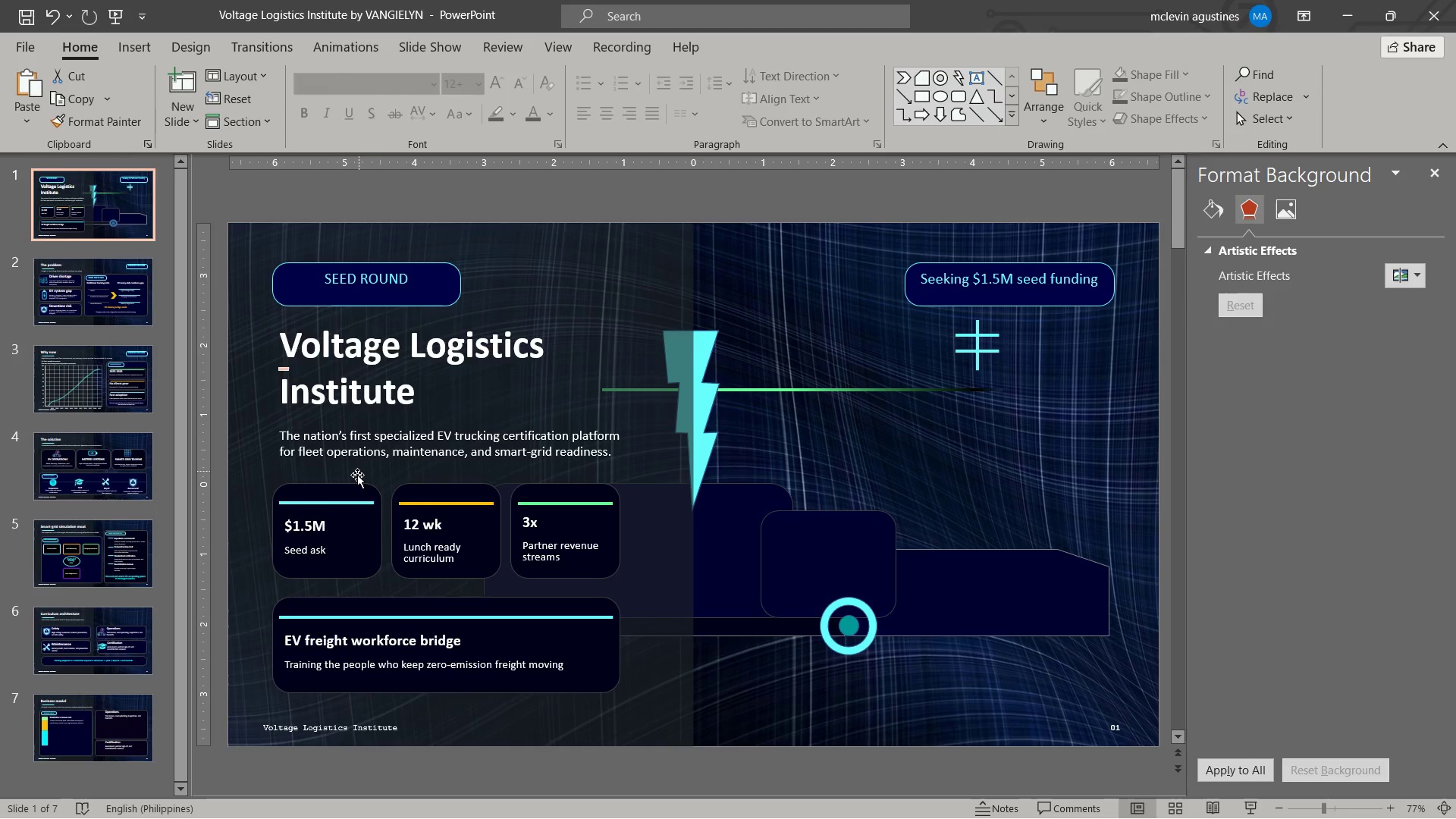 
left_click([351, 488])
 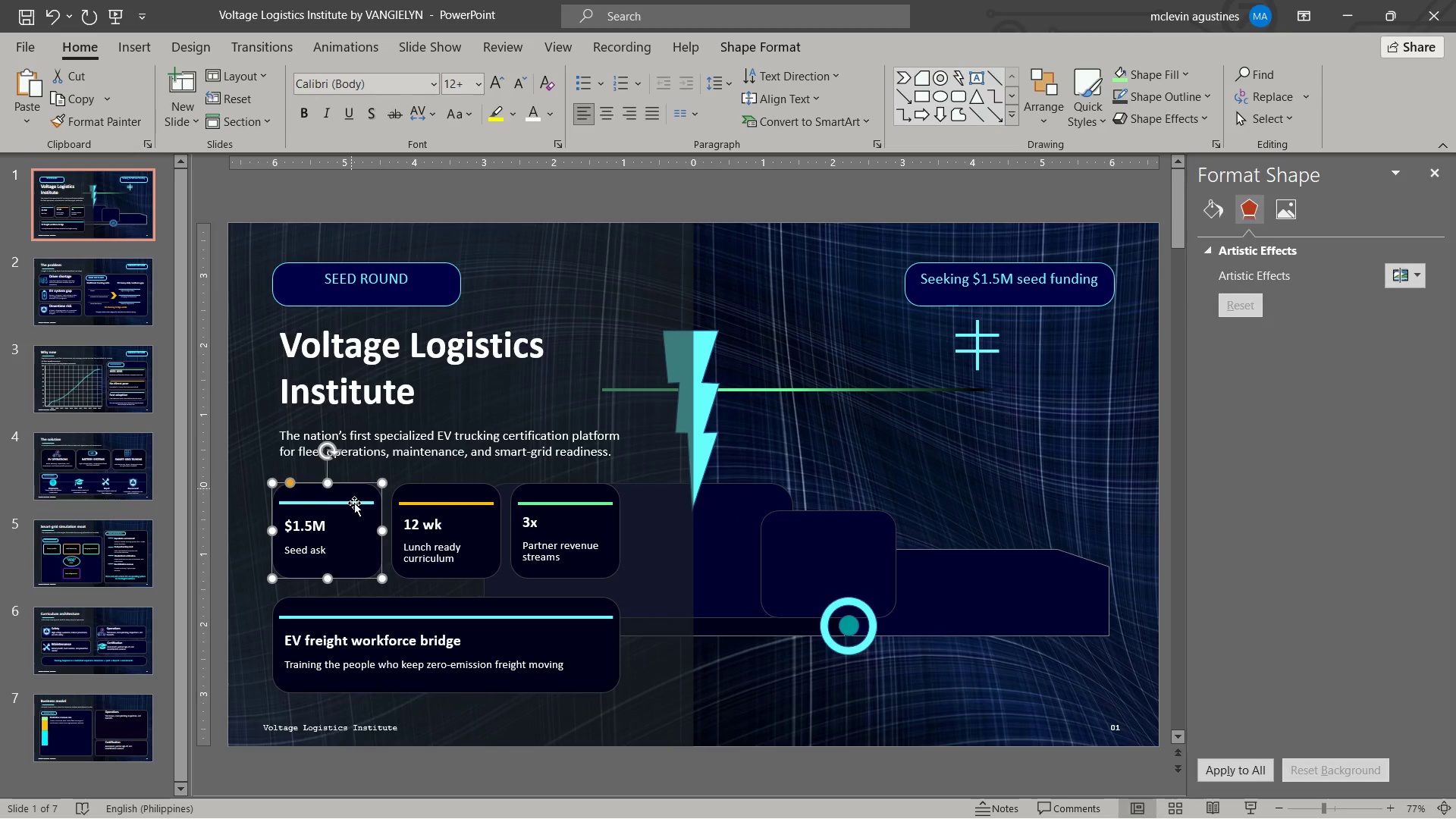 
hold_key(key=ShiftLeft, duration=1.14)
left_click_drag(start_coordinate=[396, 504], to_coordinate=[418, 498])
 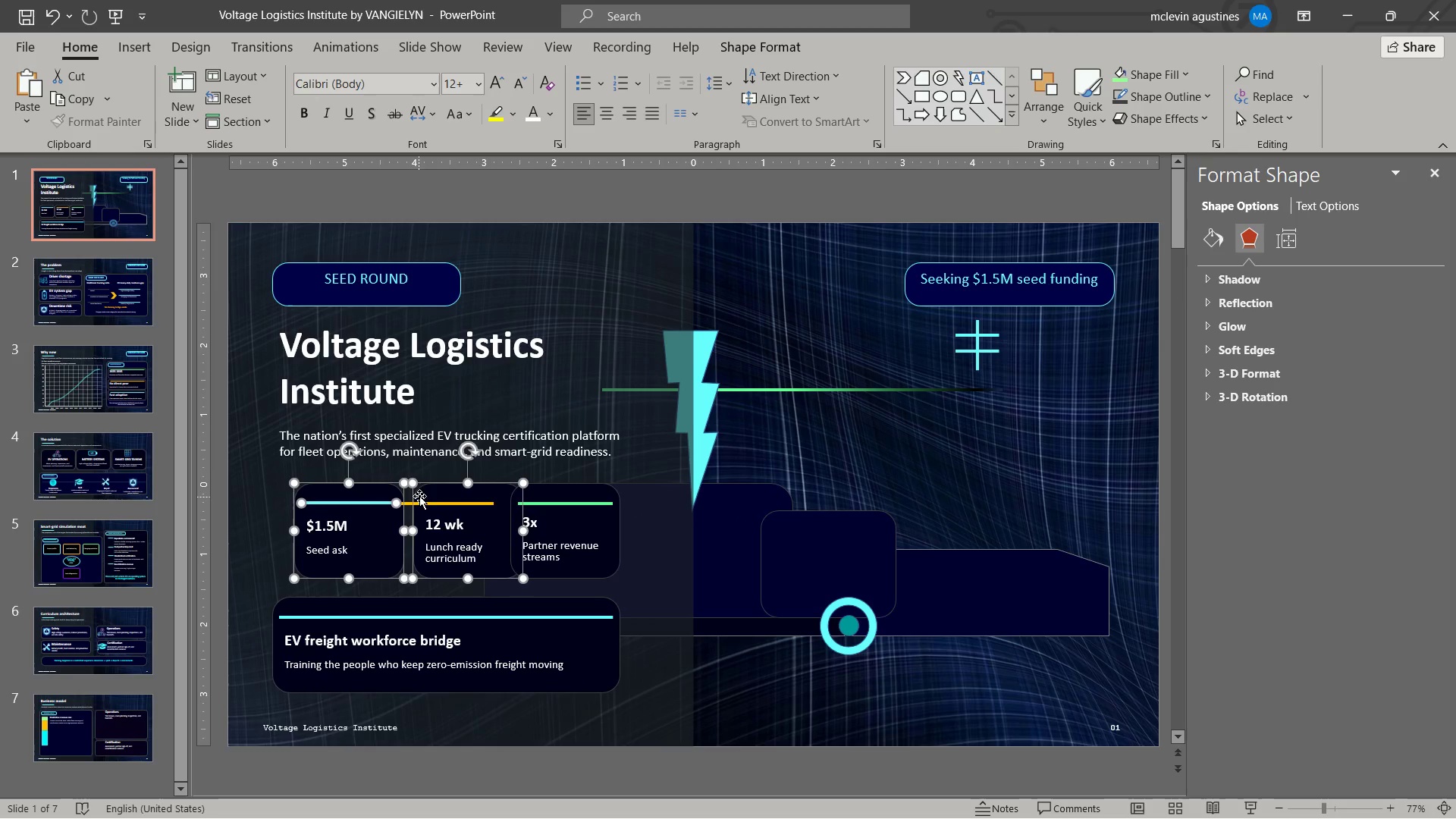 
key(Control+Z)
 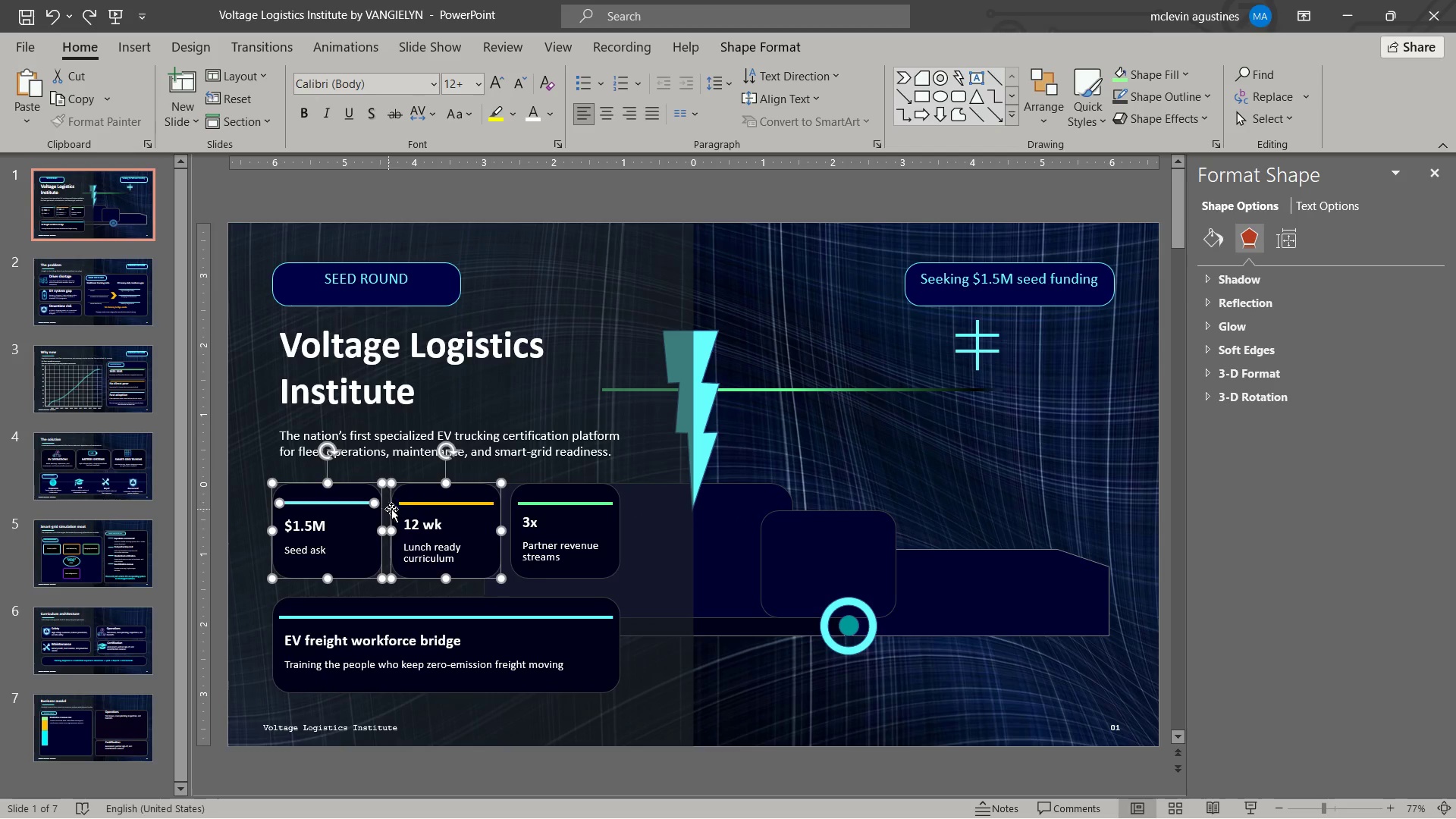 
hold_key(key=ShiftLeft, duration=1.92)
left_click([425, 504])
 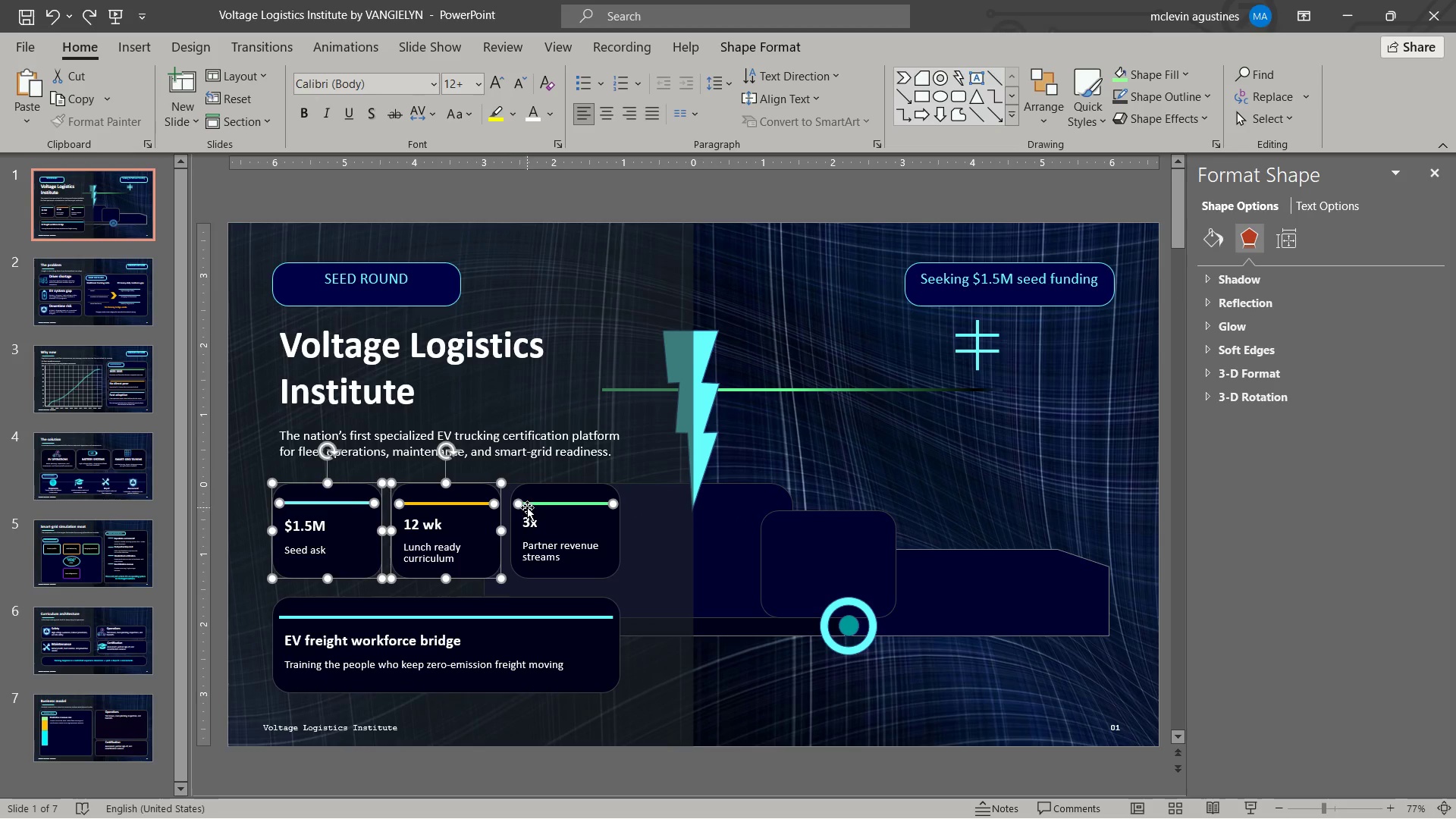 
double_click([534, 494])
 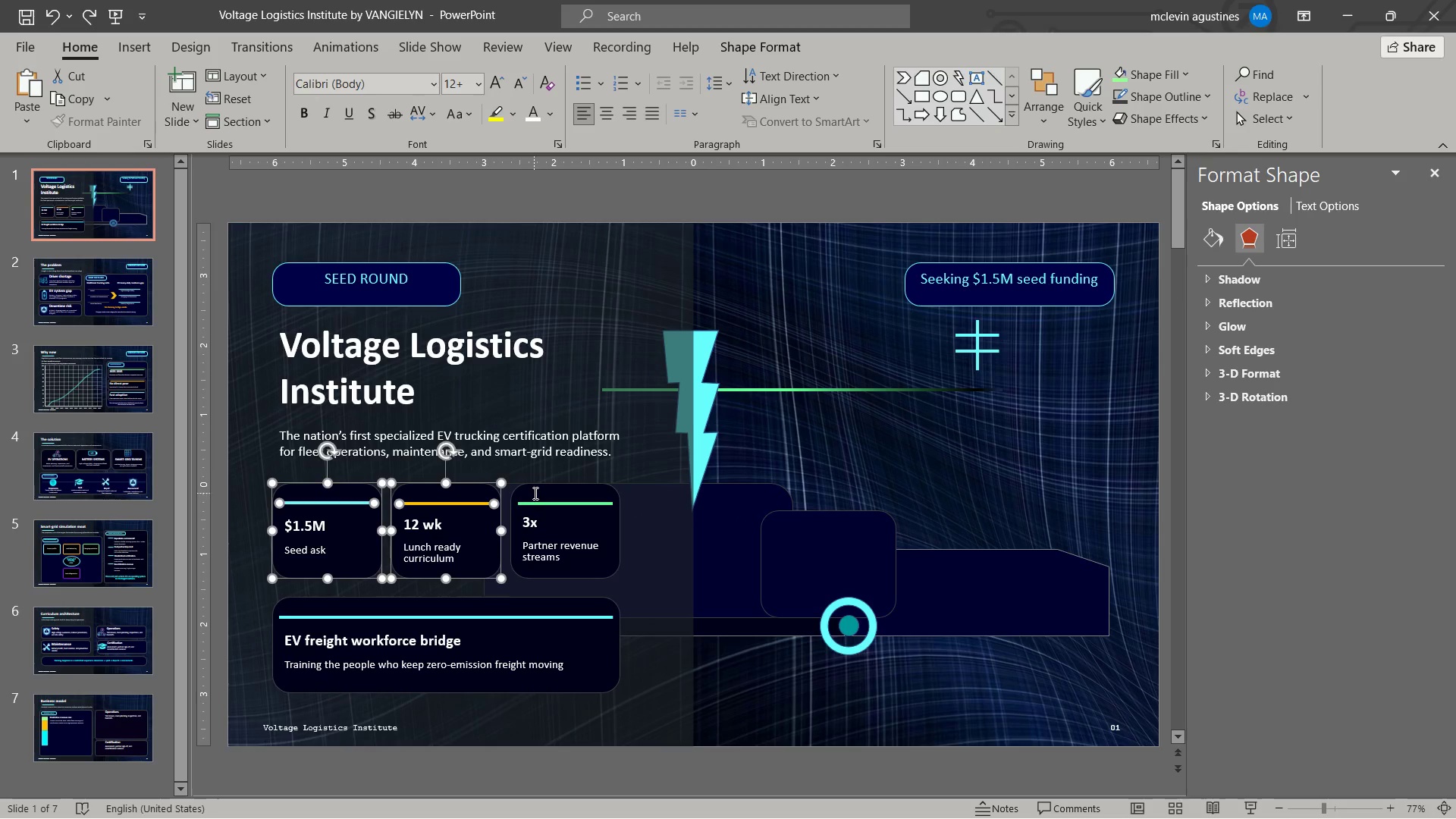 
hold_key(key=ControlLeft, duration=0.55)
 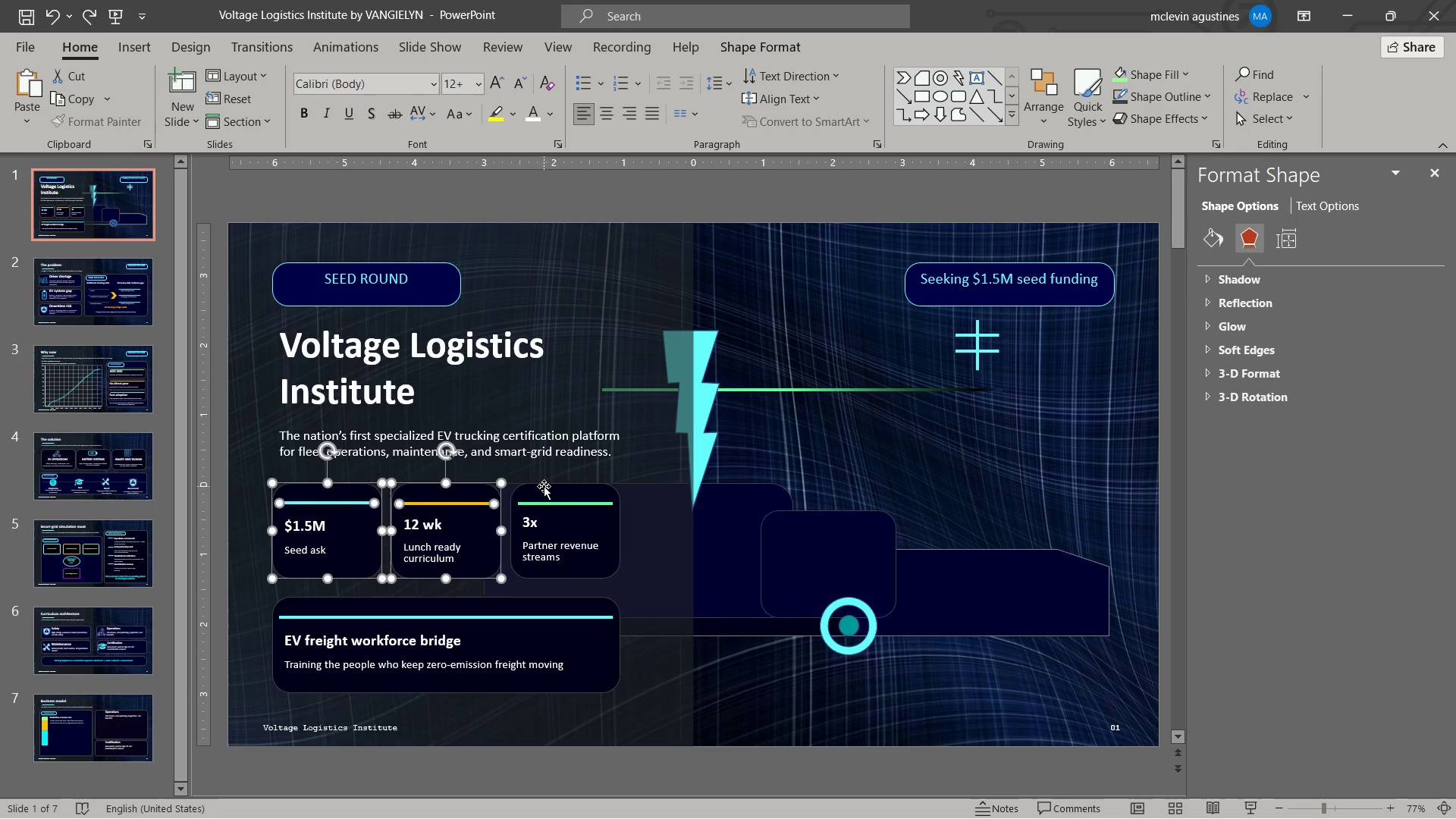 
hold_key(key=ShiftLeft, duration=1.88)
left_click([544, 486])
 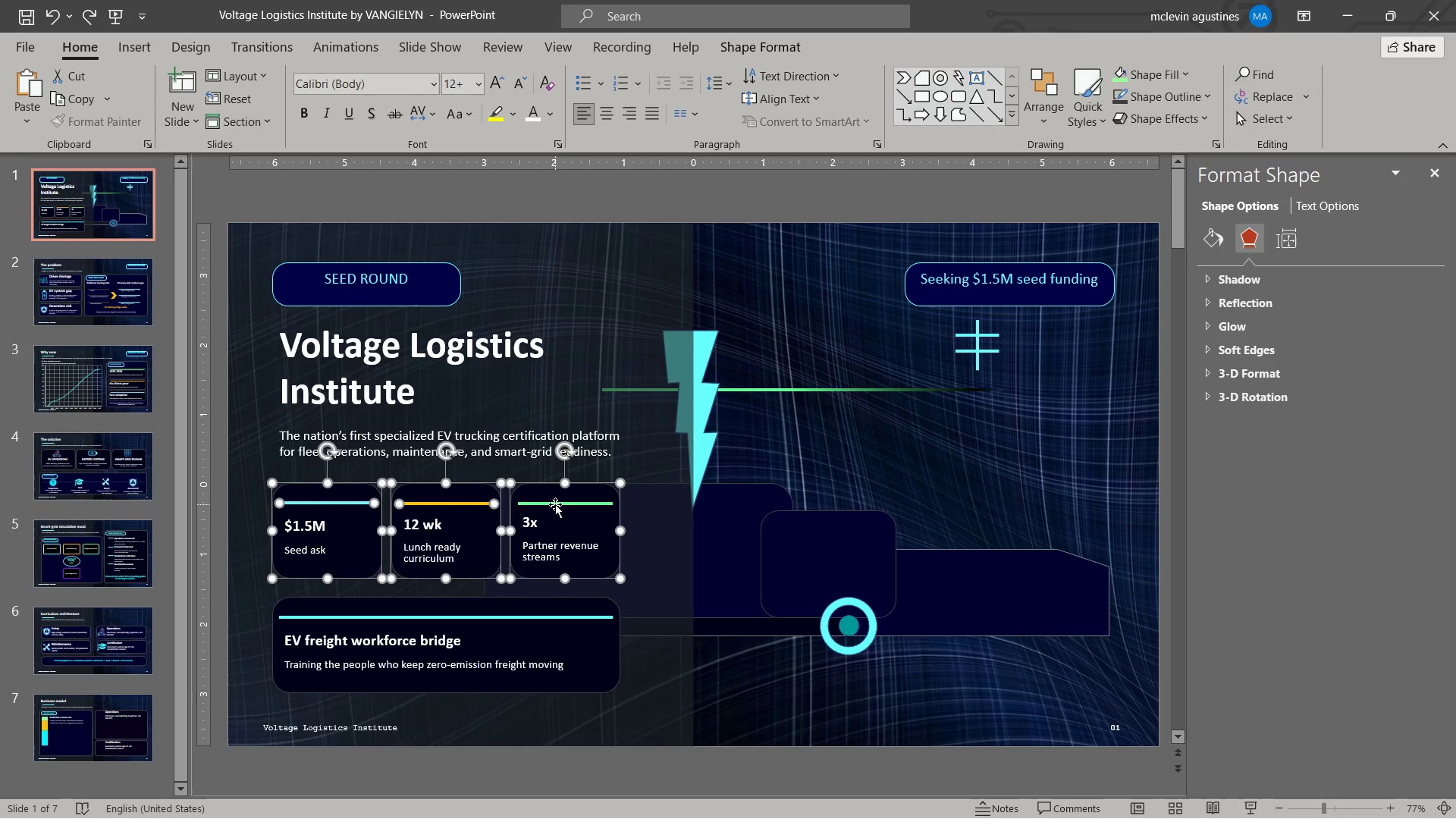 
left_click([557, 504])
 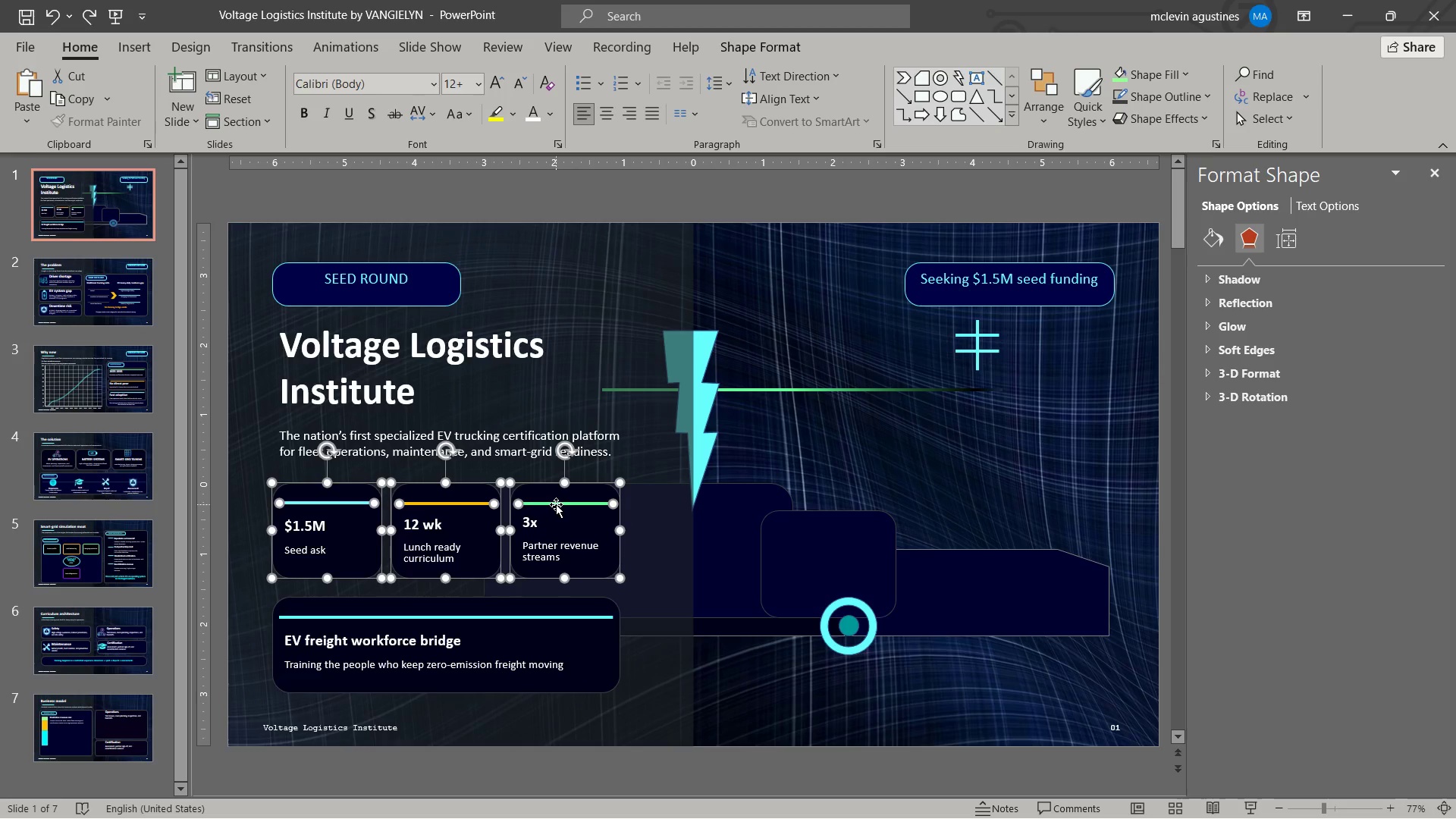 
key(Control+C)
 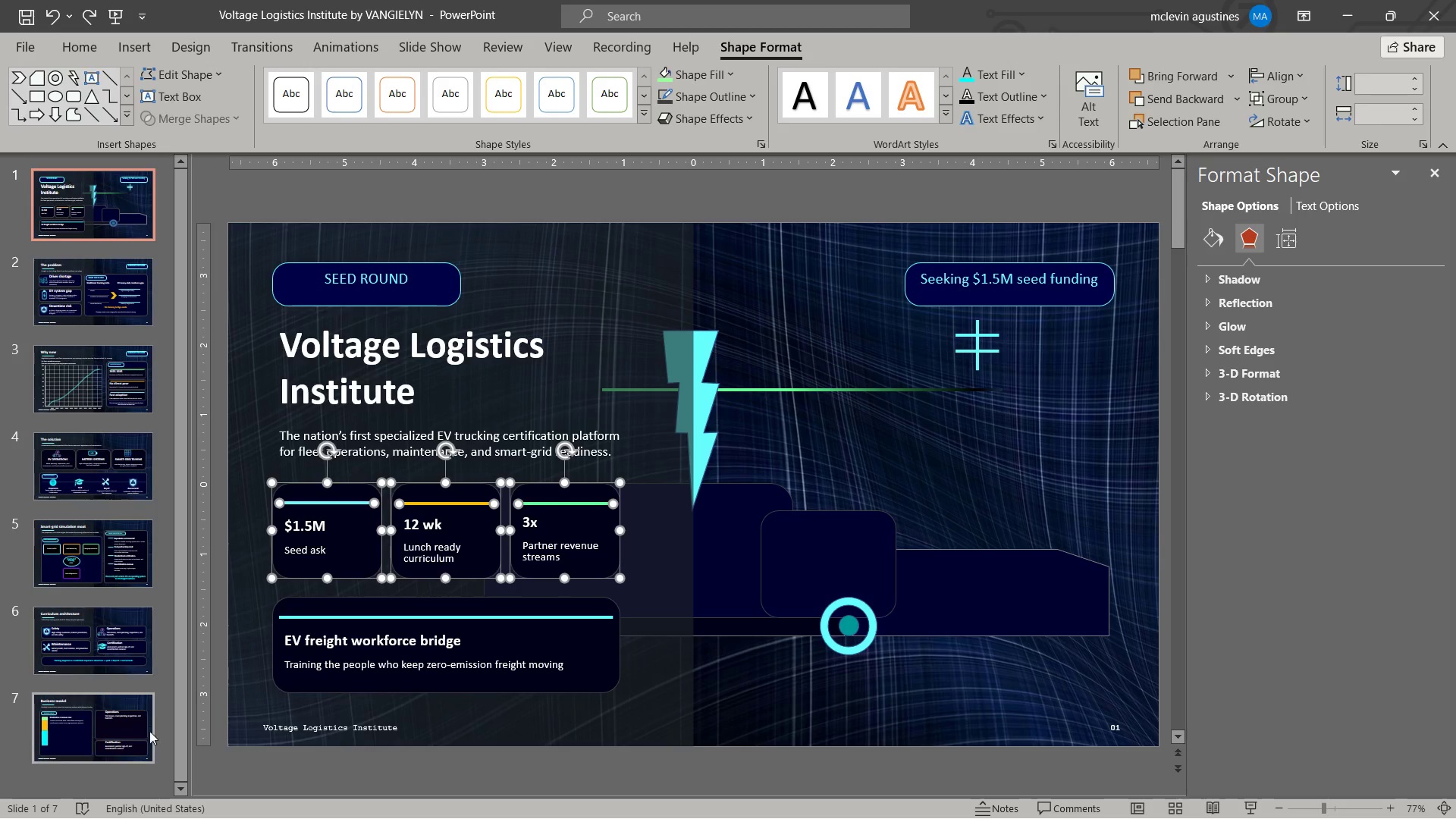 
left_click([117, 733])
 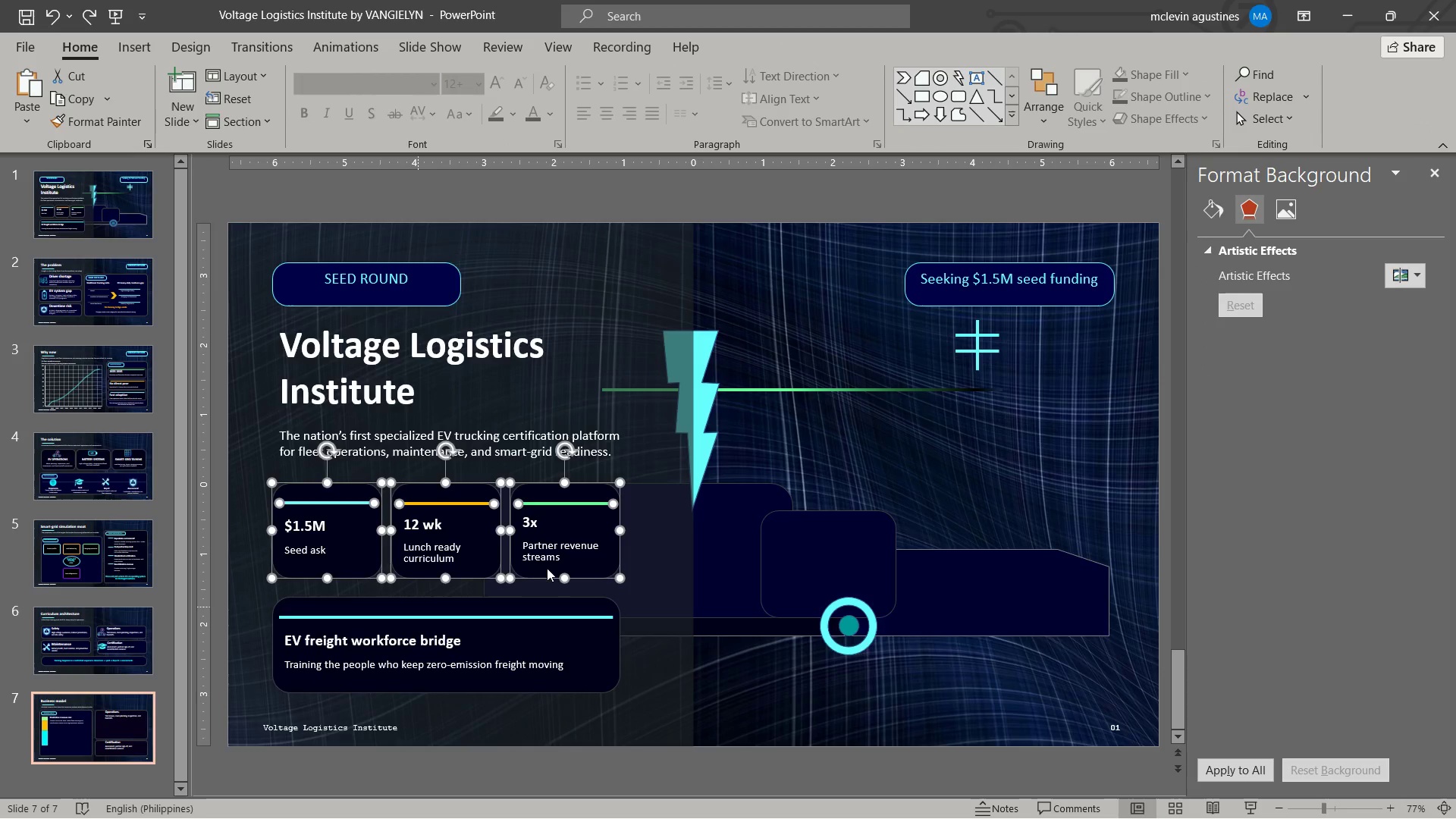 
left_click([547, 560])
 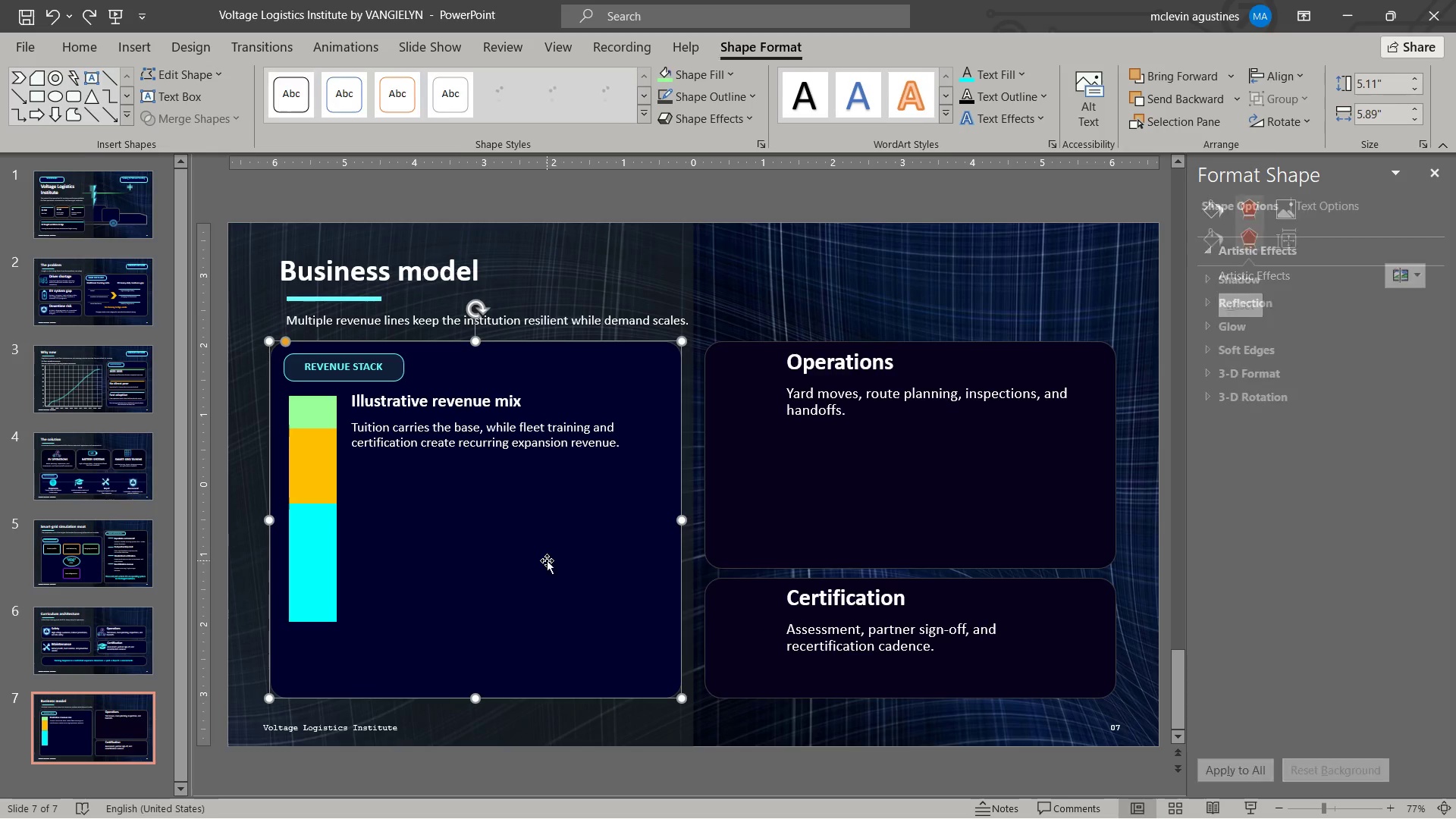 
key(Control+ControlLeft)
 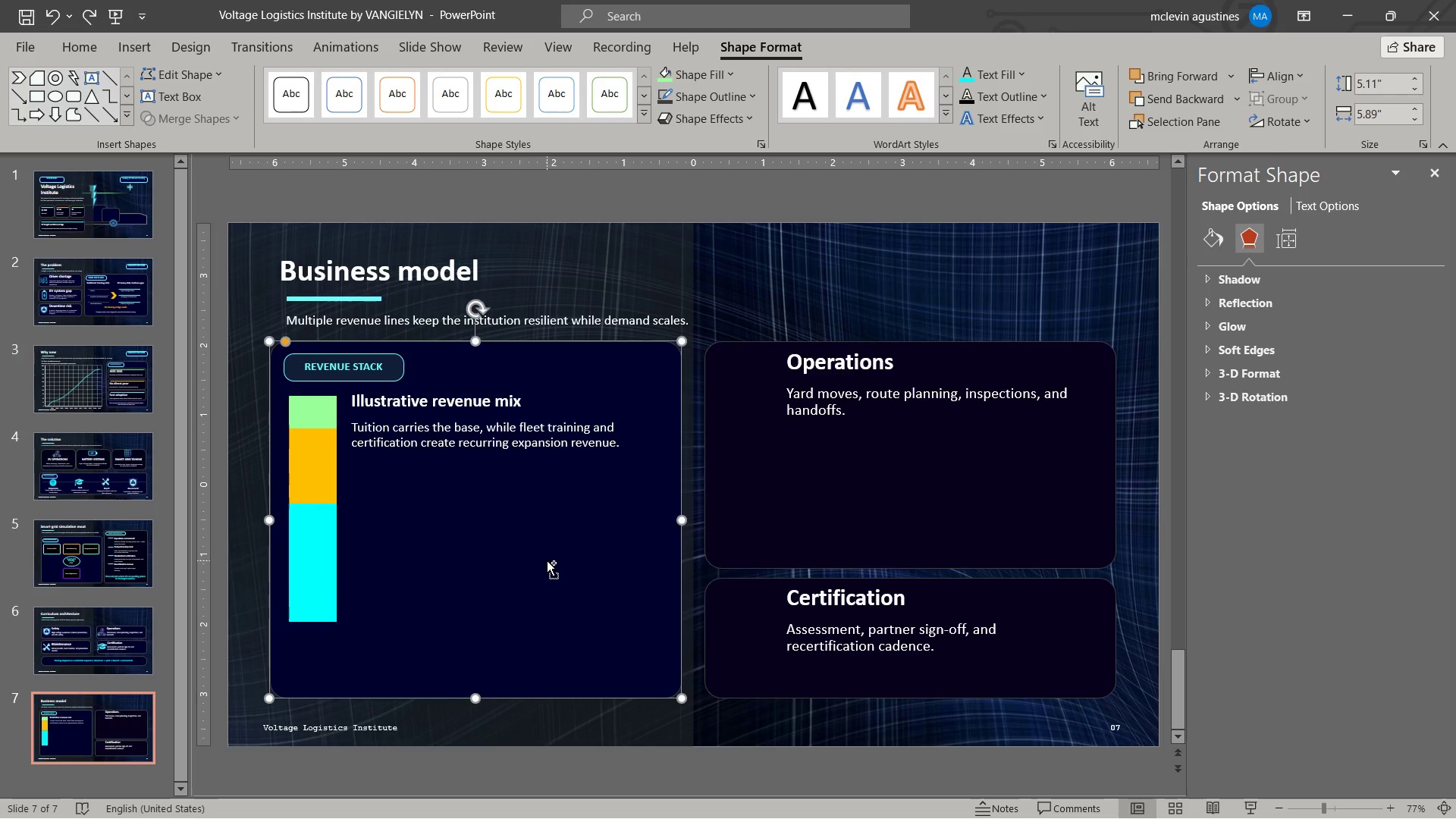 
key(Control+V)
 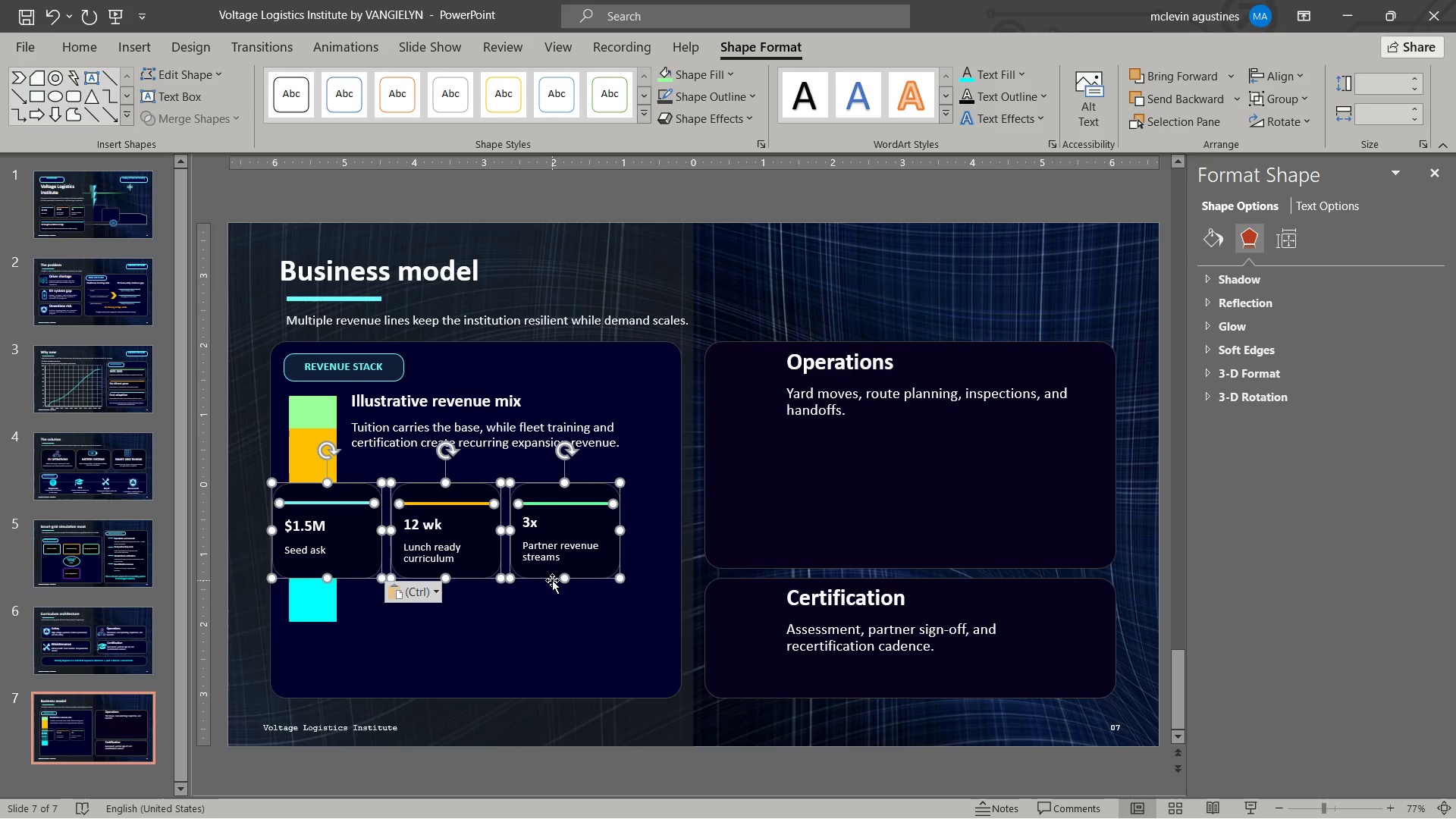 
left_click_drag(start_coordinate=[552, 580], to_coordinate=[631, 558])
 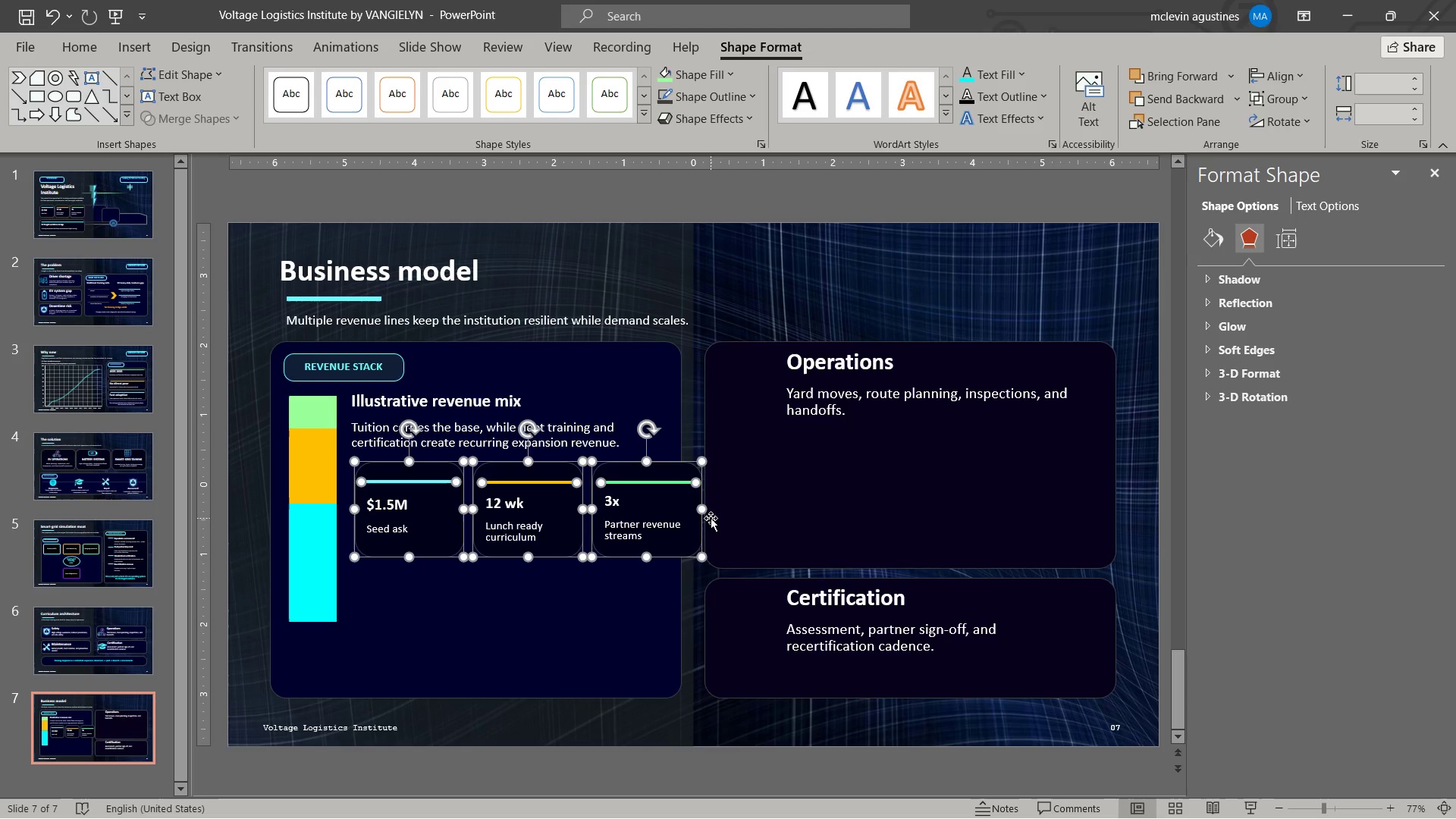 
left_click_drag(start_coordinate=[703, 508], to_coordinate=[721, 509])
 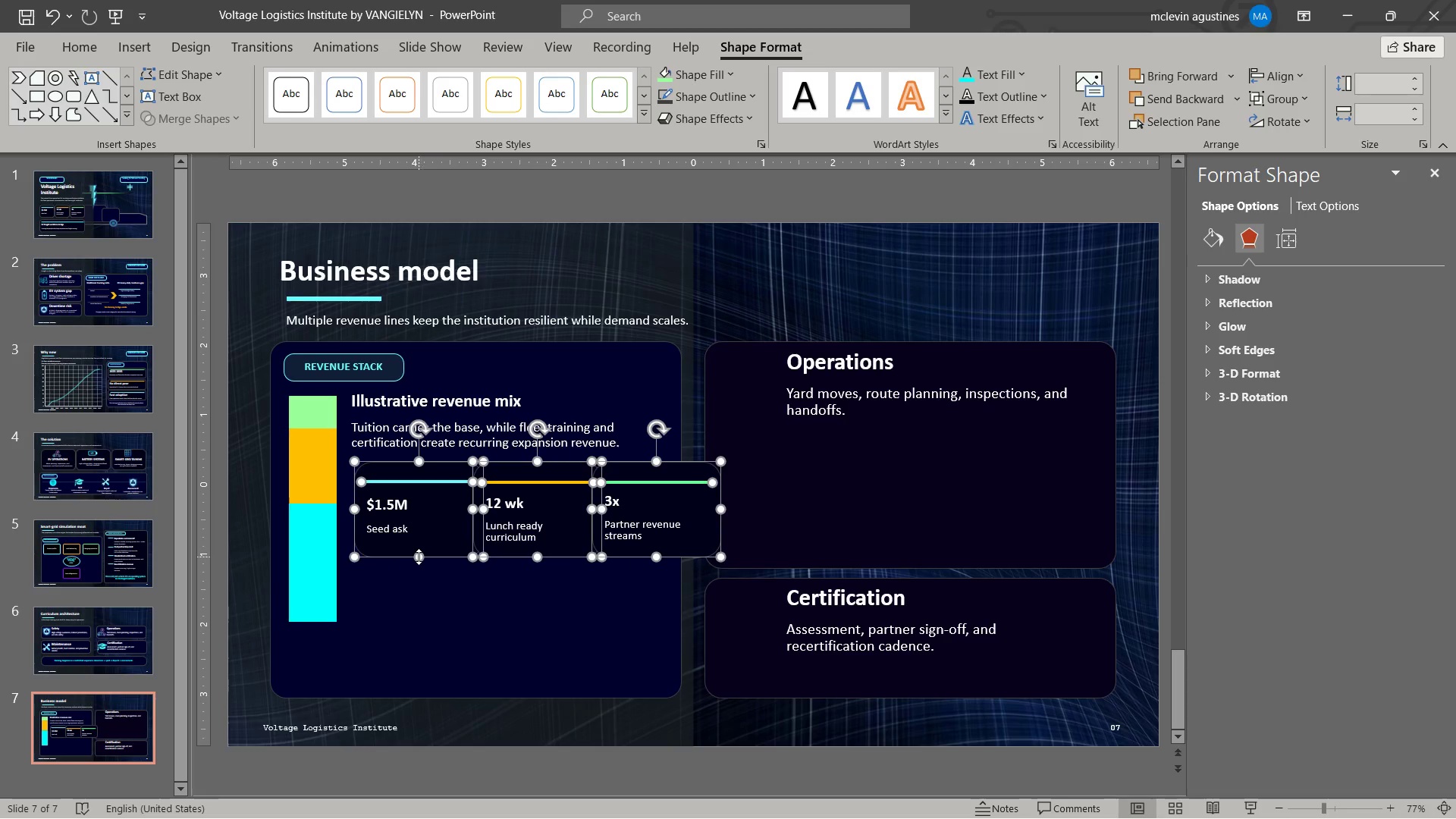 
left_click_drag(start_coordinate=[419, 557], to_coordinate=[423, 541])
 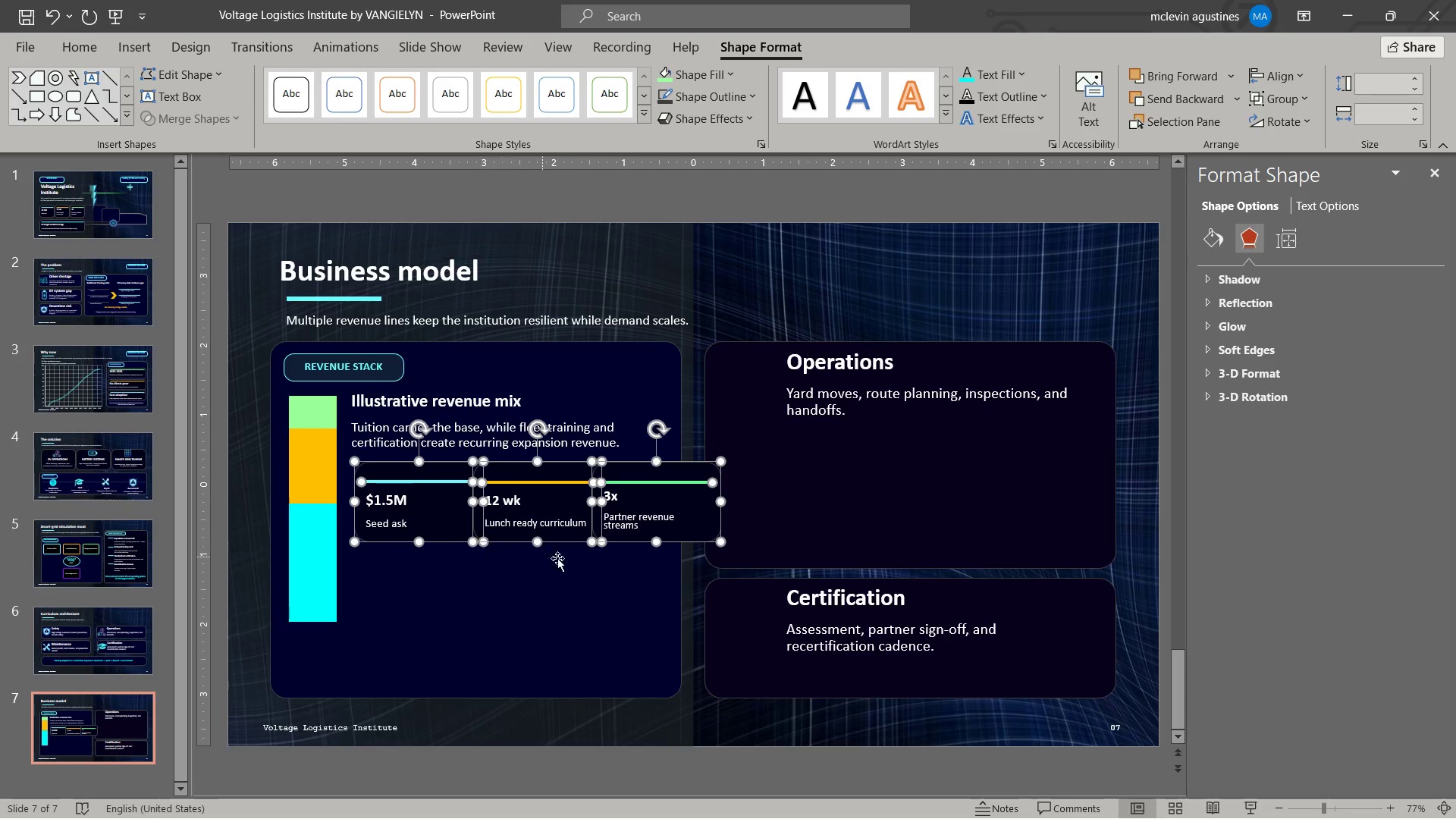 
key(Escape)
 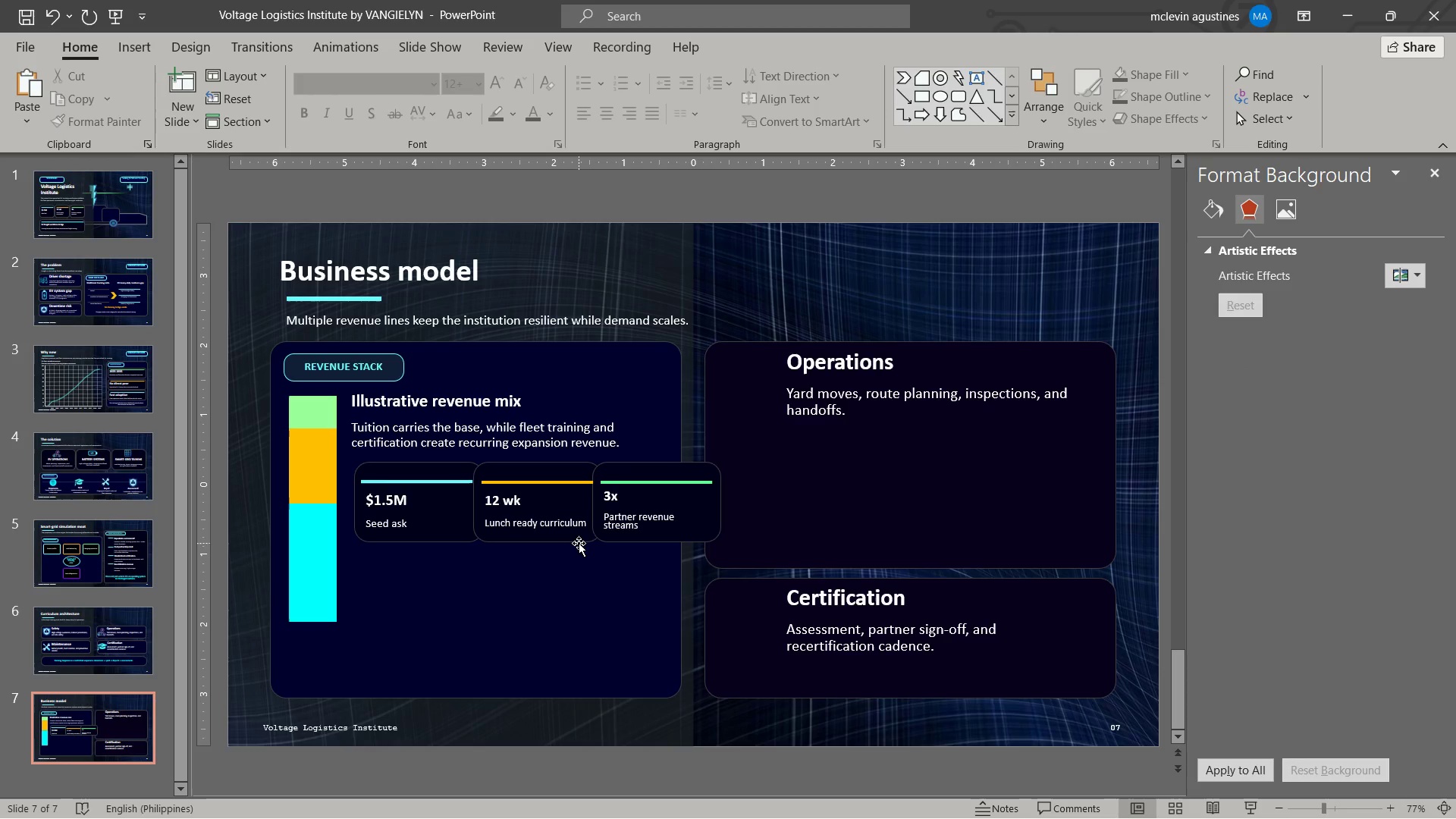 
left_click([629, 537])
 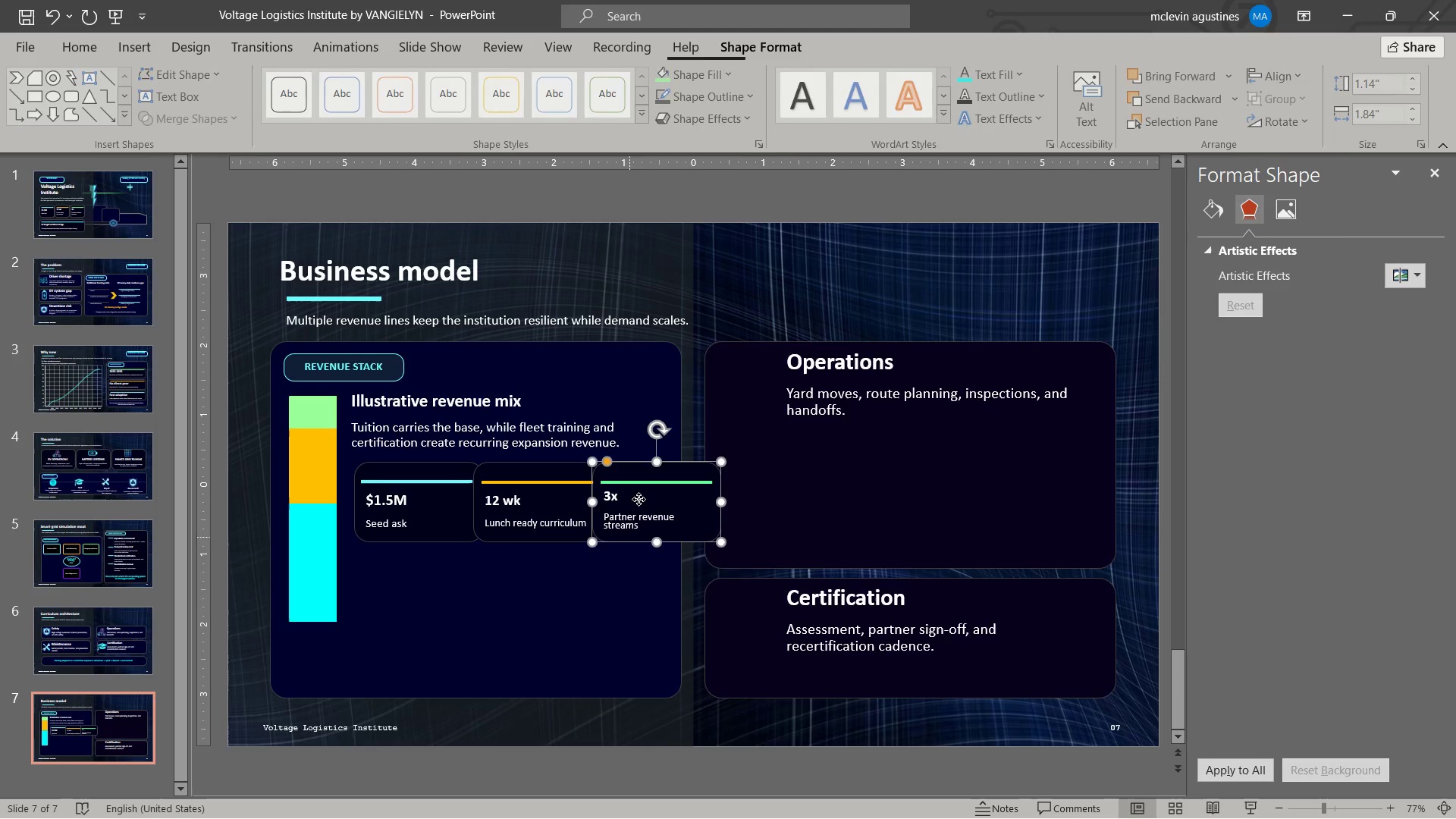 
hold_key(key=ShiftLeft, duration=1.16)
left_click([639, 486])
 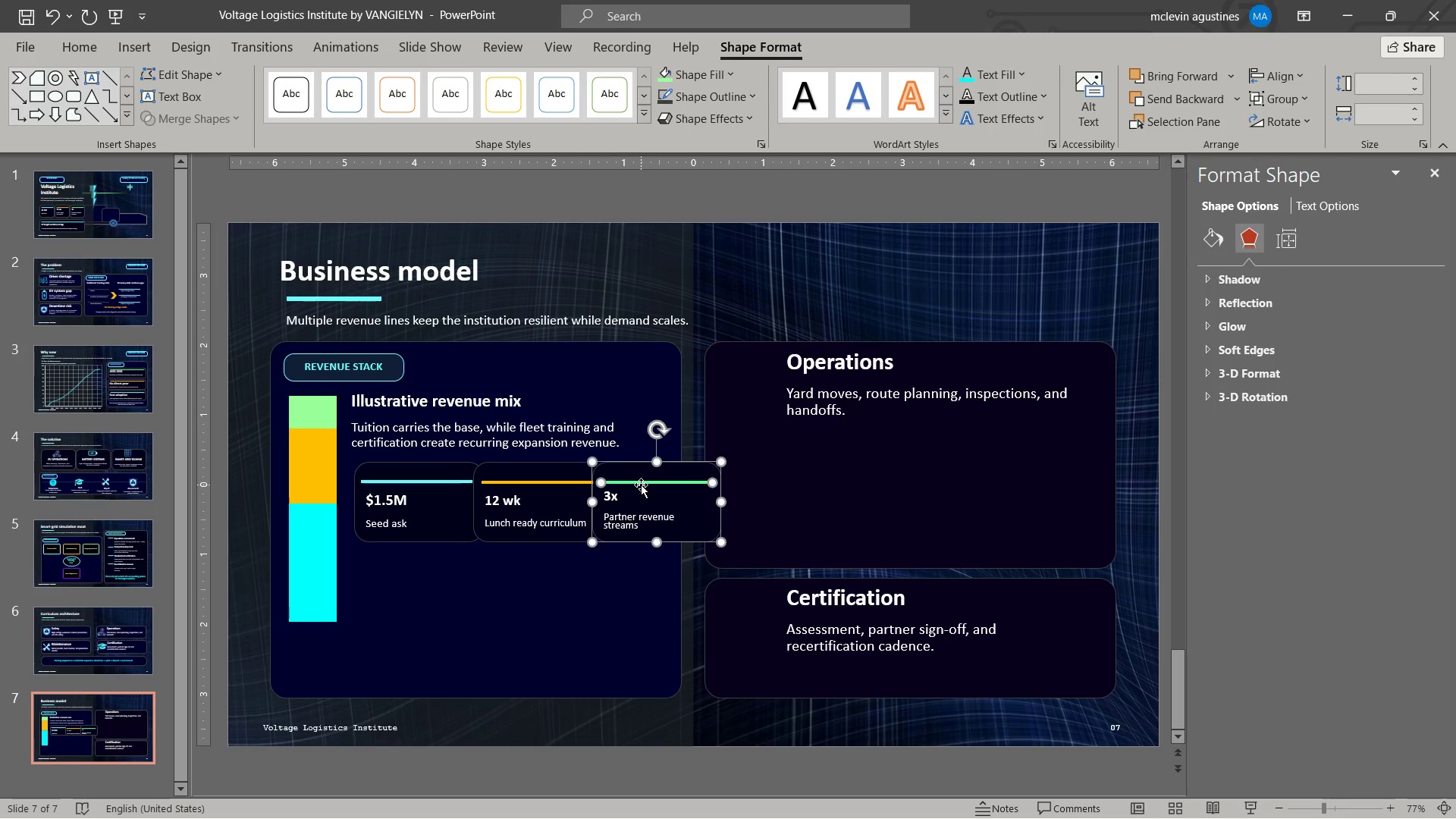 
left_click_drag(start_coordinate=[641, 485], to_coordinate=[405, 576])
 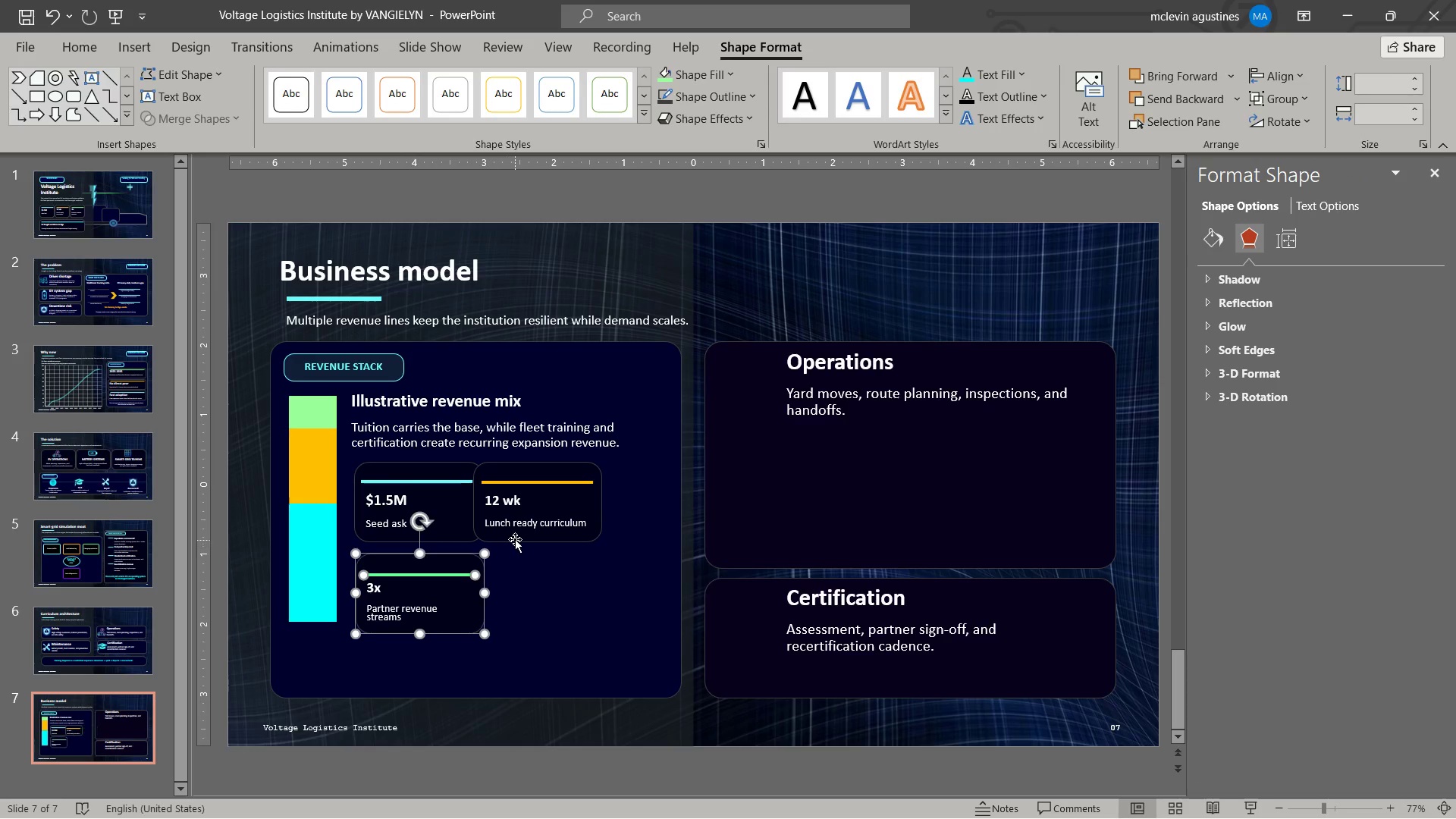 
left_click([515, 539])
 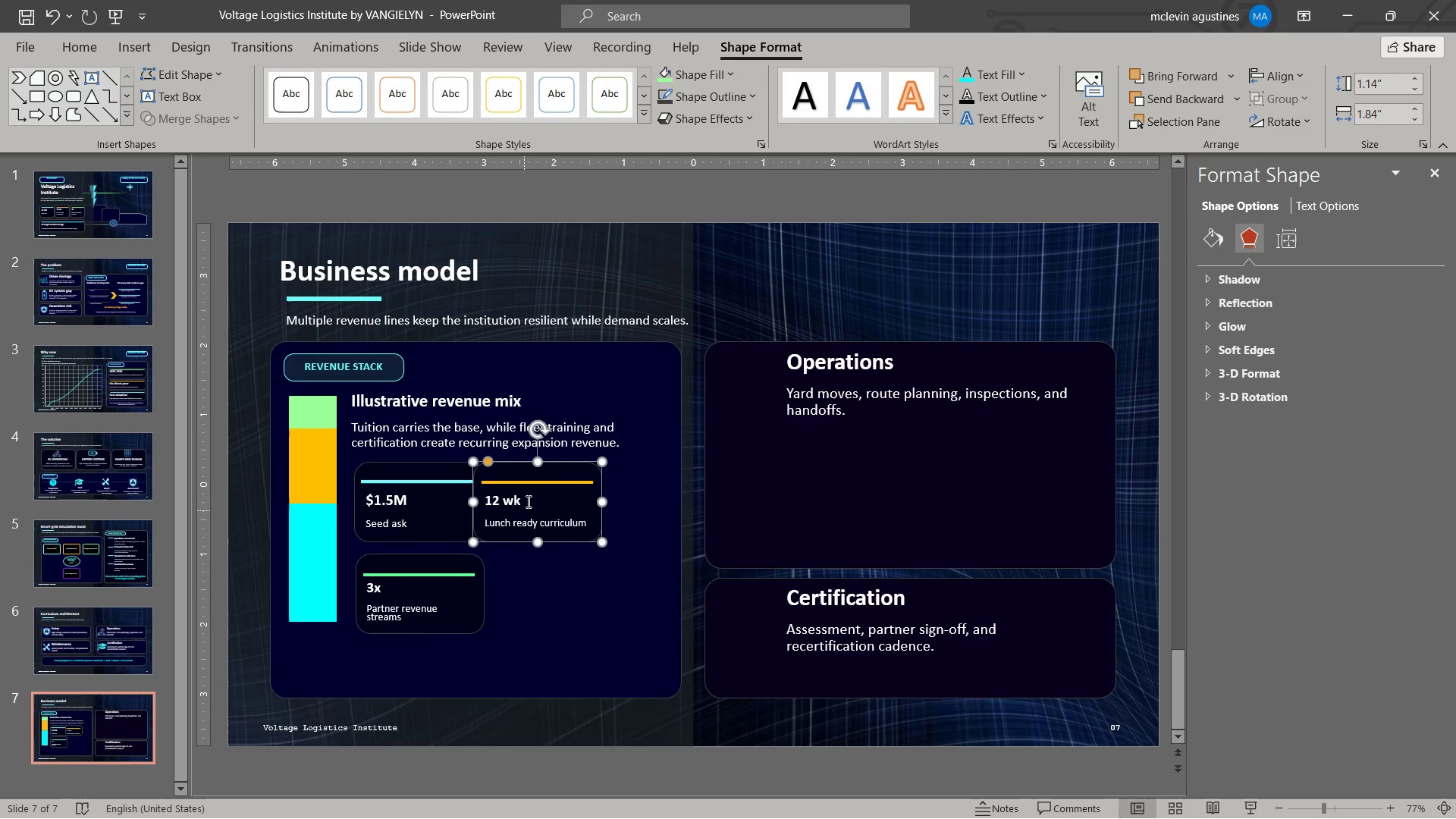 
hold_key(key=ShiftLeft, duration=0.69)
left_click([530, 482])
 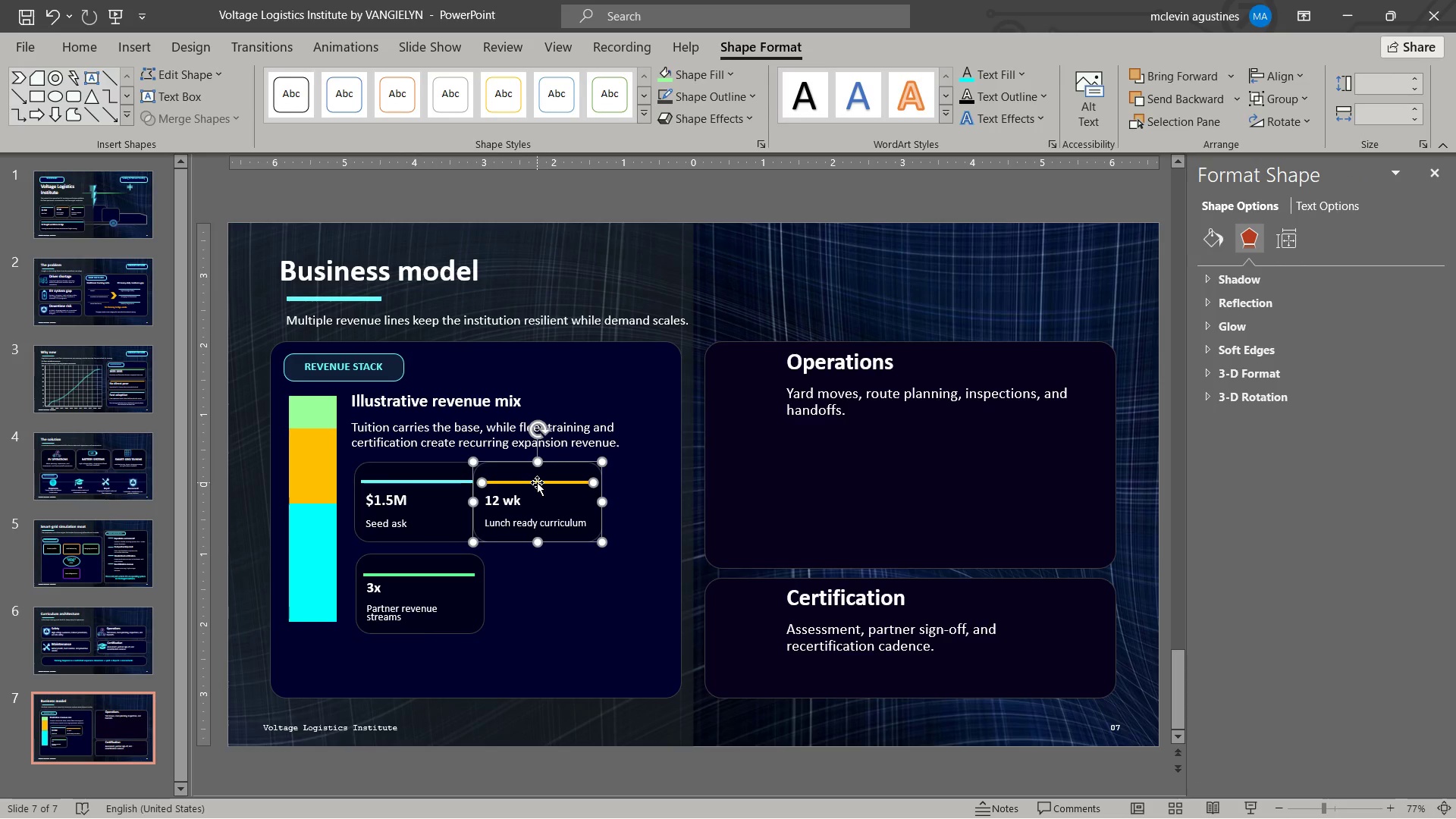 
left_click_drag(start_coordinate=[537, 482], to_coordinate=[562, 488])
 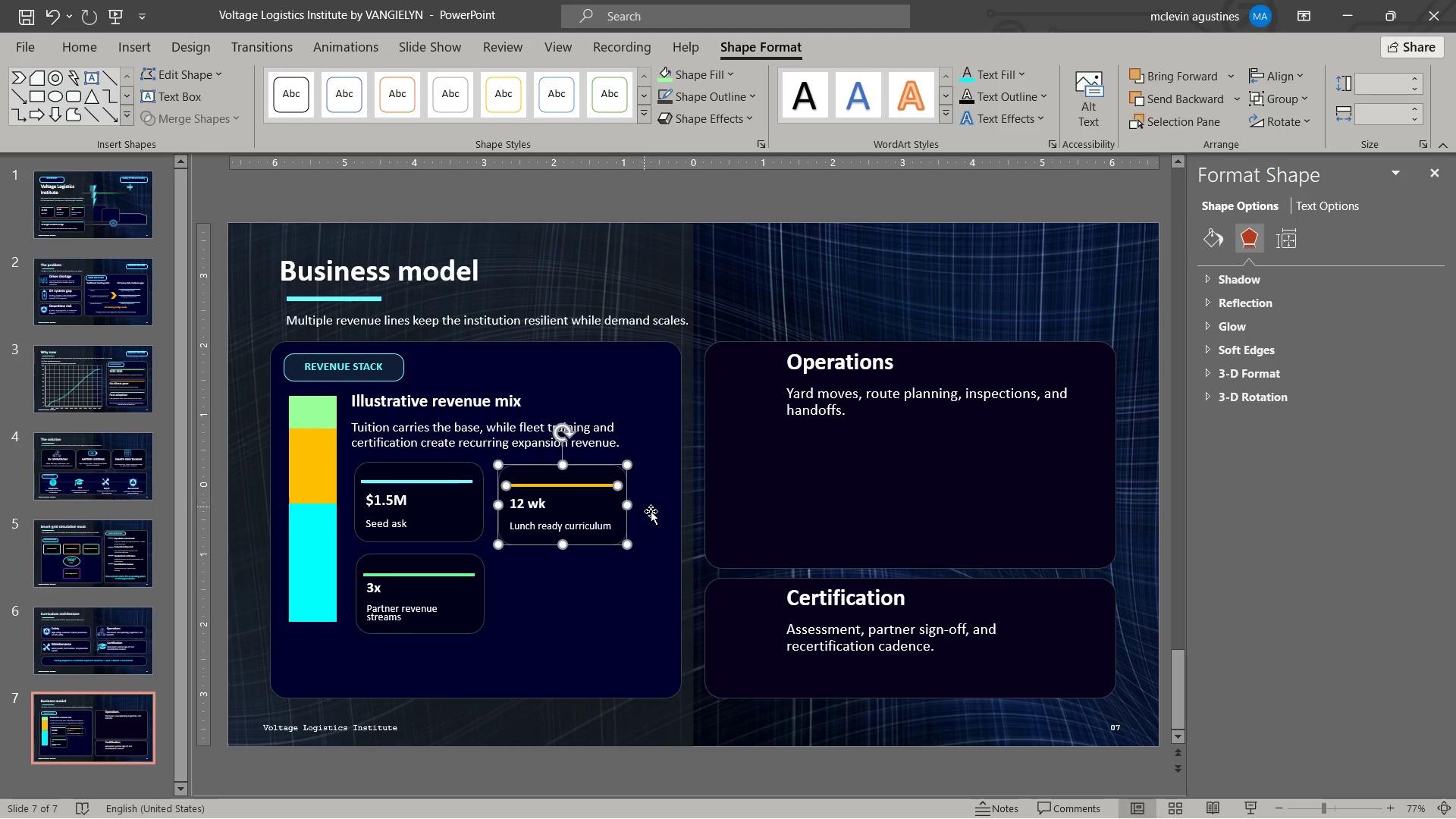 
left_click([651, 511])
 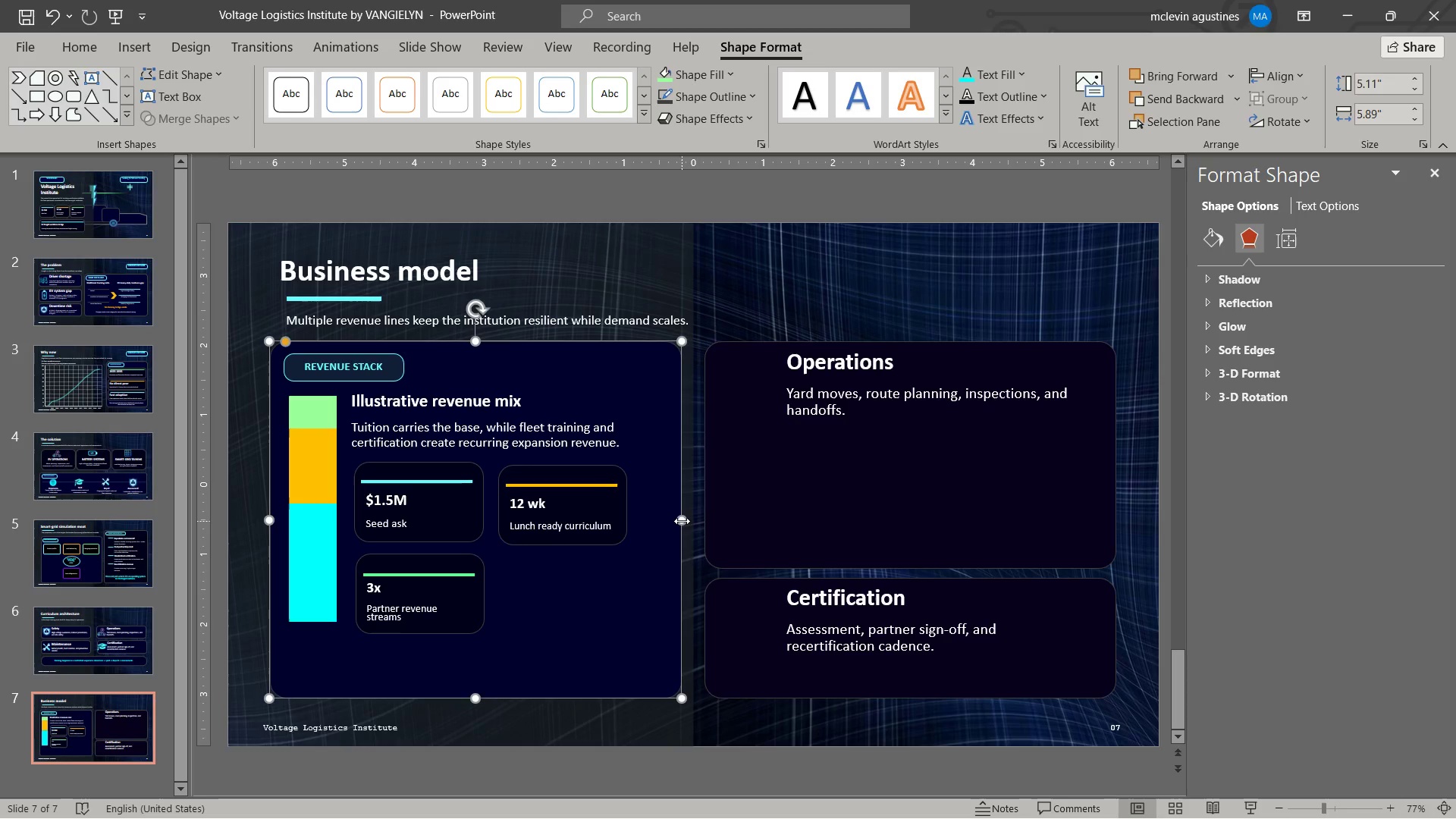 
left_click_drag(start_coordinate=[682, 521], to_coordinate=[645, 523])
 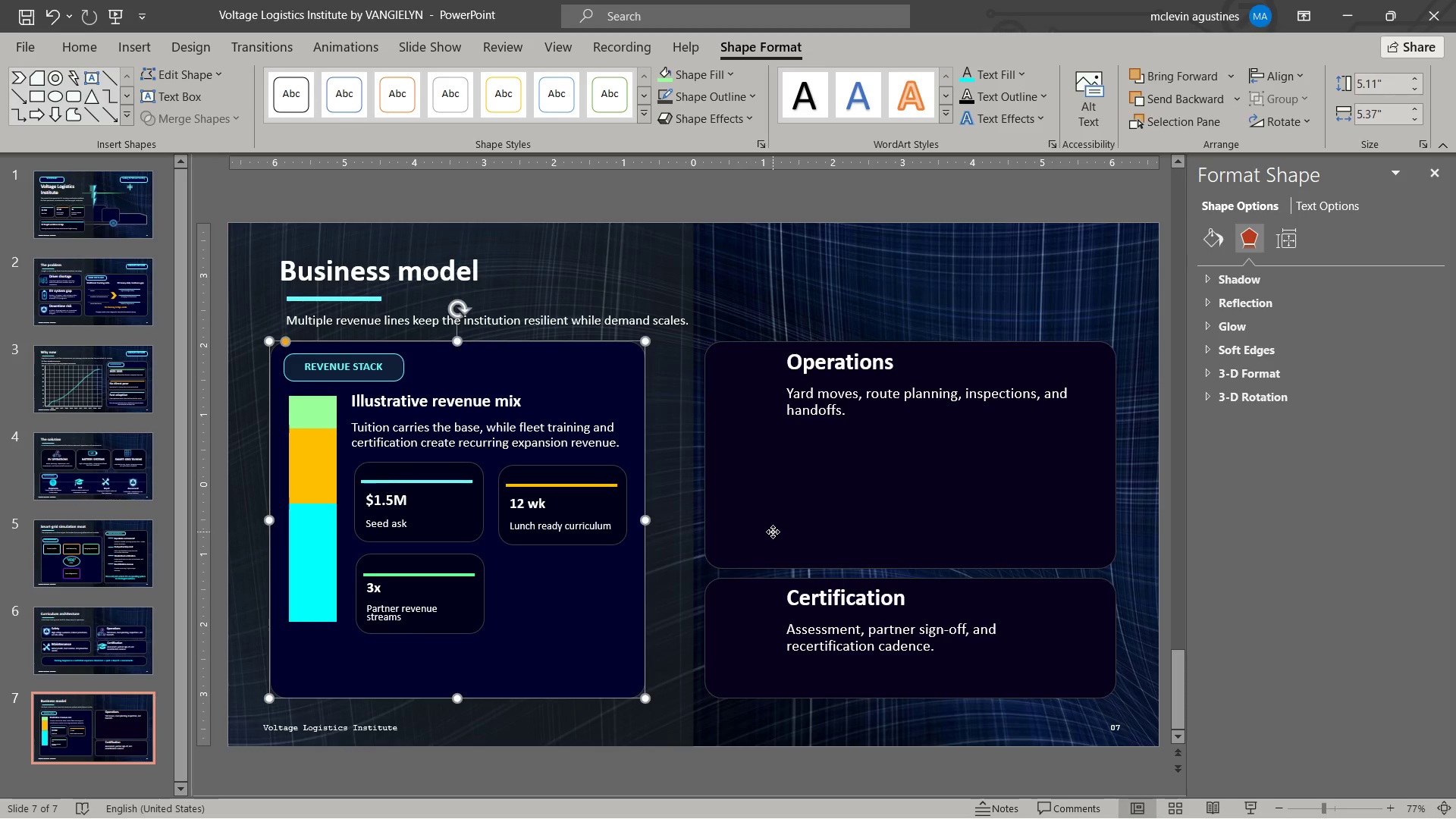 
left_click([773, 532])
 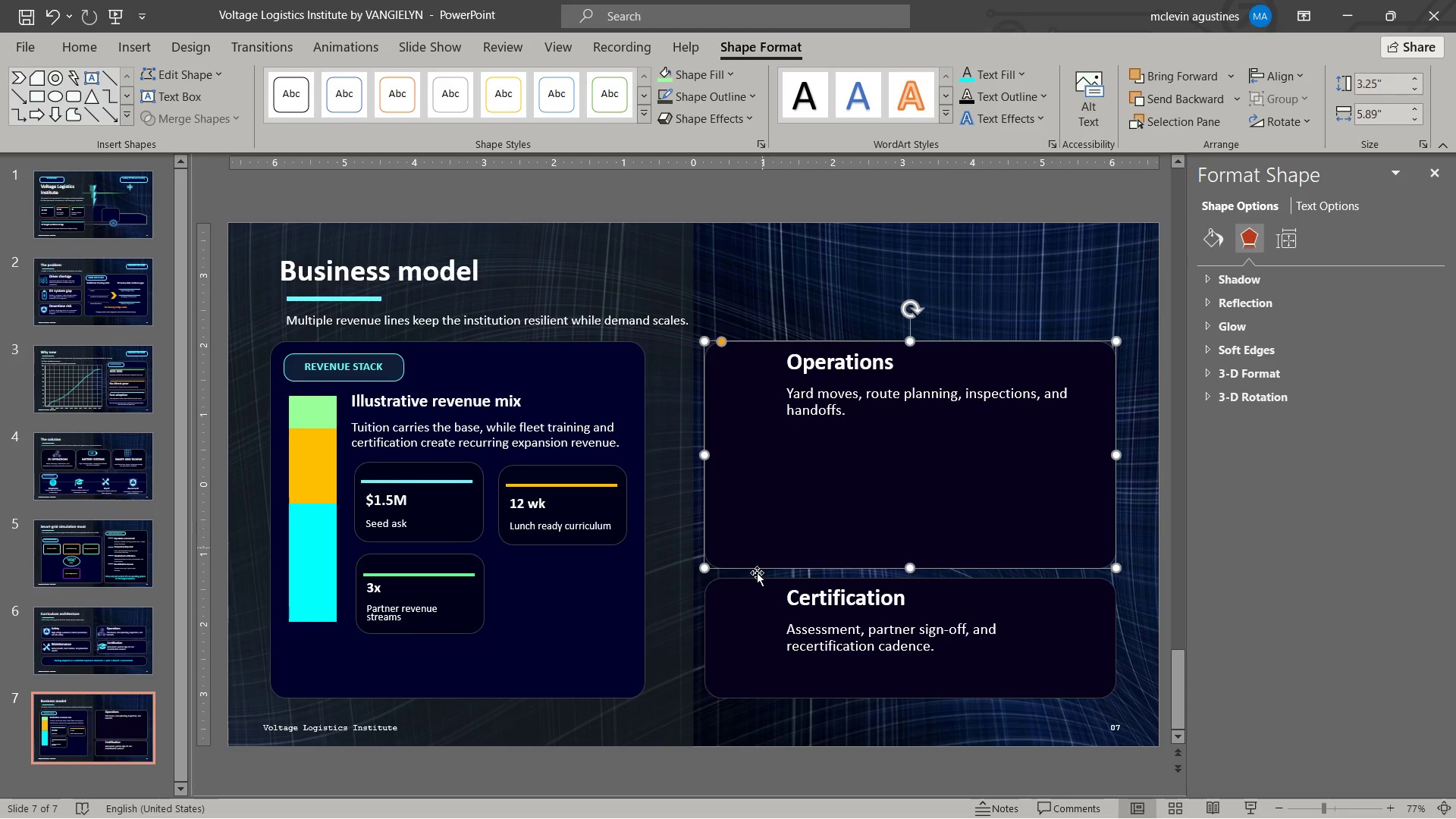 
hold_key(key=ShiftLeft, duration=0.39)
double_click([752, 595])
 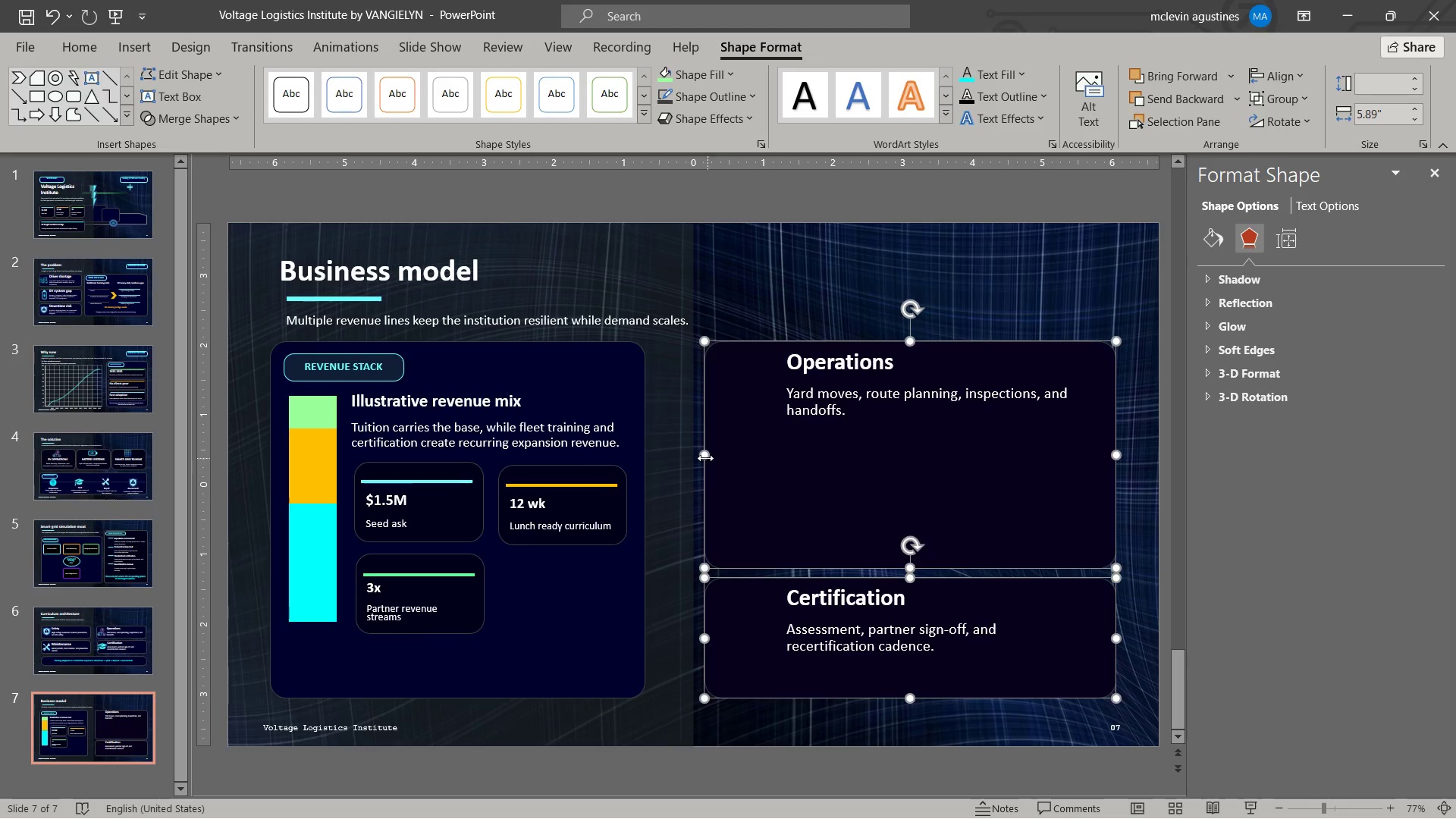 
left_click_drag(start_coordinate=[701, 458], to_coordinate=[661, 461])
 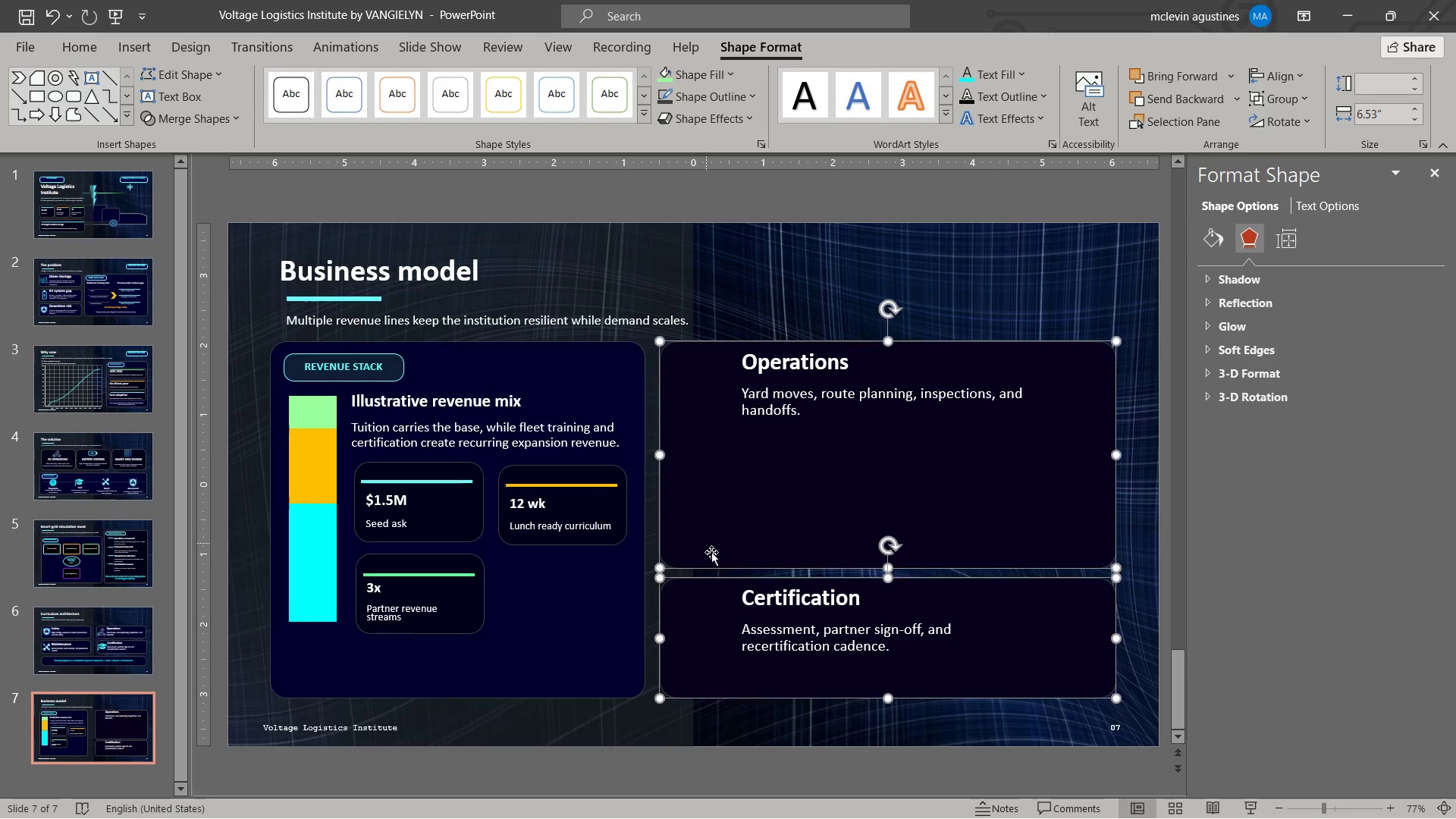 
key(Escape)
 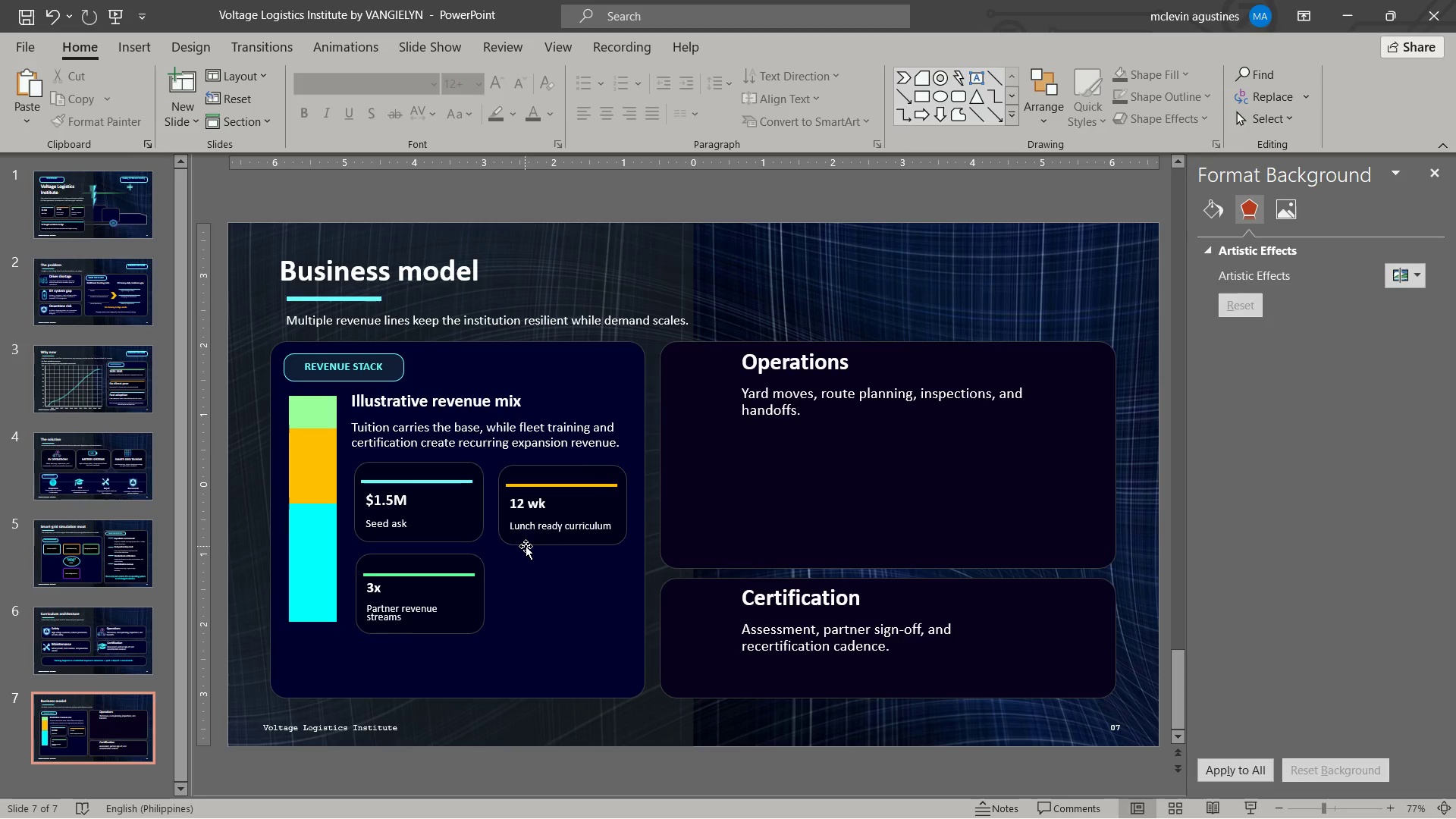 
left_click([472, 559])
 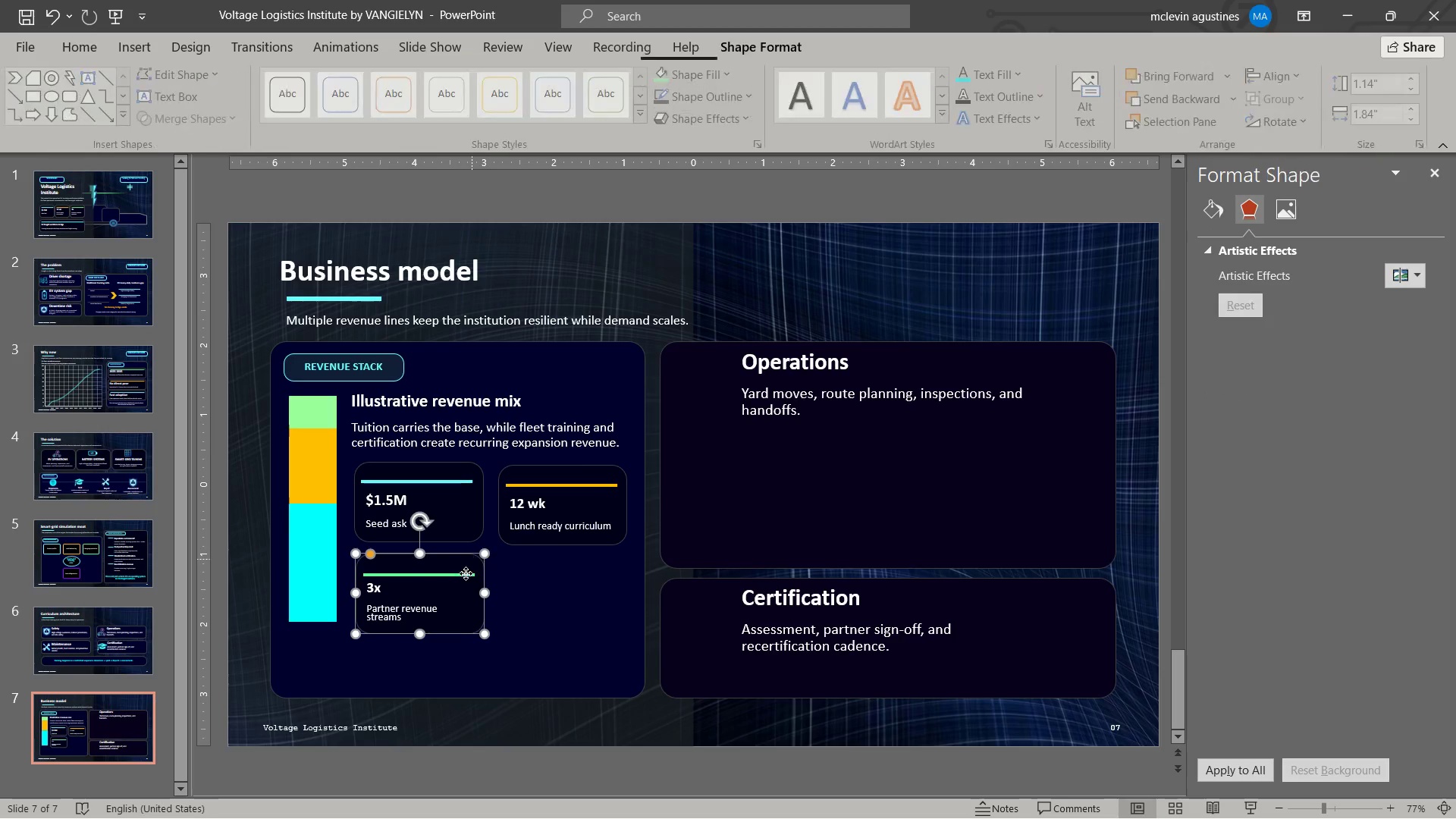 
hold_key(key=ShiftLeft, duration=0.69)
left_click([461, 574])
 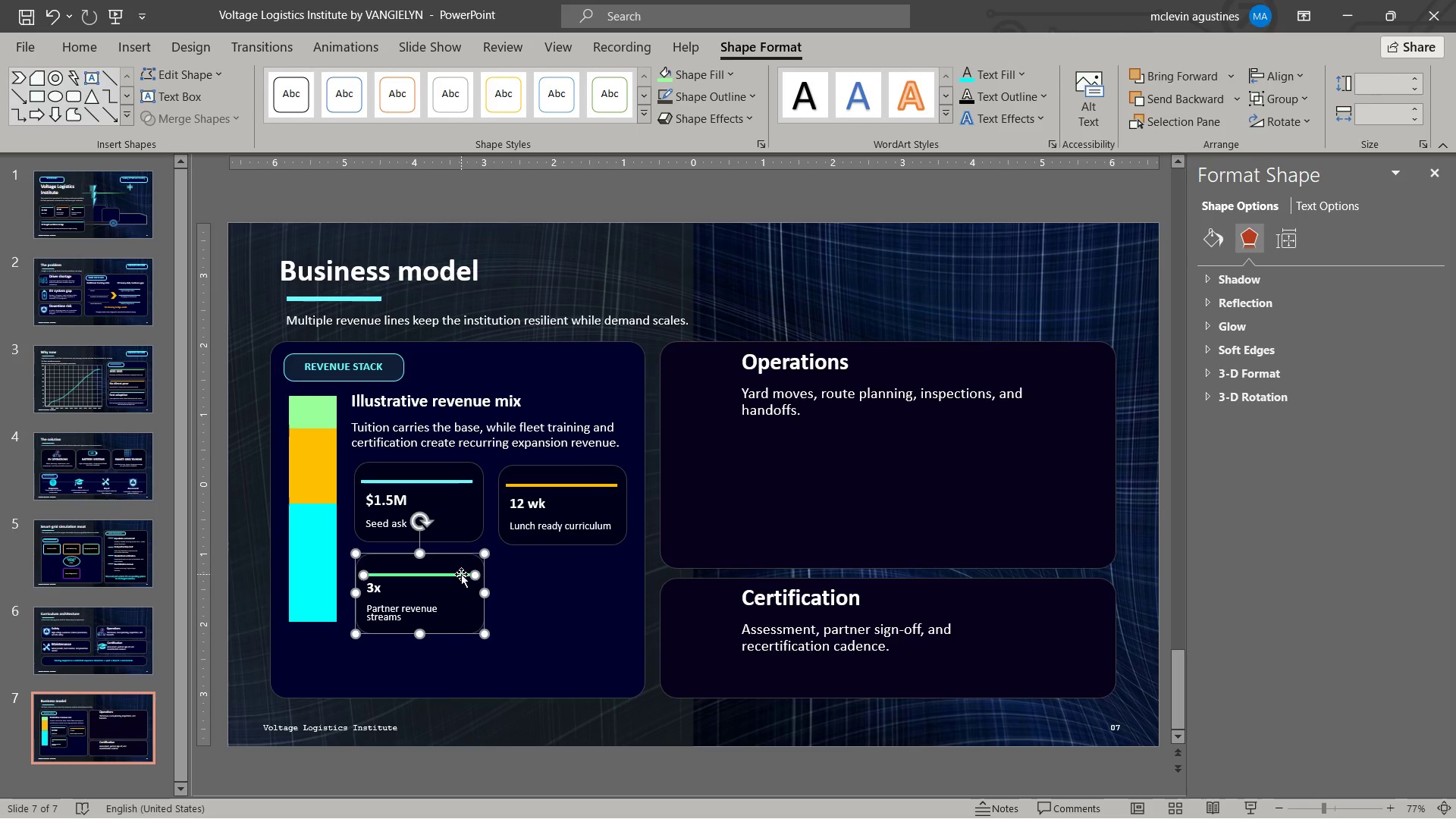 
key(Control+C)
 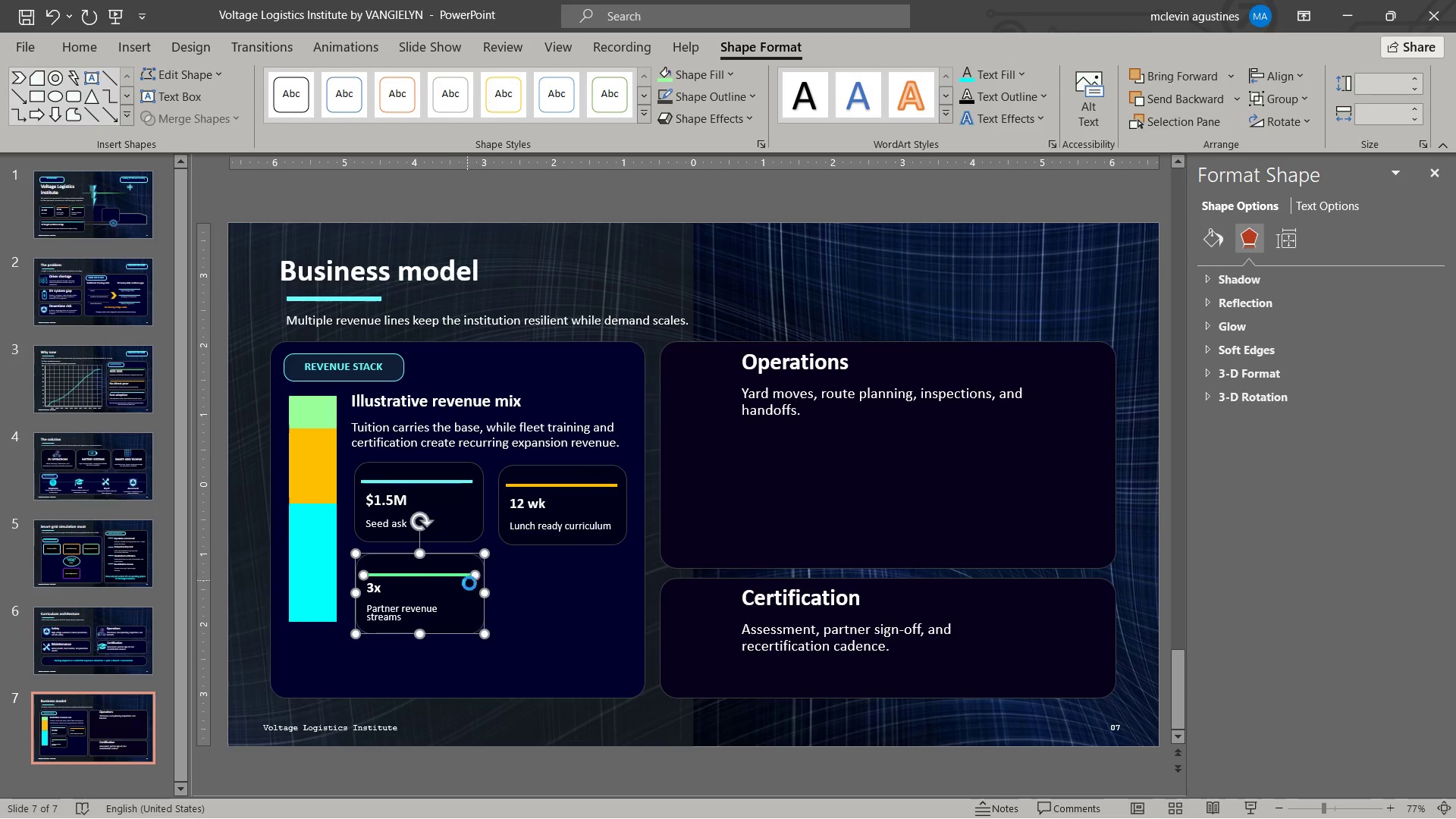 
key(Control+V)
 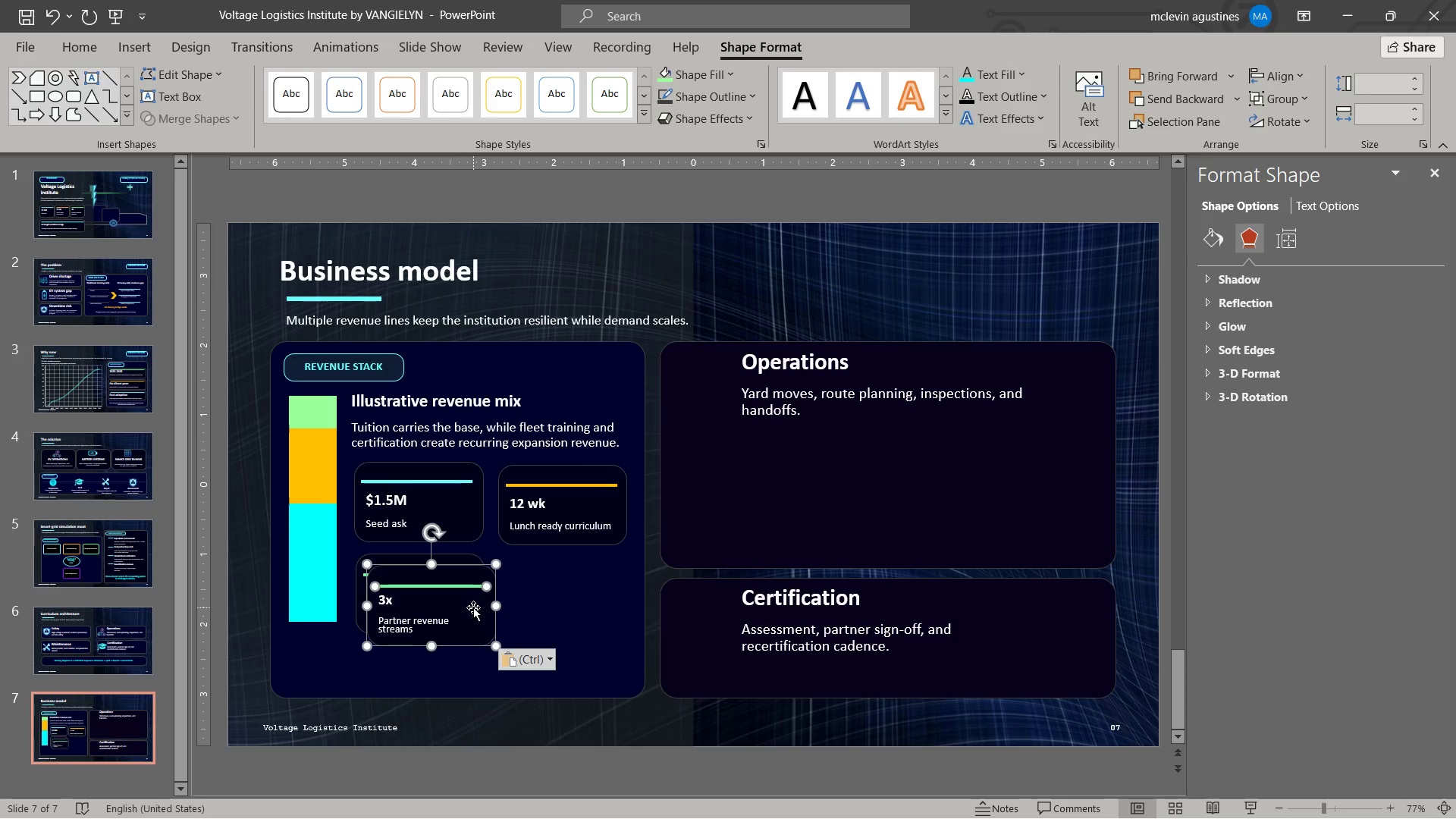 
left_click_drag(start_coordinate=[473, 607], to_coordinate=[605, 595])
 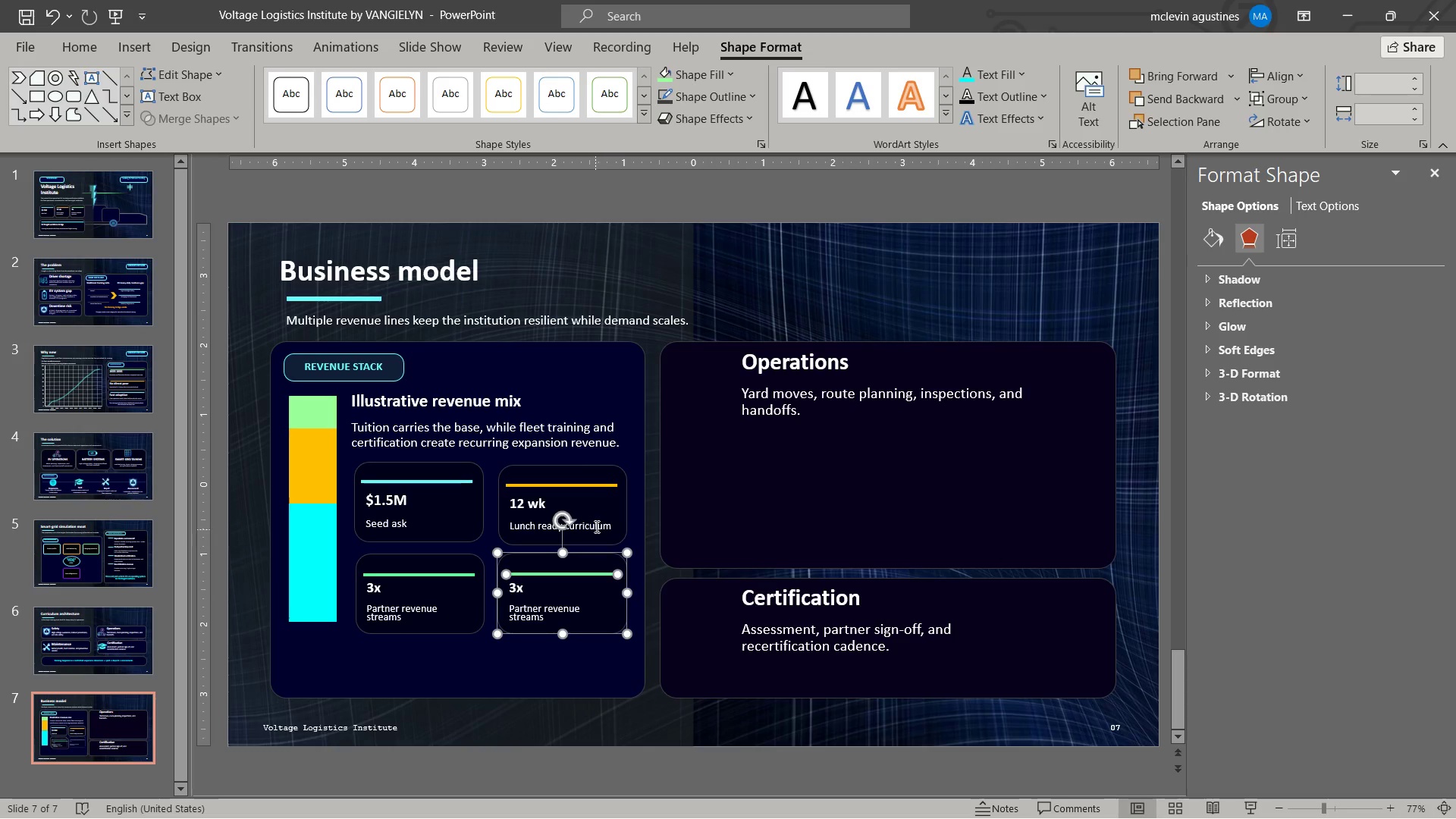 
left_click([595, 526])
 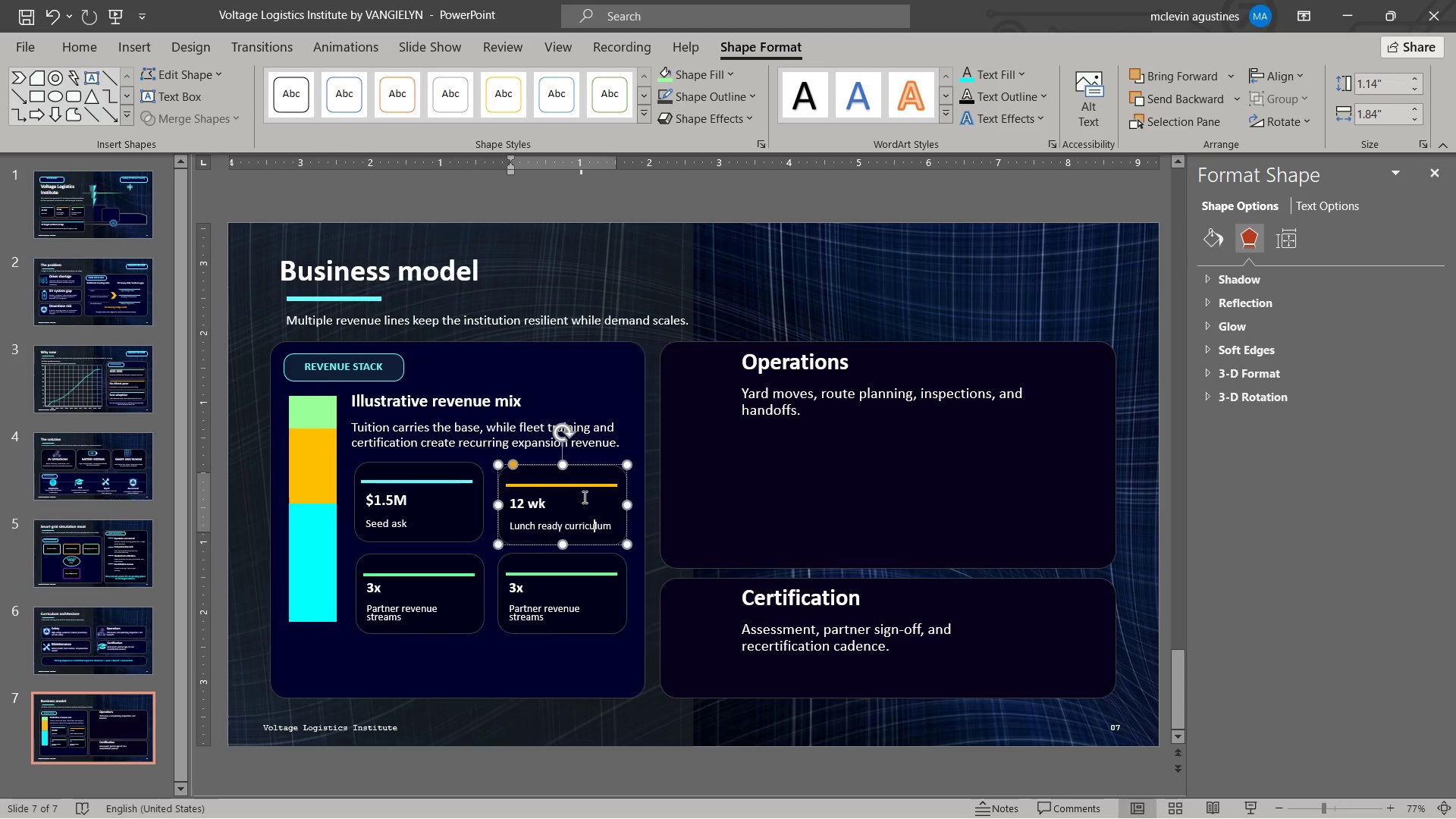 
hold_key(key=ShiftLeft, duration=0.7)
left_click([586, 484])
 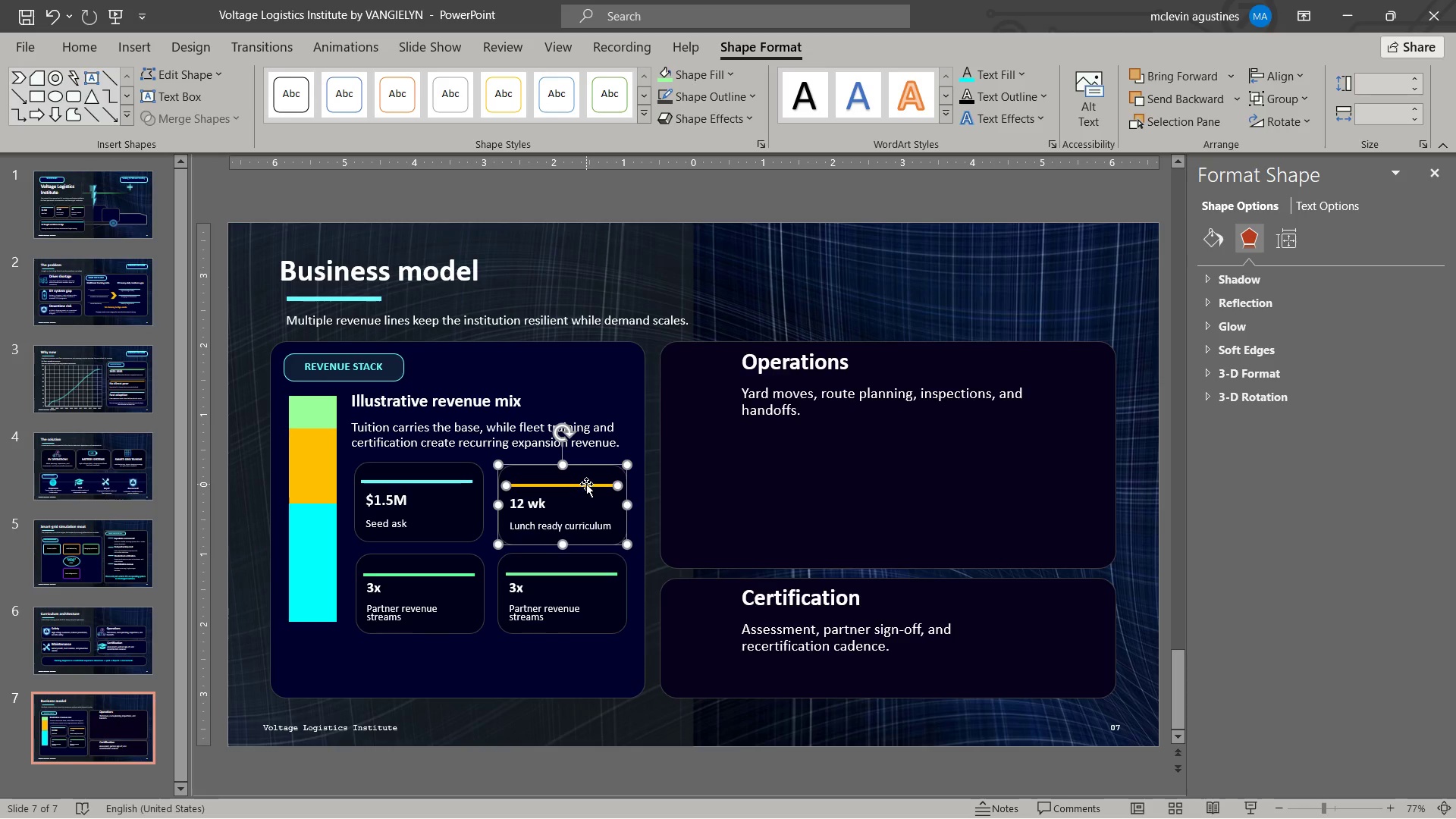 
left_click_drag(start_coordinate=[586, 484], to_coordinate=[586, 479])
 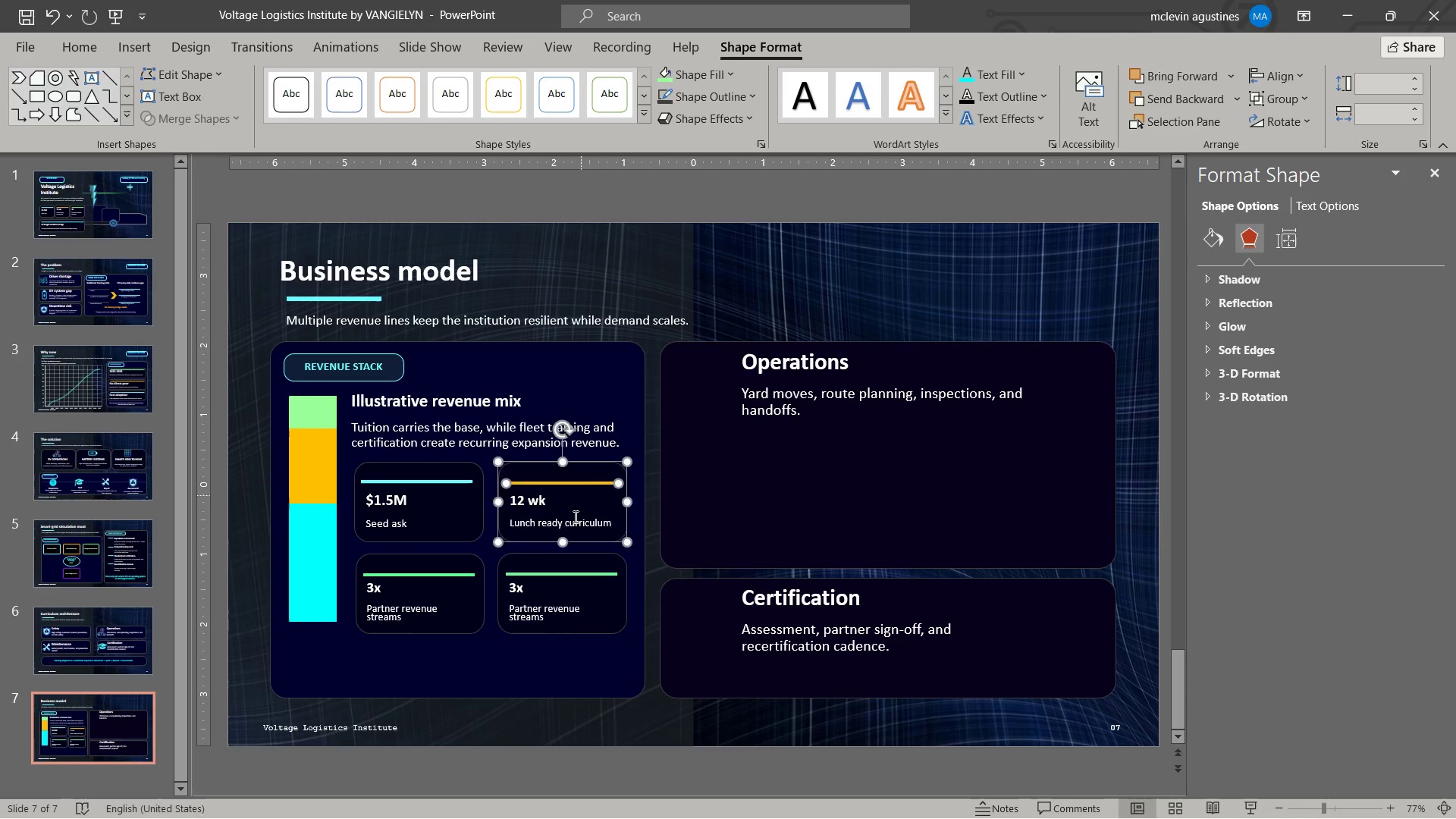 
key(Escape)
 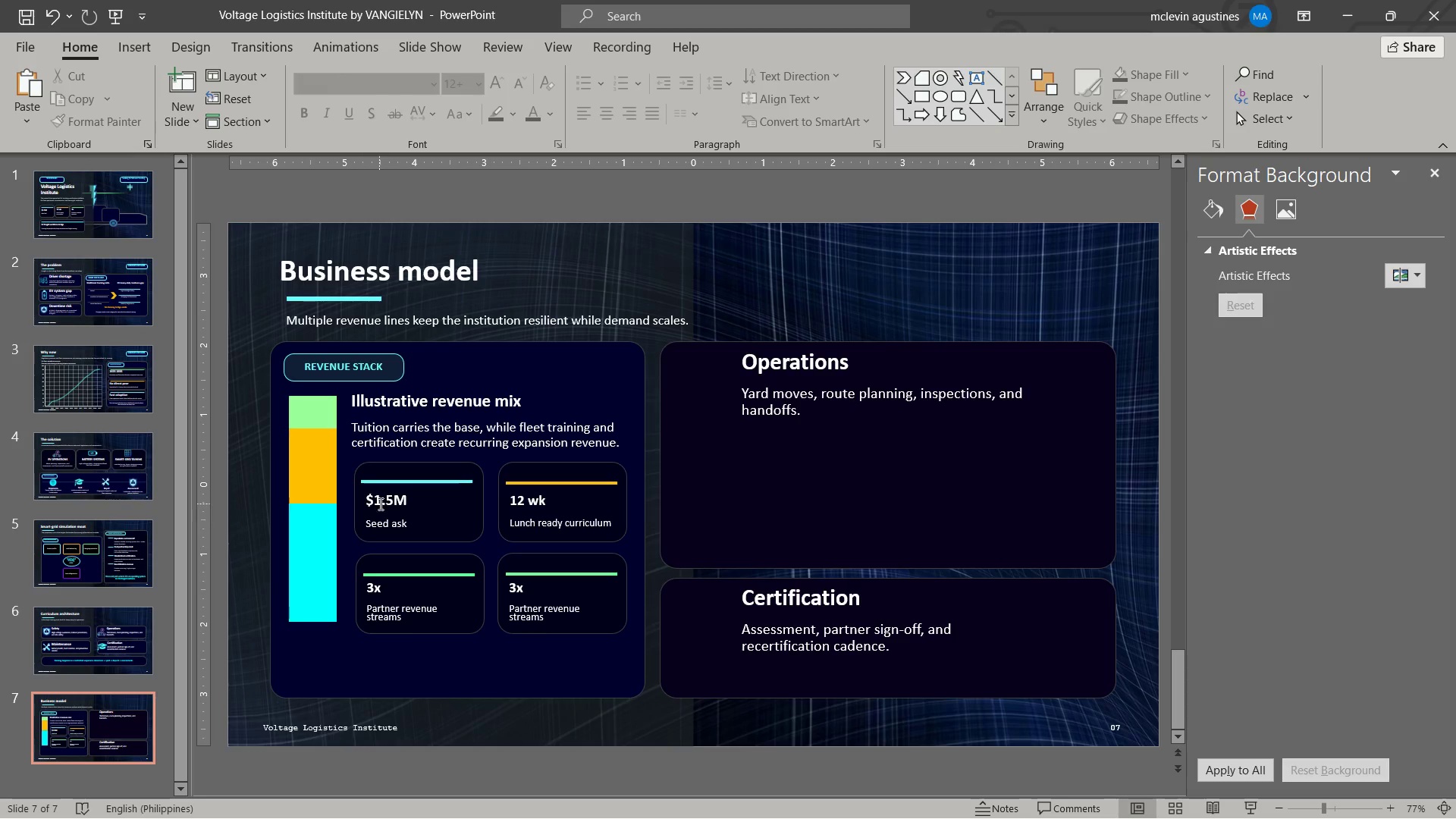 
left_click_drag(start_coordinate=[375, 500], to_coordinate=[406, 500])
 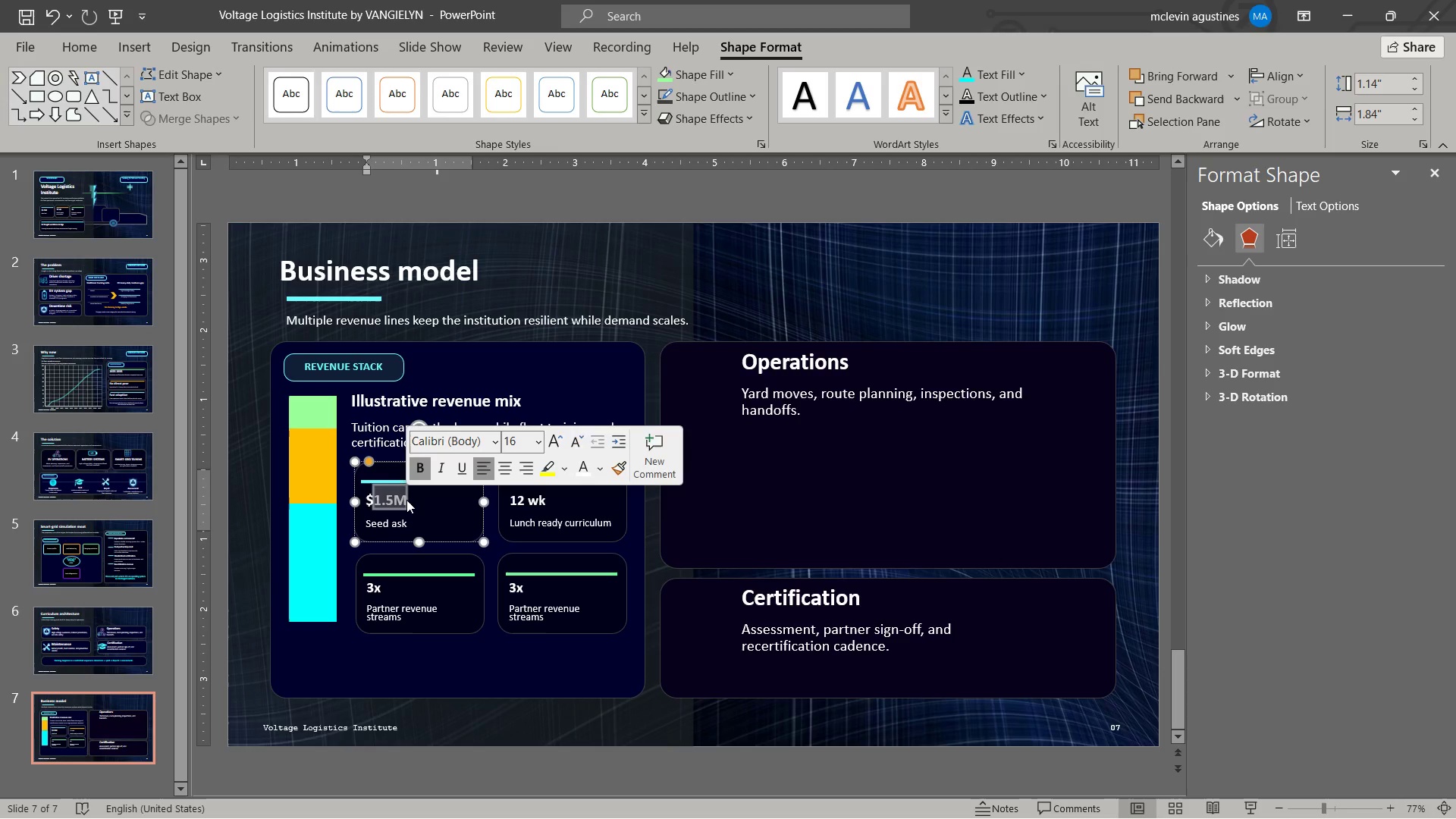 
key(Numpad1)
 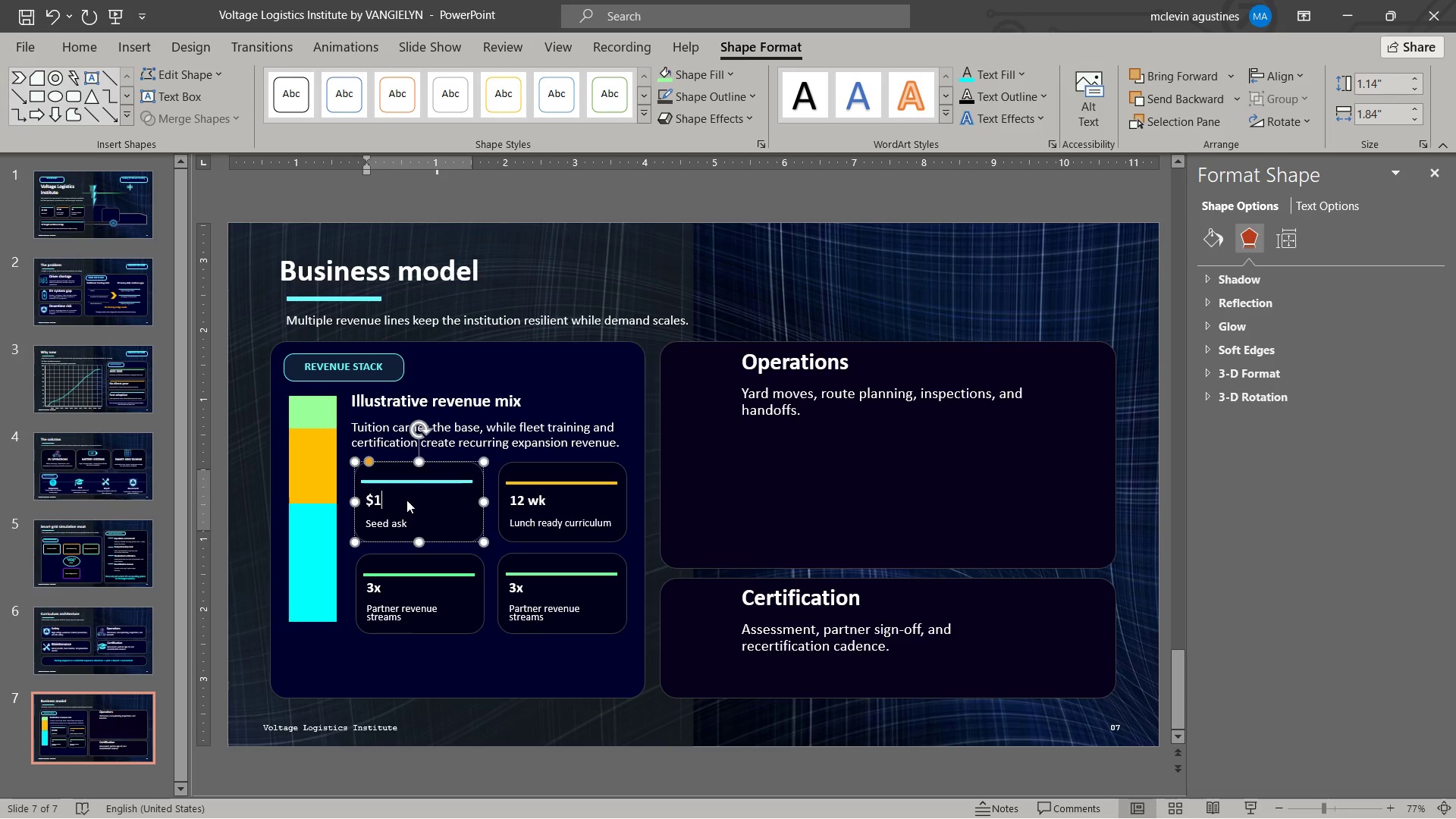 
key(Numpad0)
 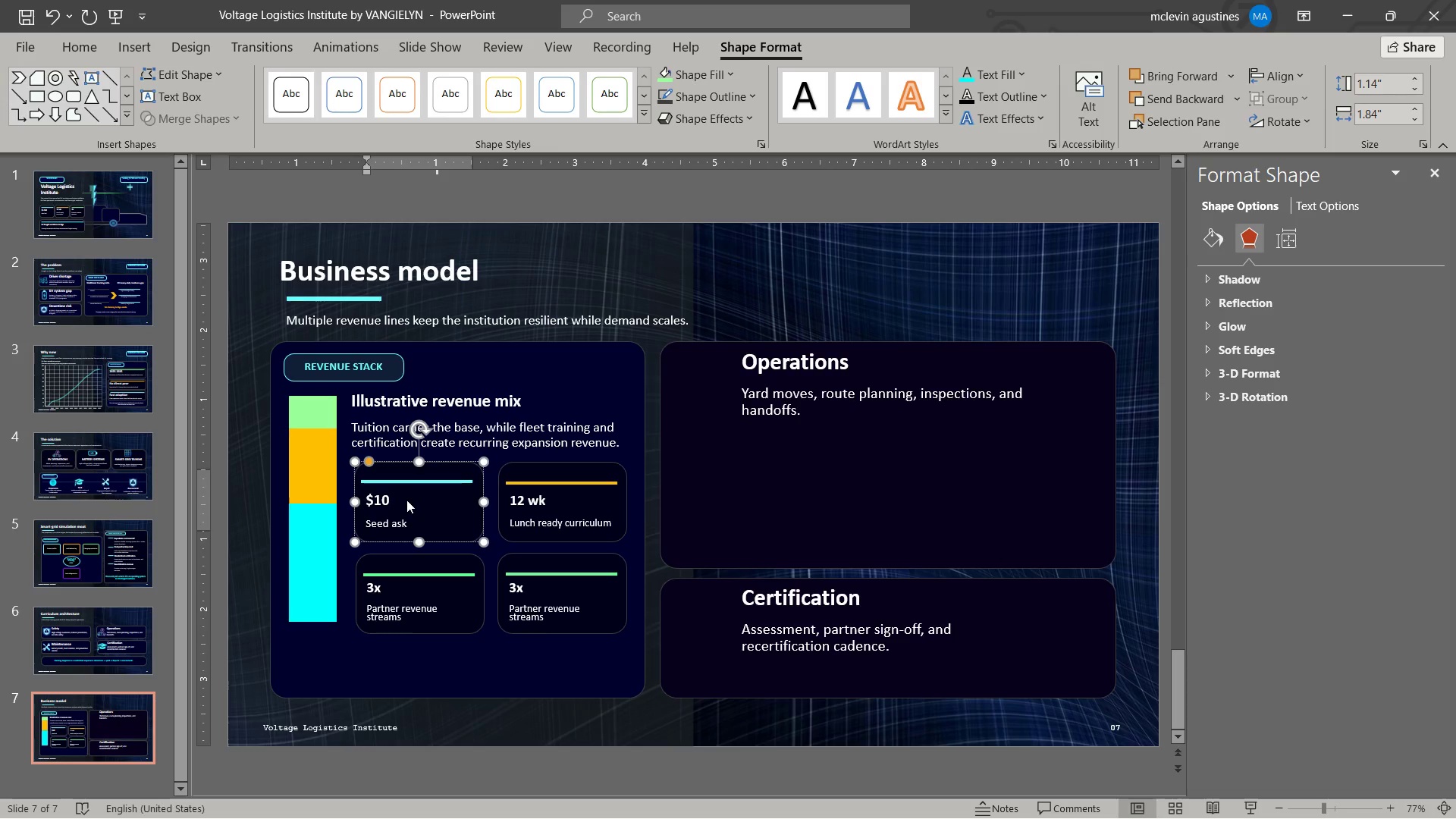 
key(K)
 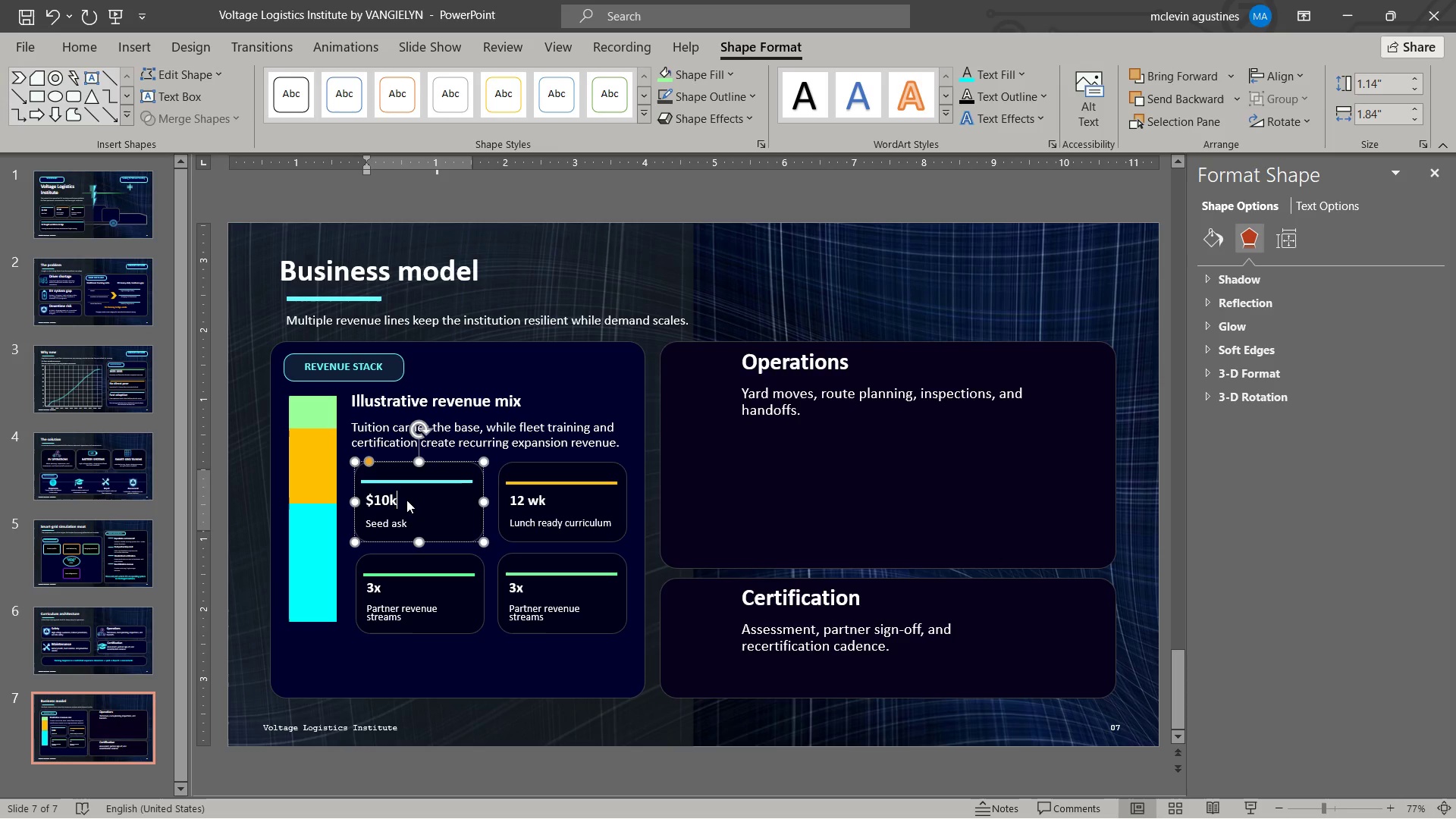 
key(Backspace)
 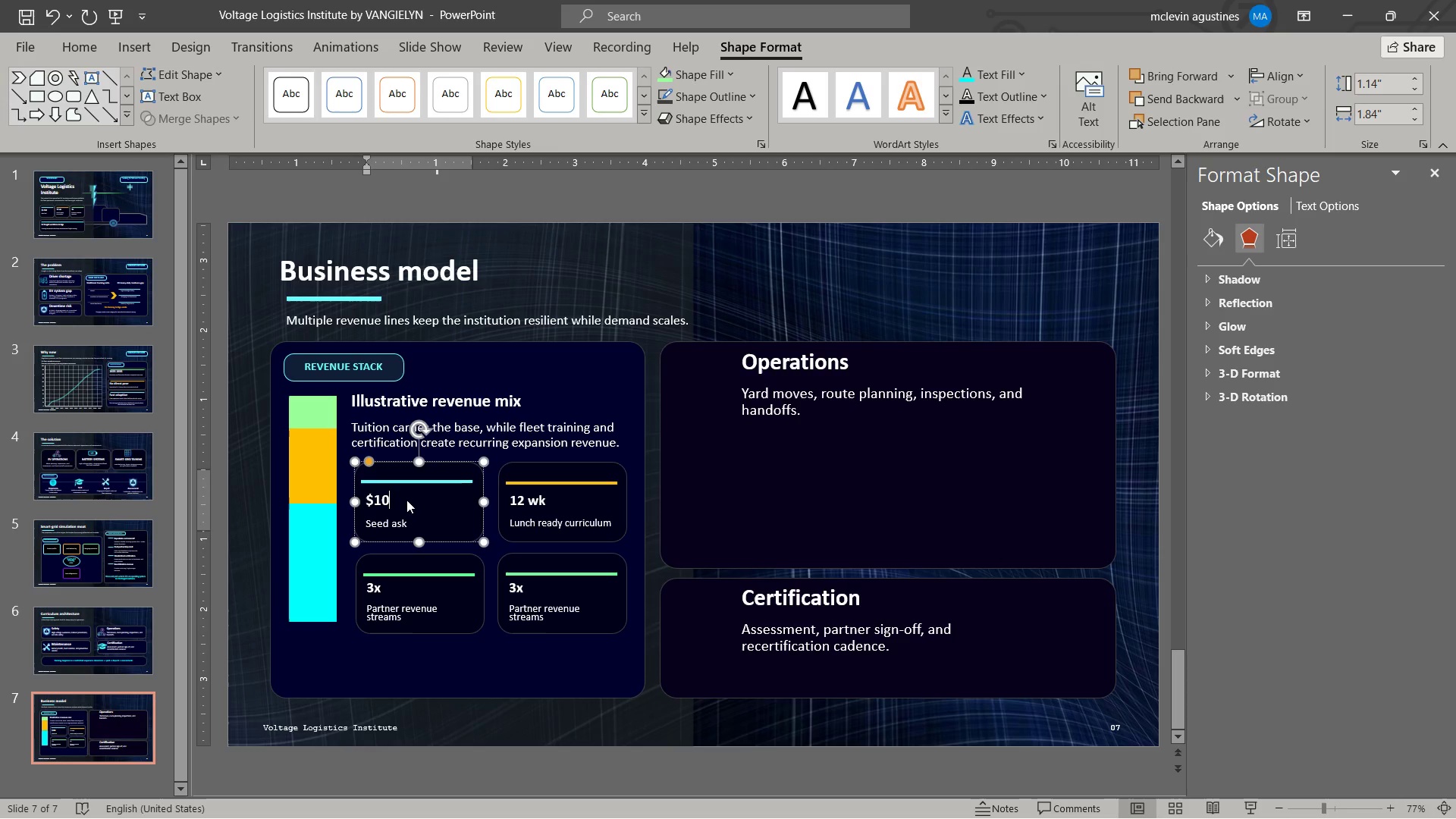 
key(Shift+K)
 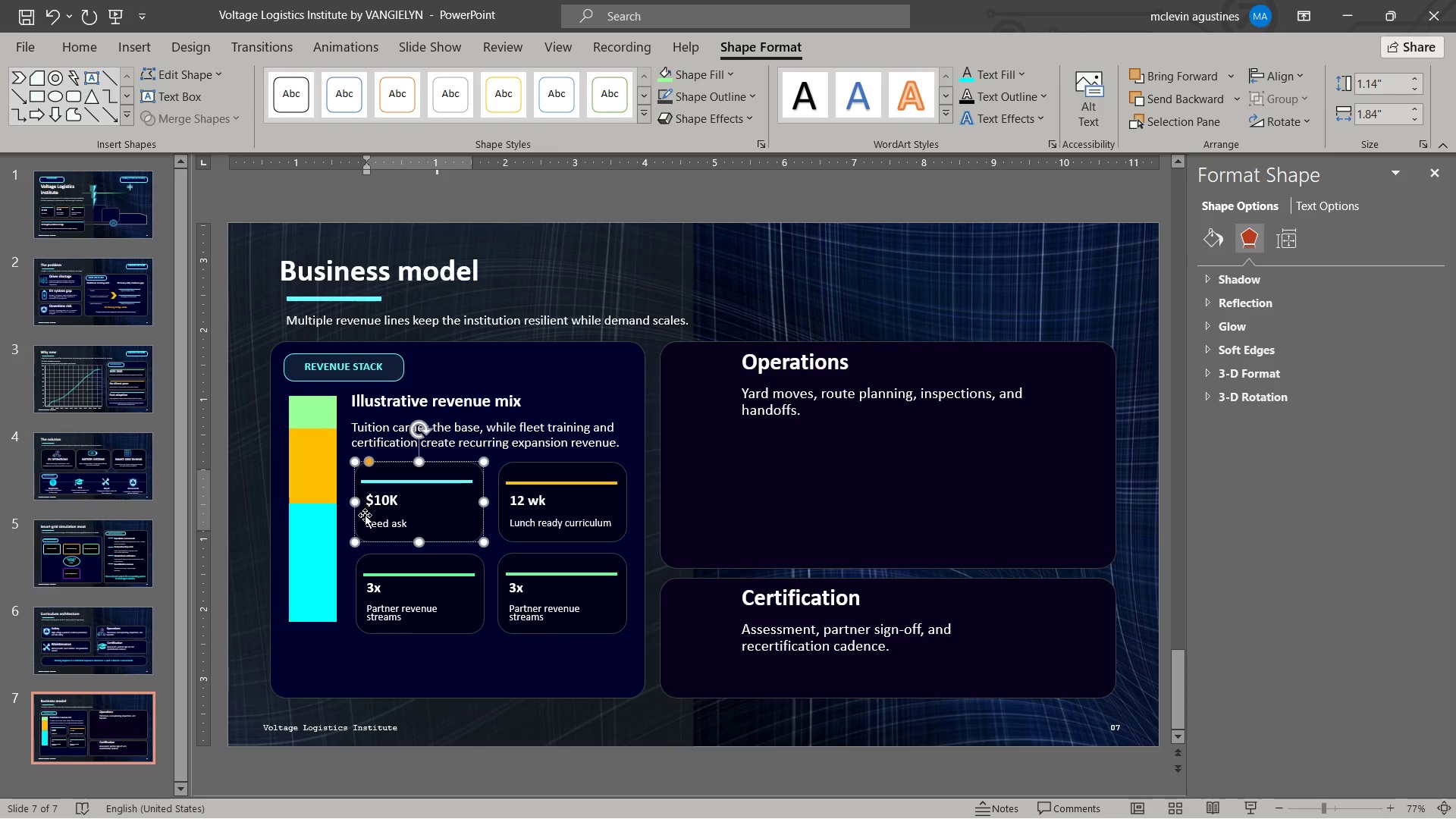 
left_click_drag(start_coordinate=[369, 521], to_coordinate=[415, 521])
 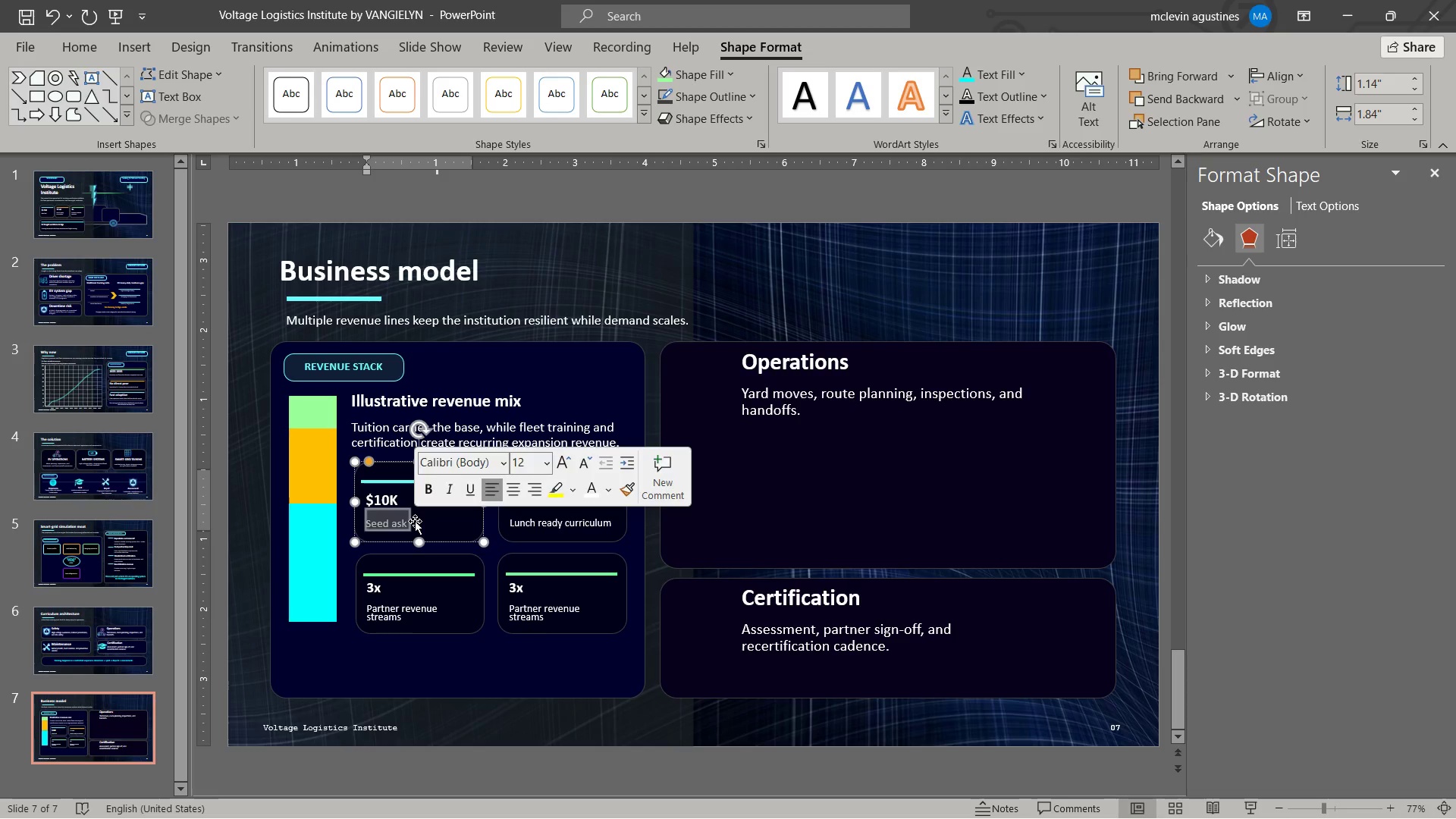 
type(average tuition)
 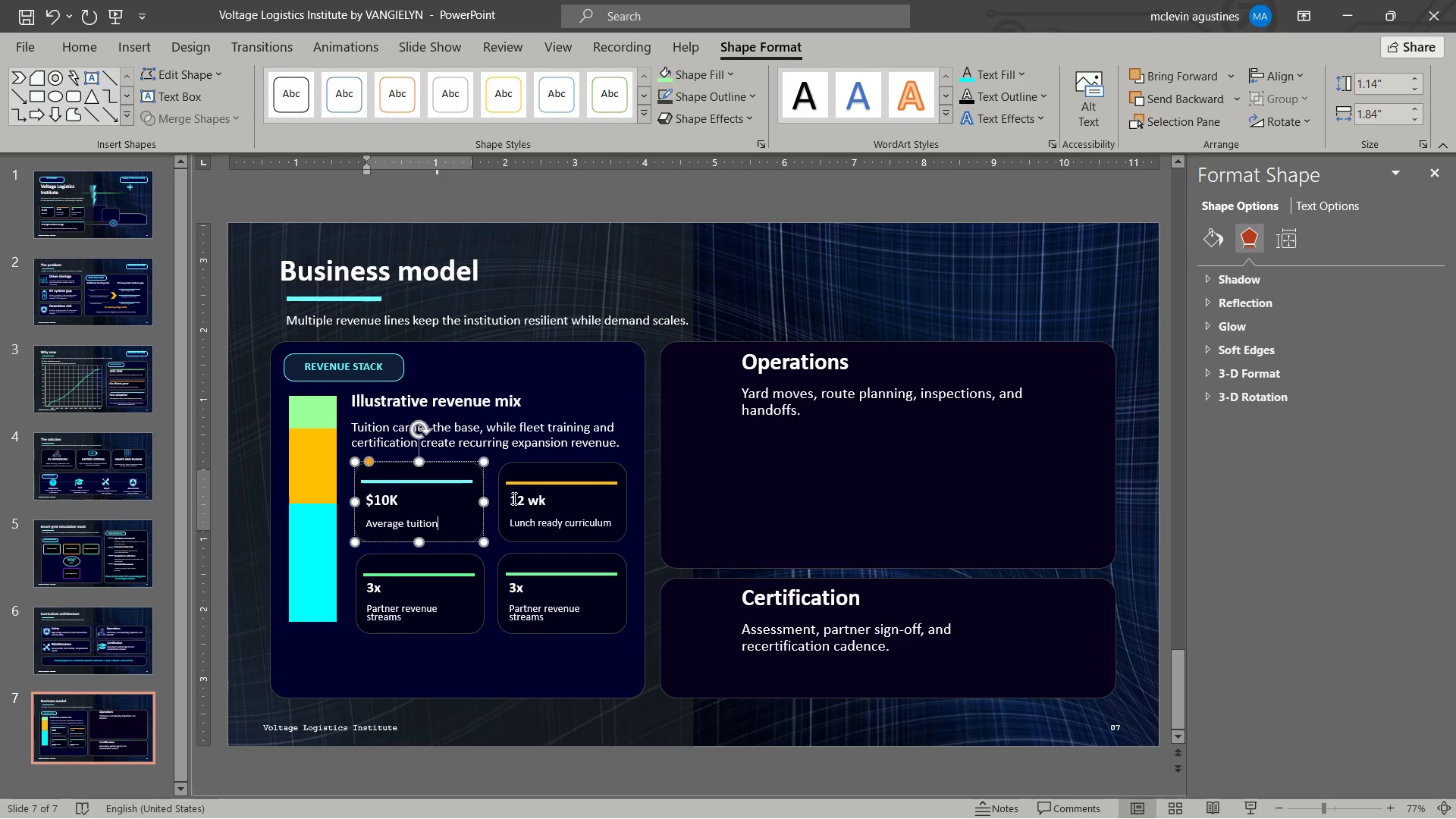 
left_click_drag(start_coordinate=[513, 498], to_coordinate=[559, 502])
 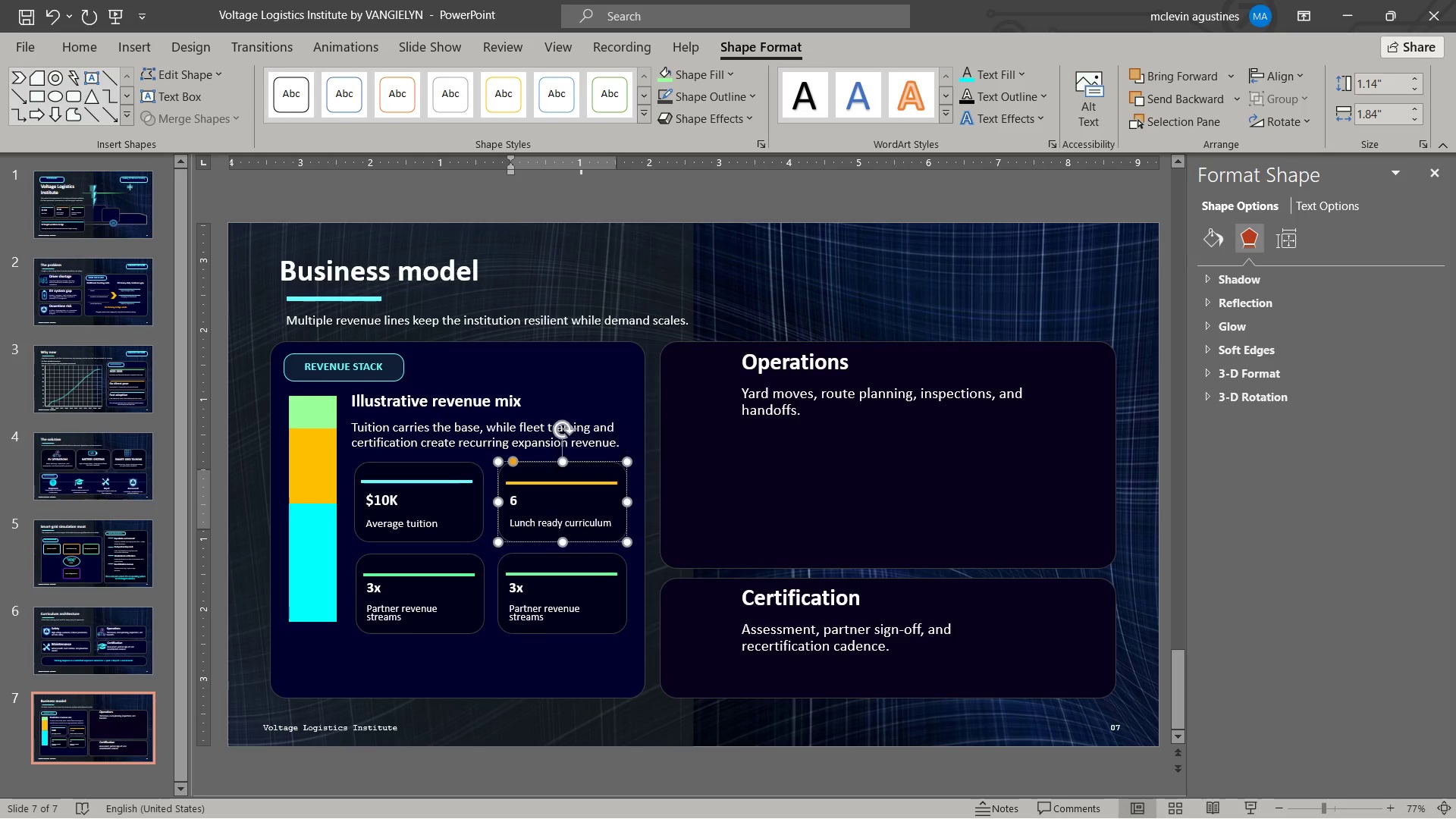 
type(6 mo)
 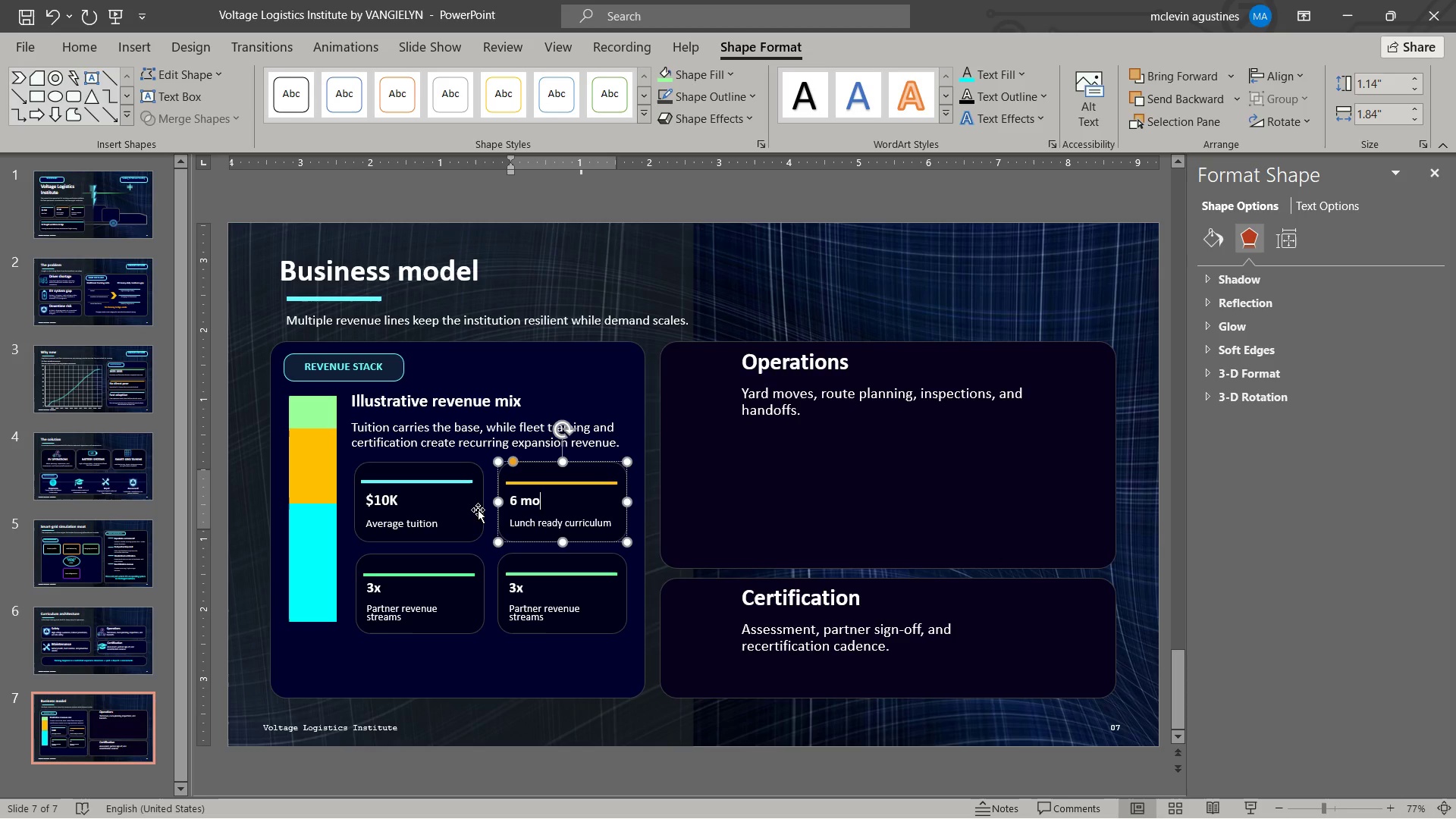 
key(ArrowDown)
 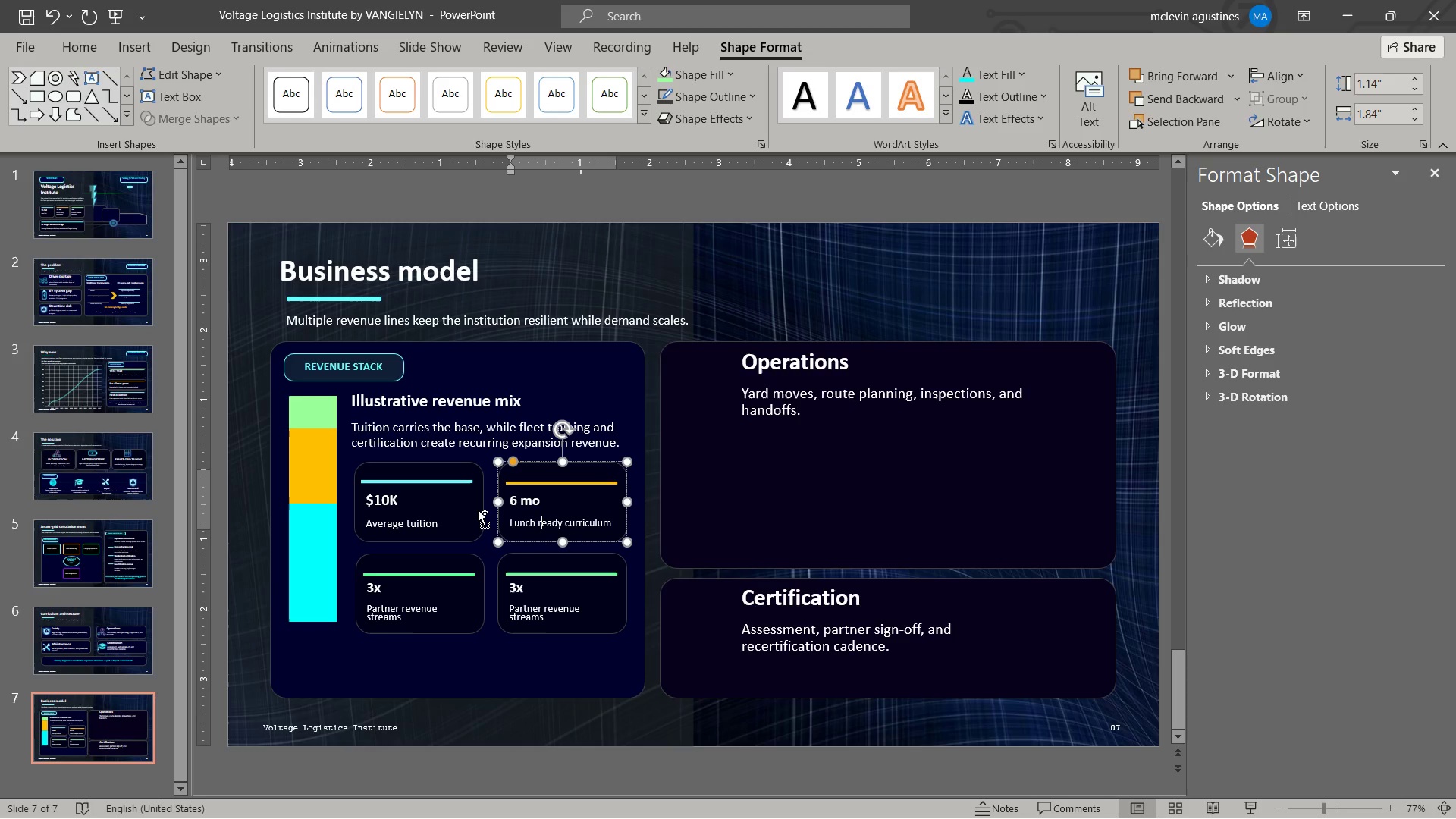 
key(Control+ArrowLeft)
 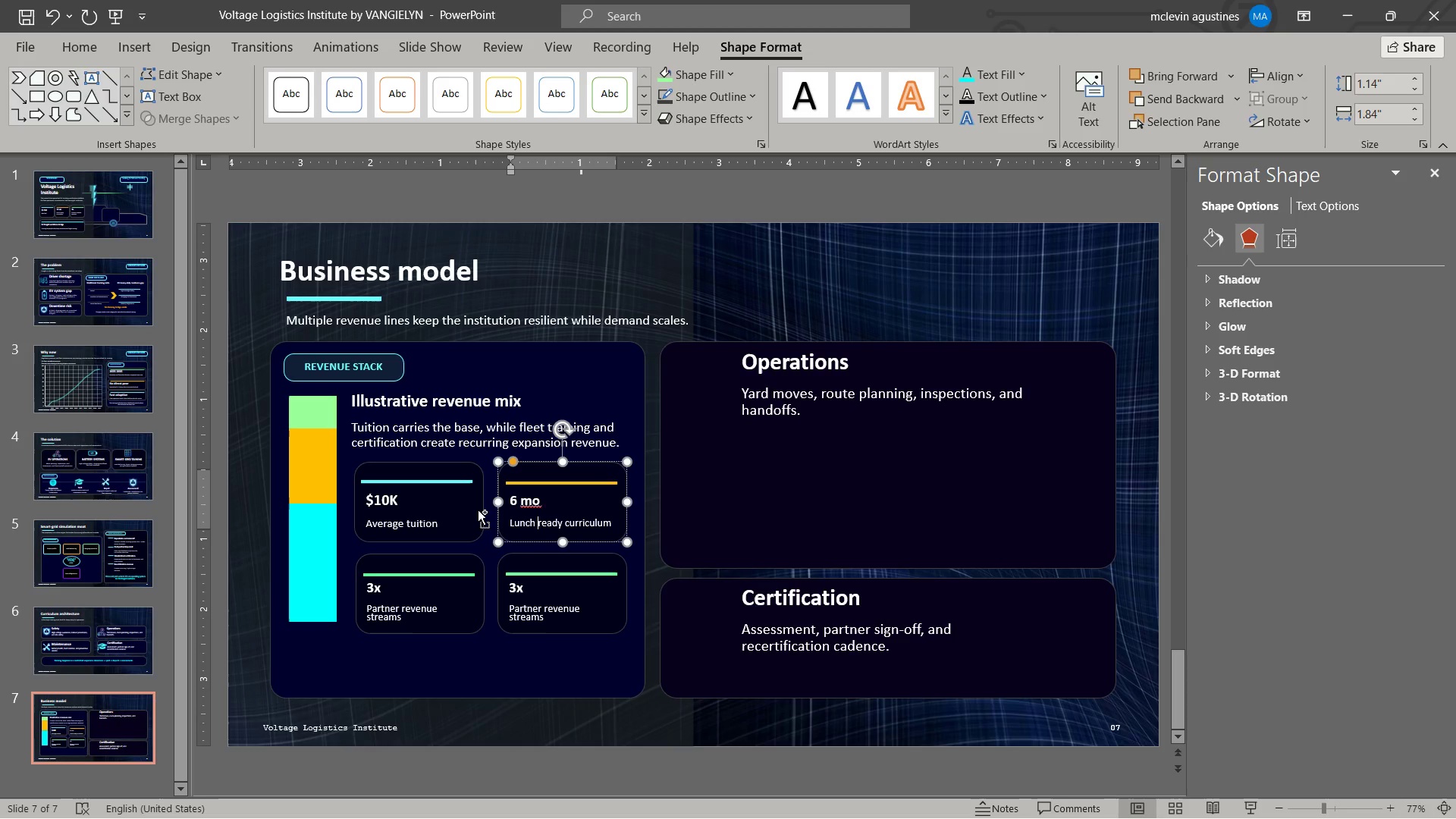 
hold_key(key=ShiftLeft, duration=0.36)
 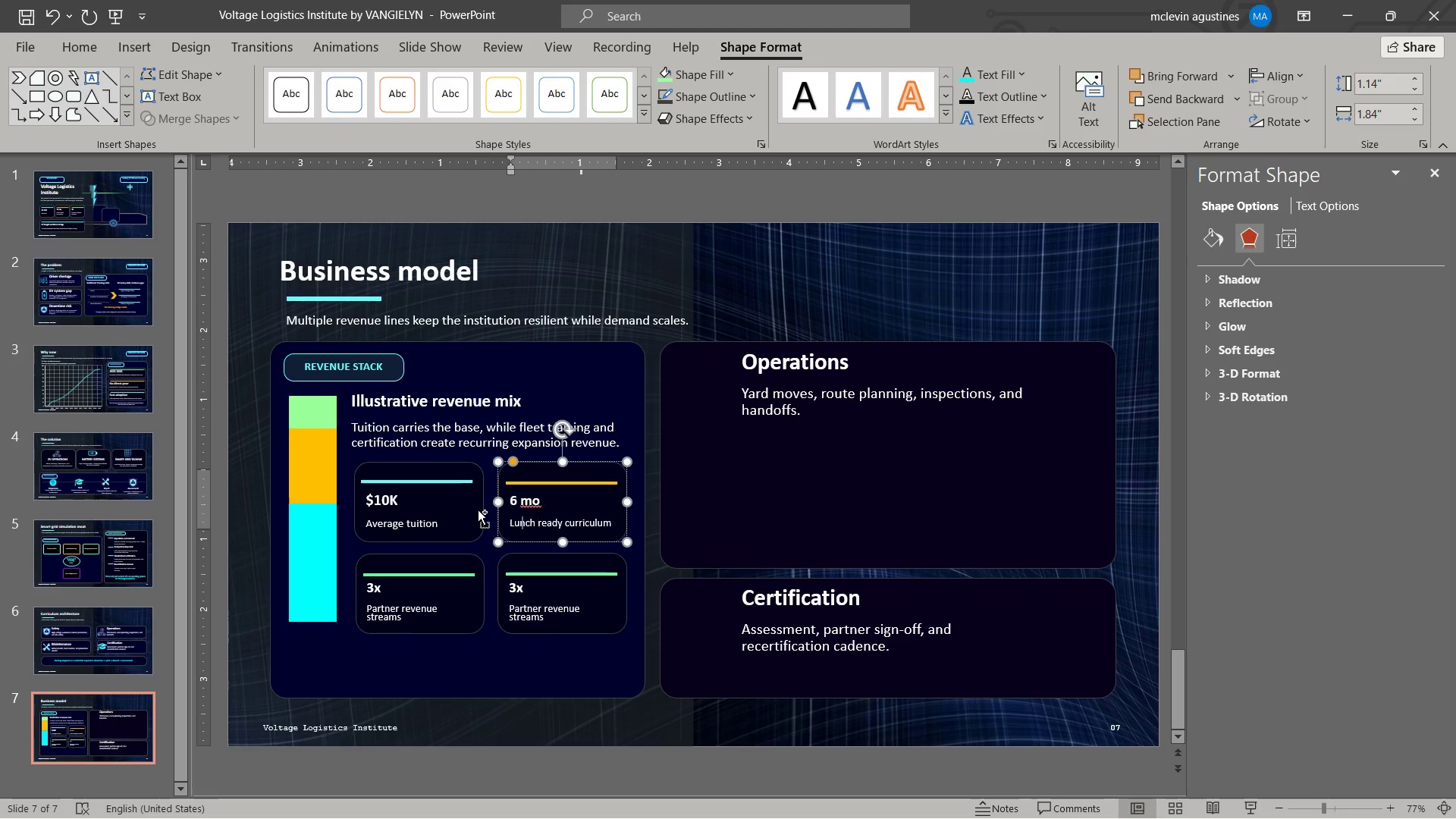 
key(Control+ArrowLeft)
 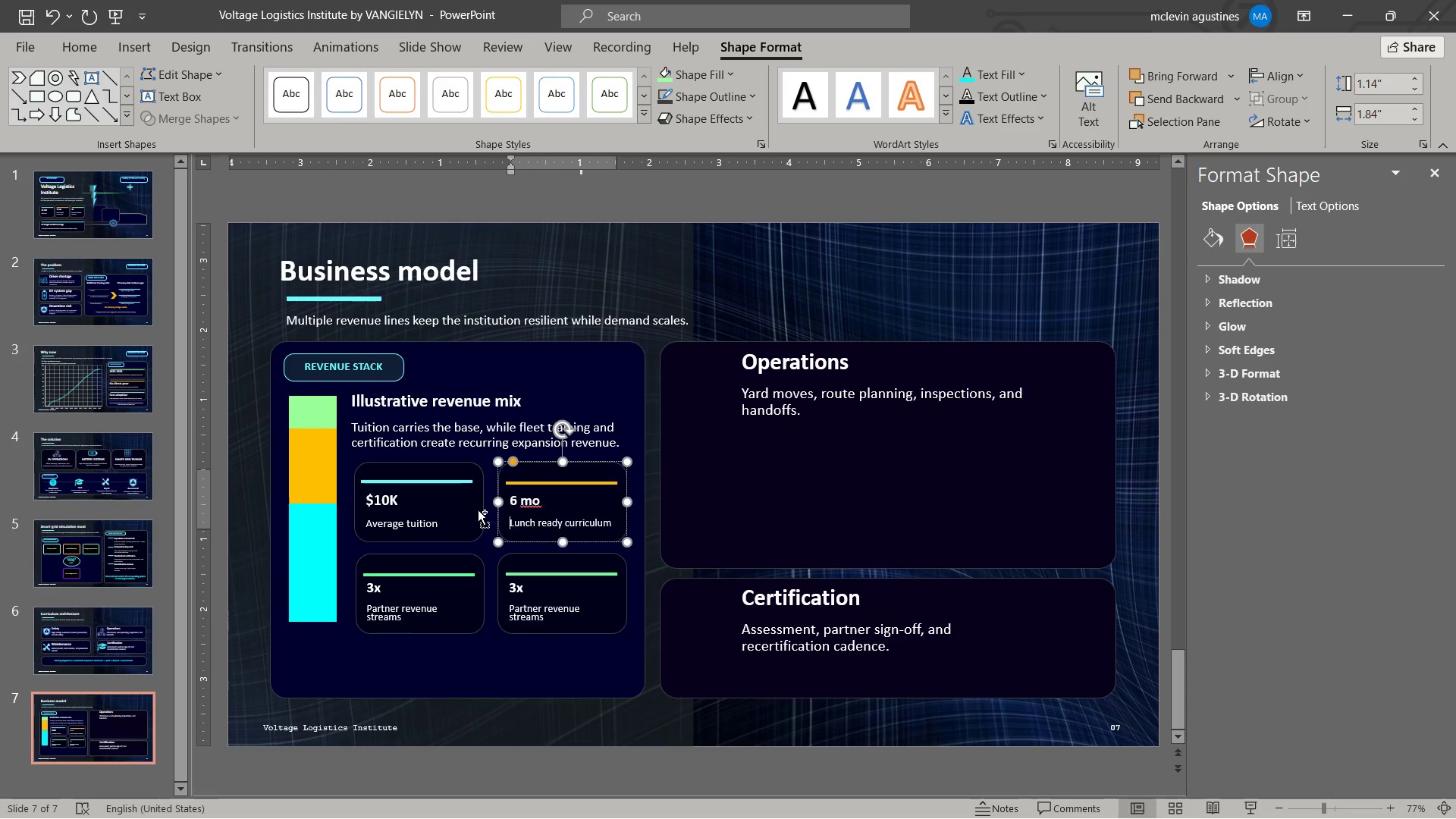 
key(Control+Shift+ArrowRight)
 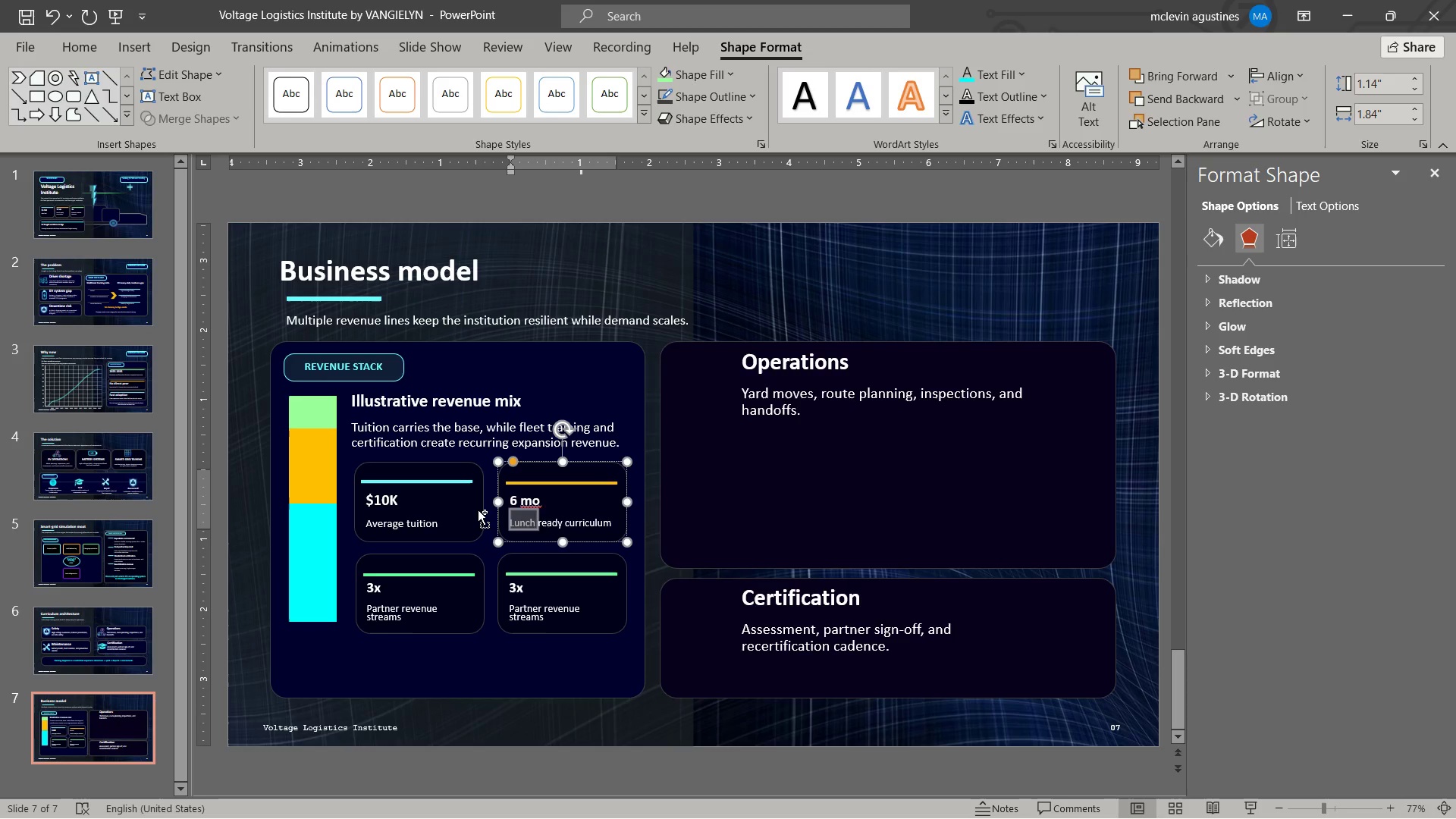 
key(Control+Shift+ArrowRight)
 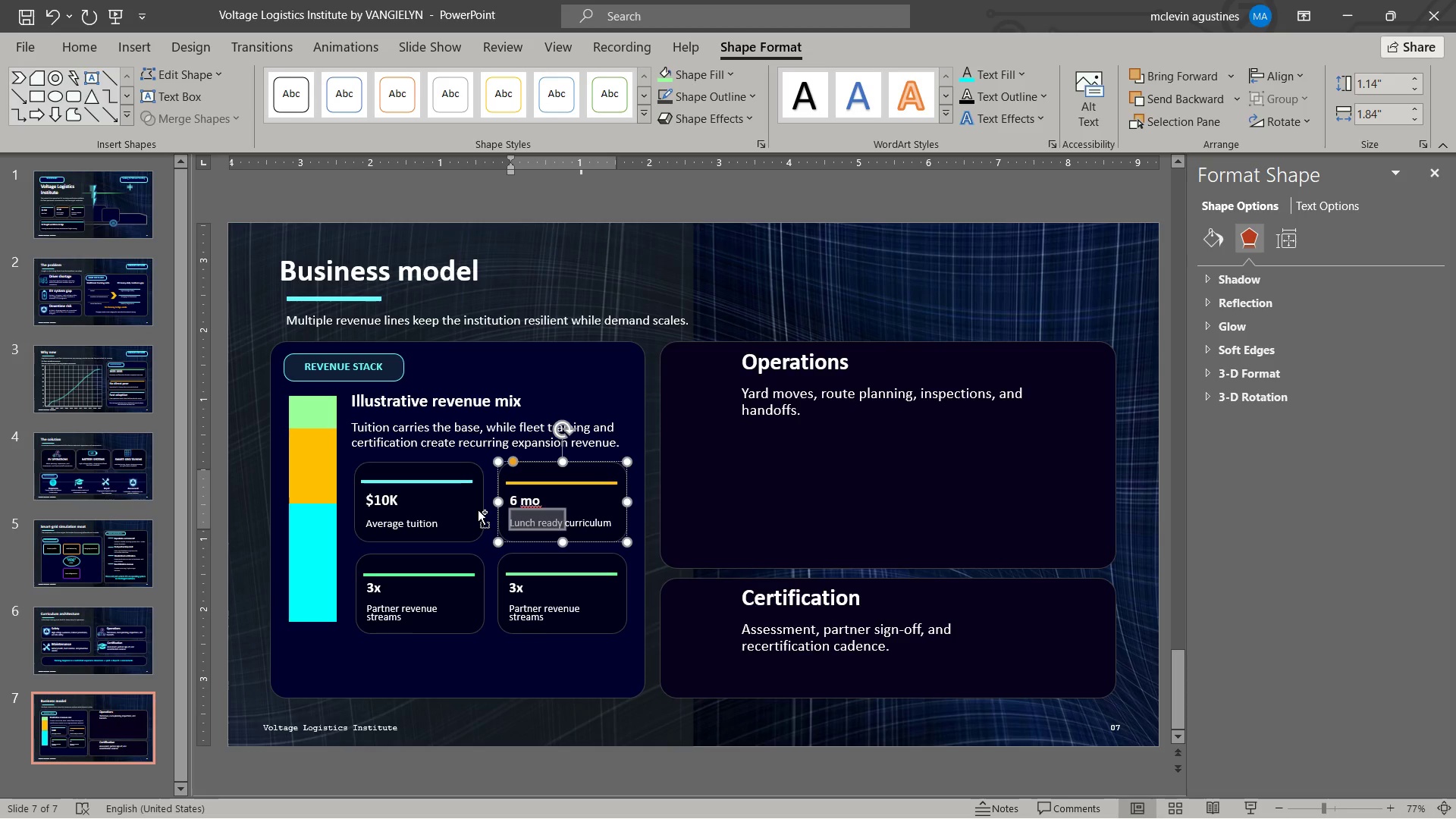 
key(Control+Shift+ArrowRight)
 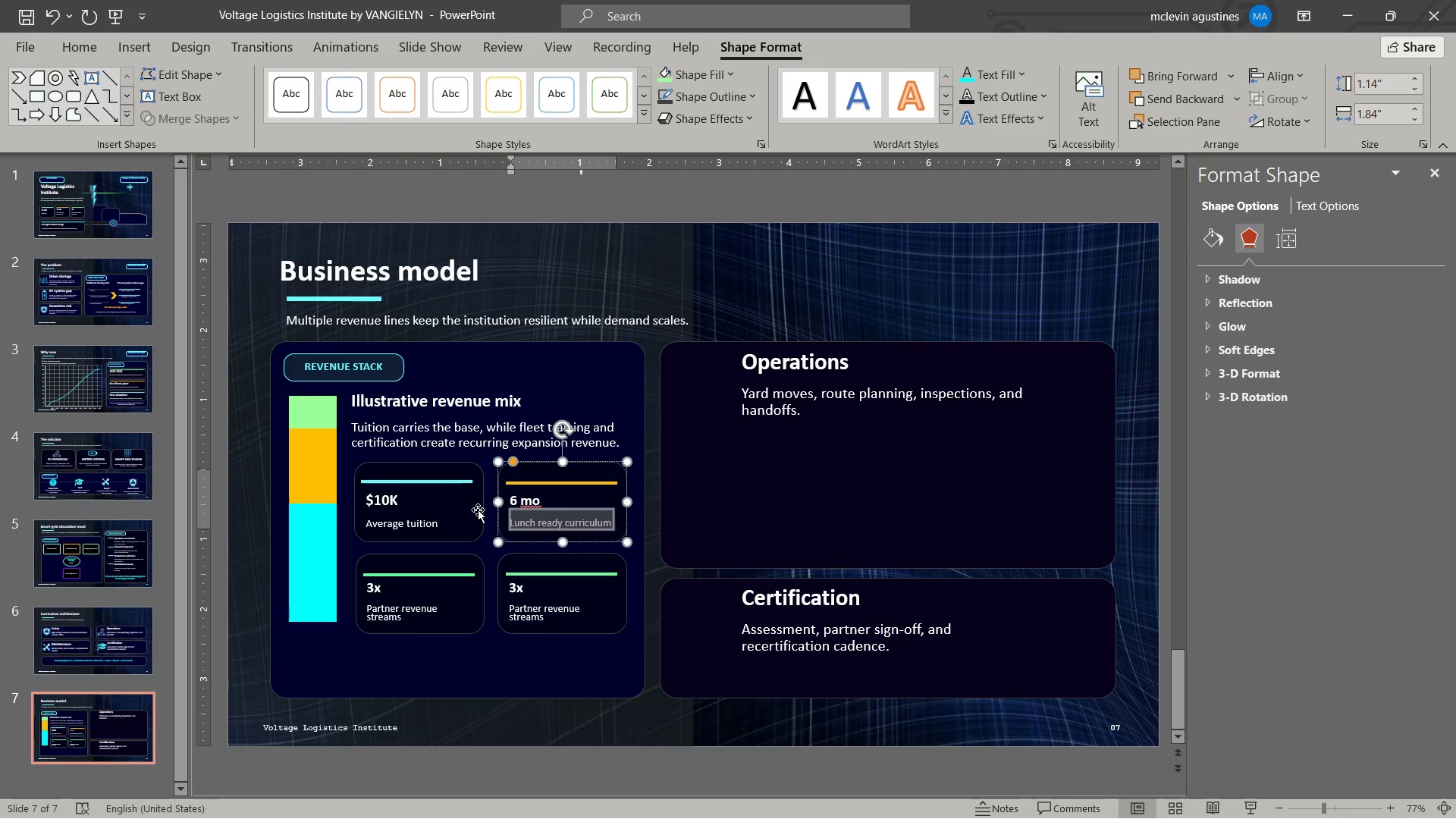 
type(payback target)
 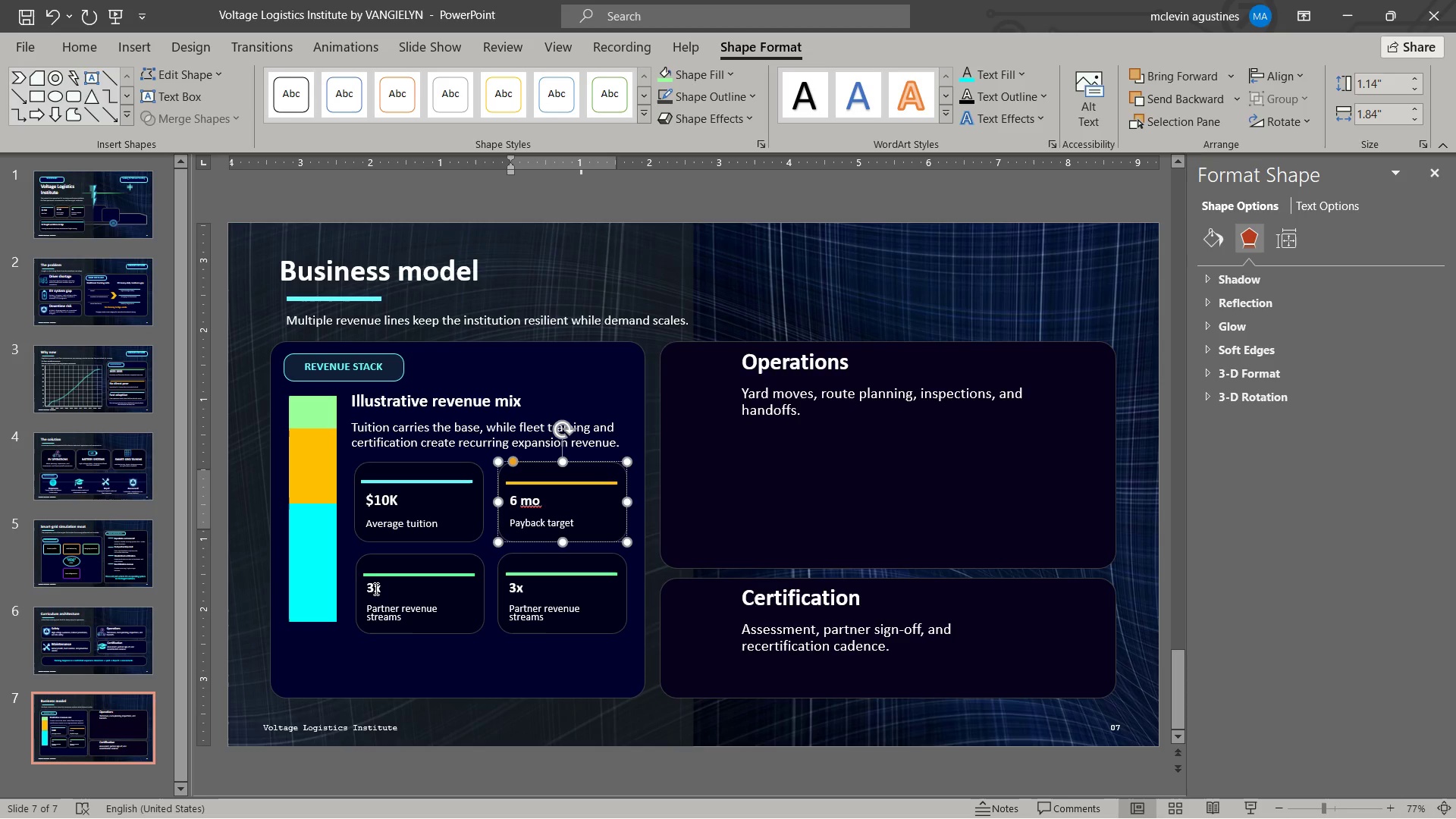 
double_click([375, 588])
 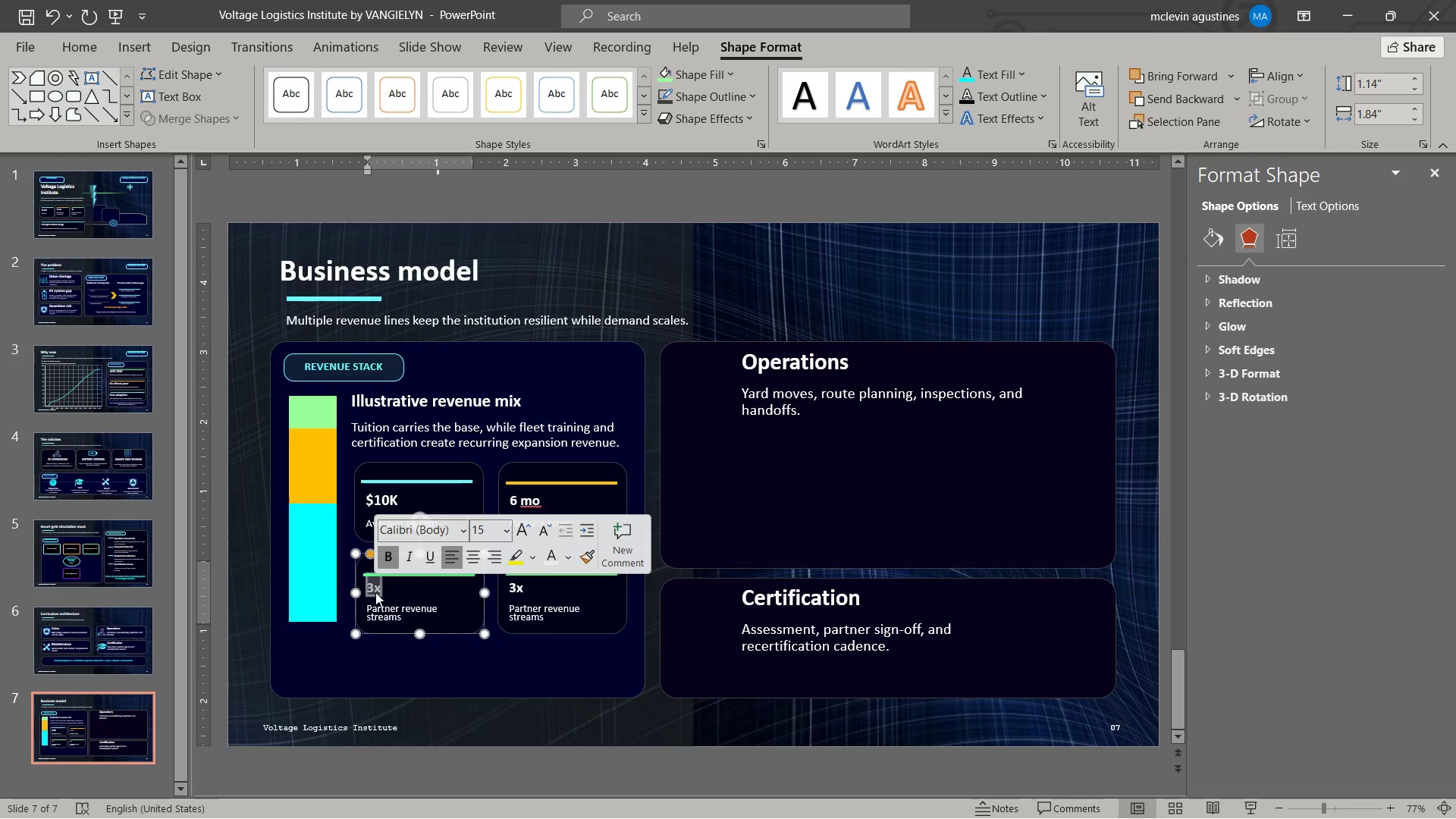 
key(Numpad6)
 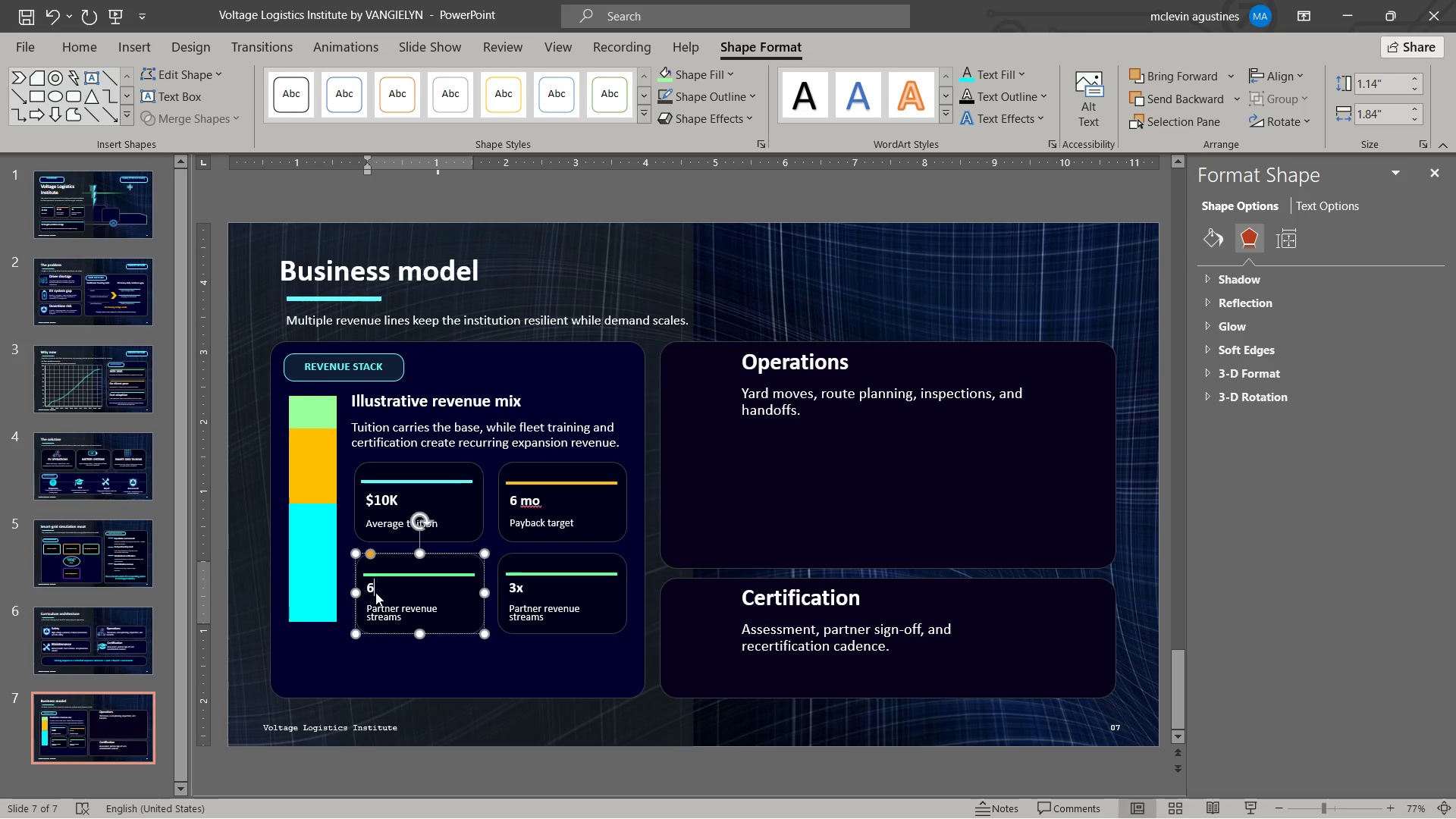 
key(Numpad5)
 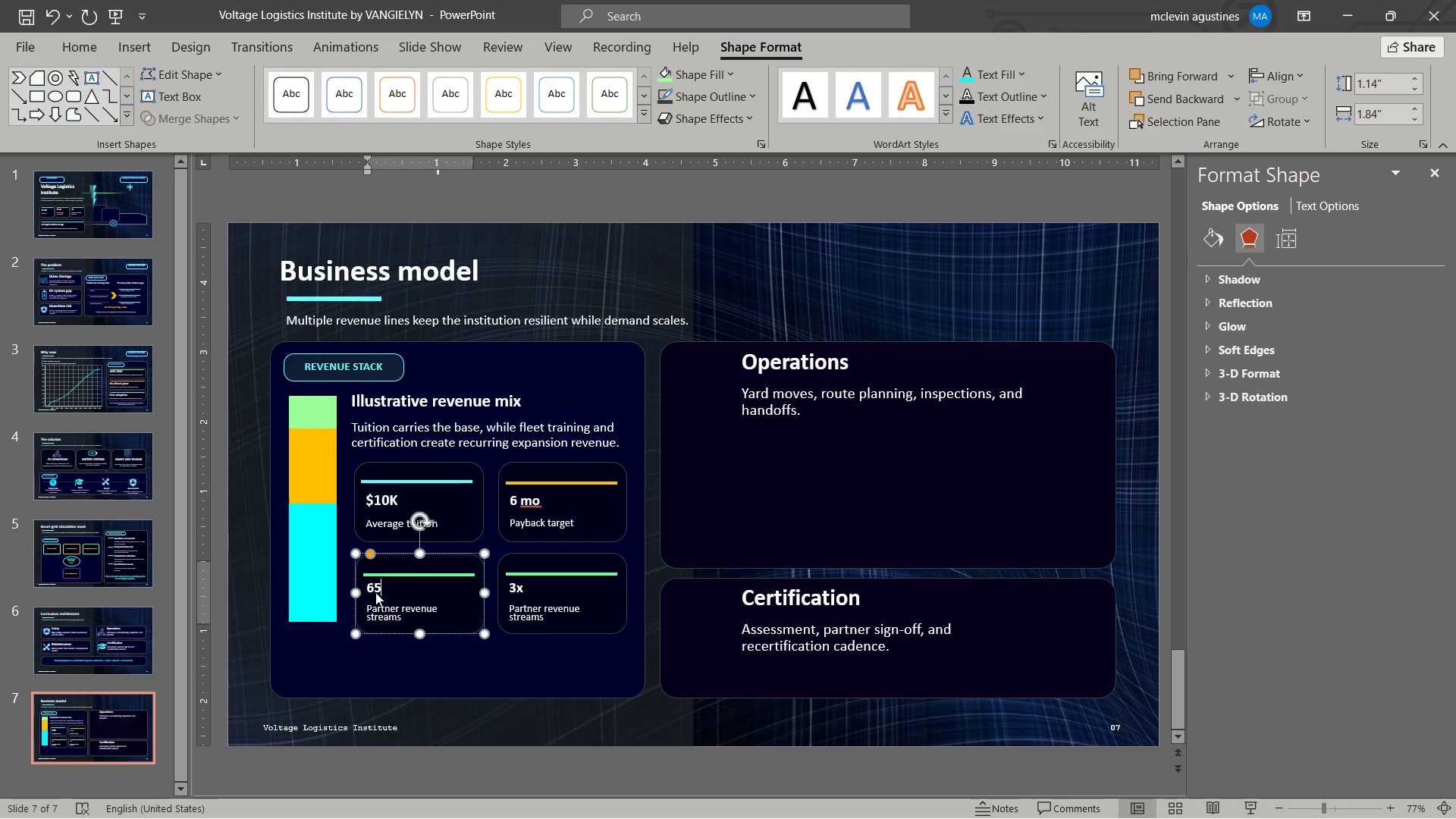 
key(Shift+5)
 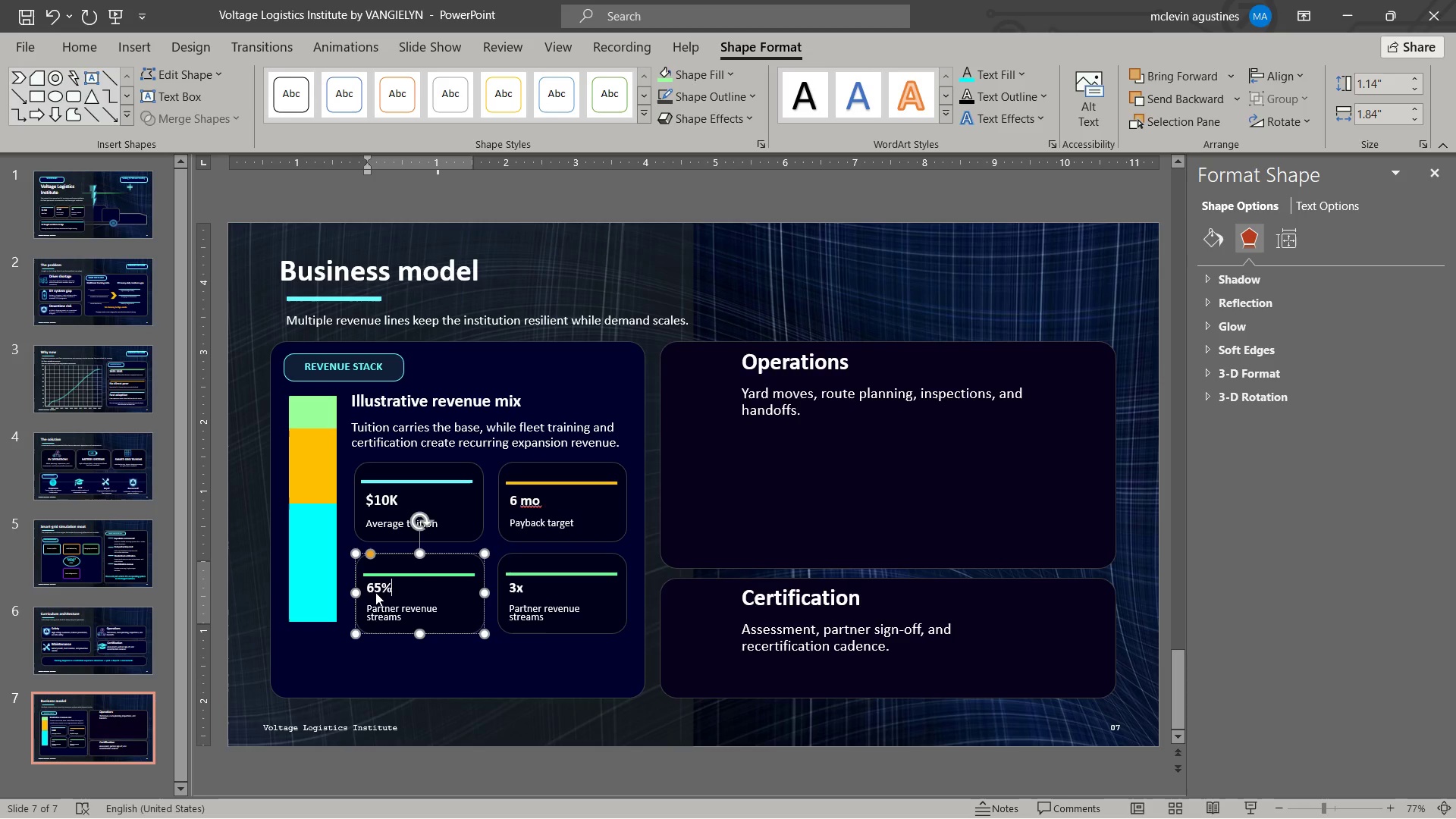 
key(NumpadAdd)
 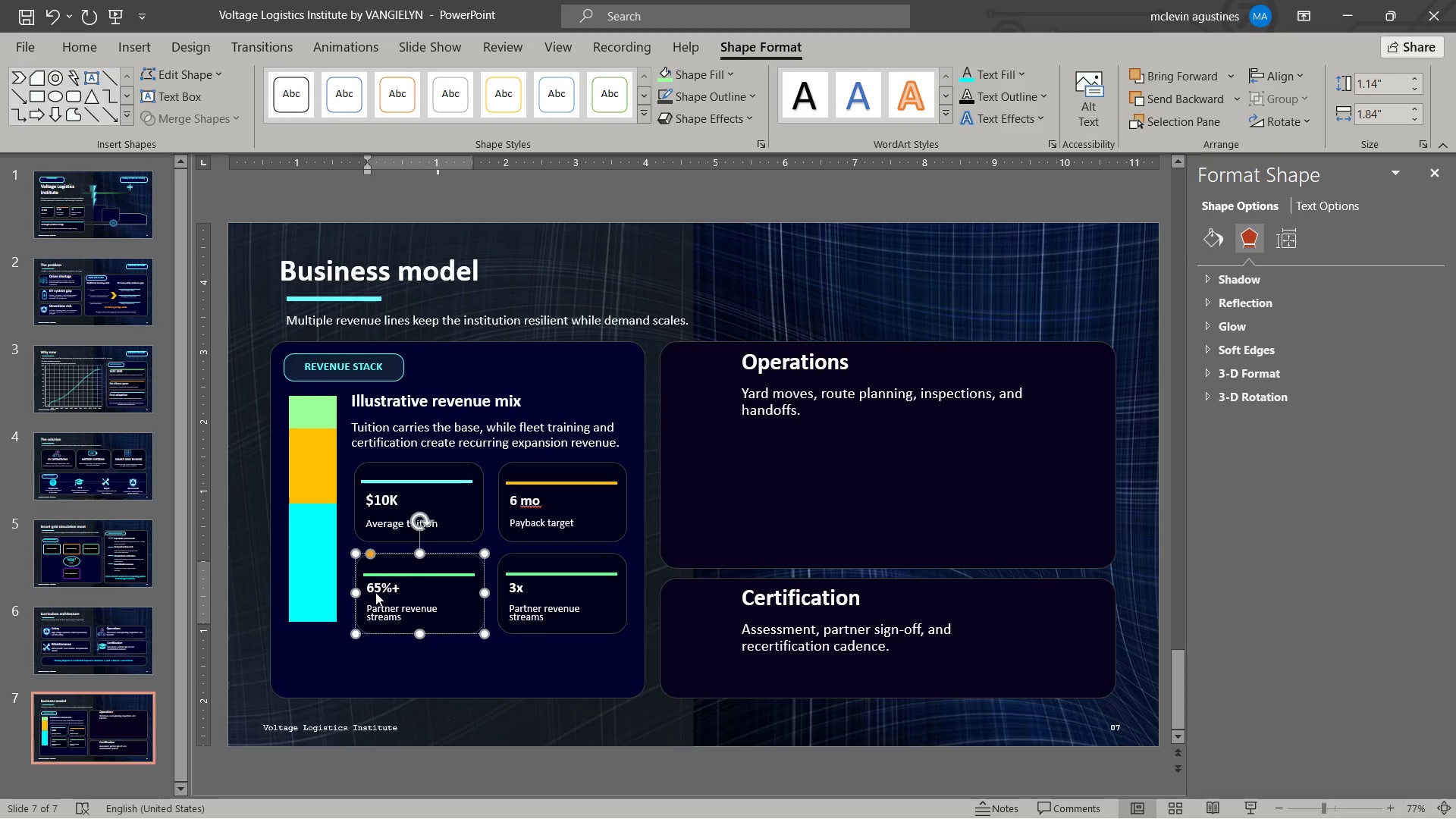 
key(ArrowDown)
 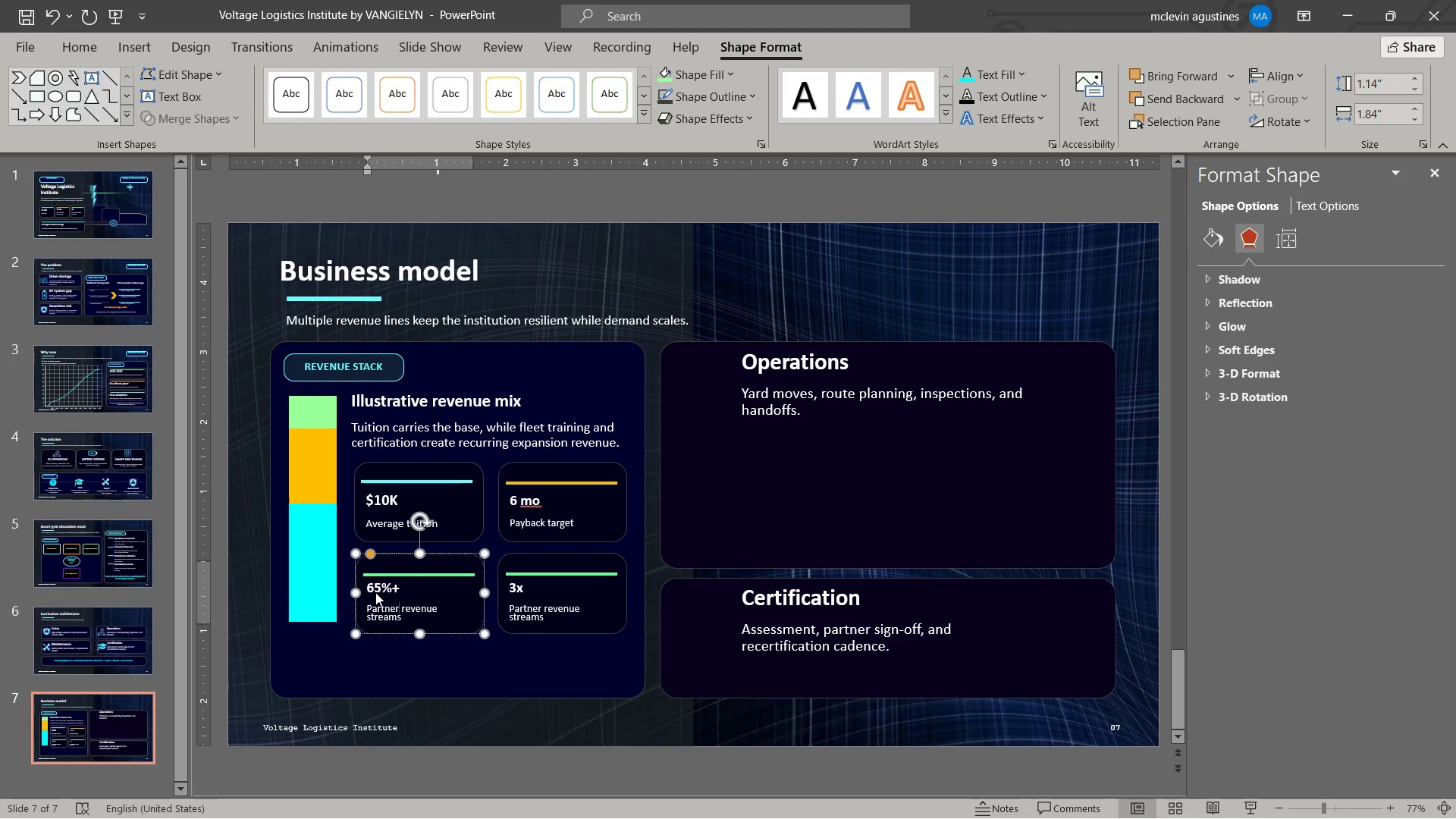 
key(Control+ArrowLeft)
 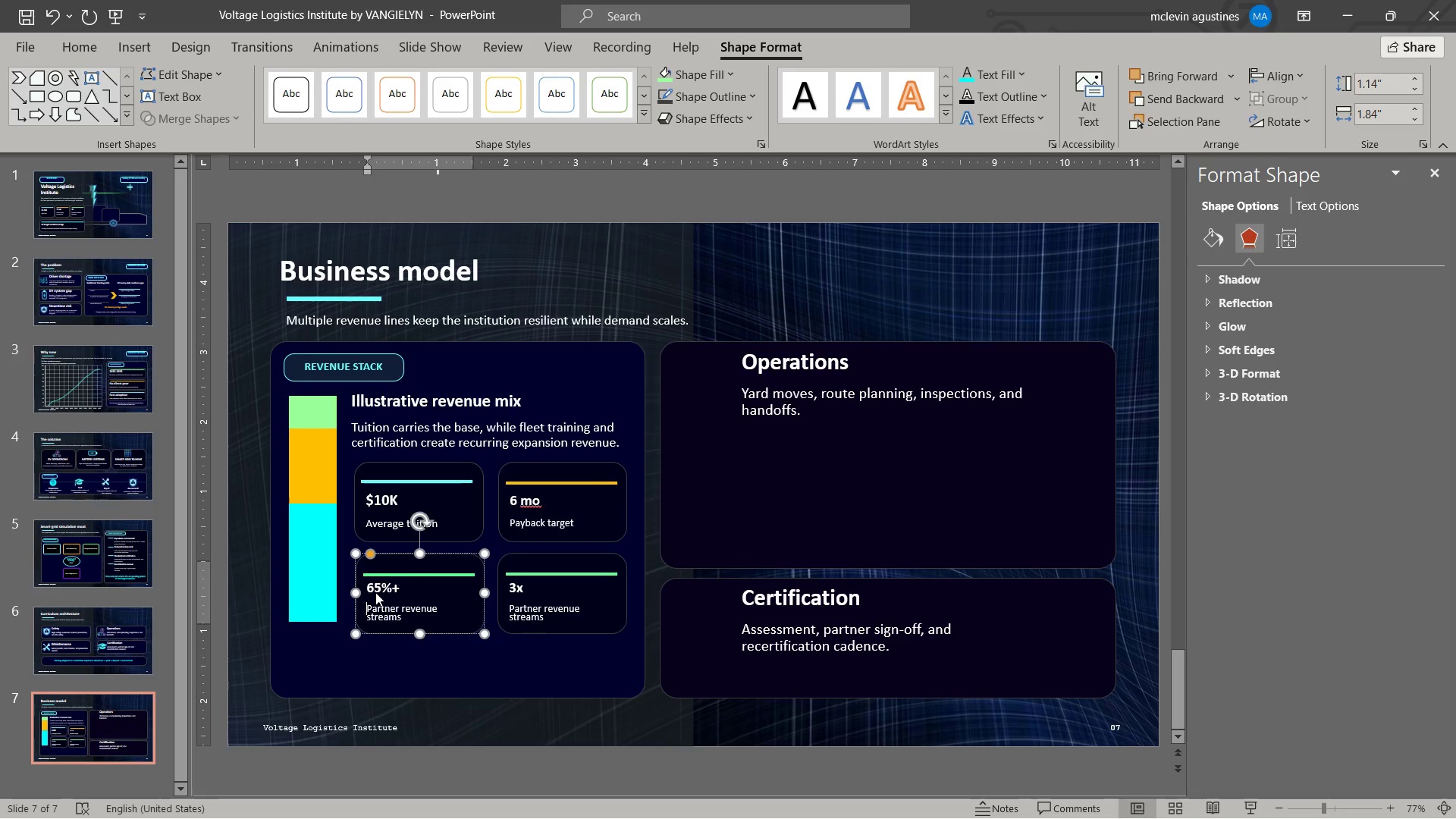 
key(Control+Shift+ArrowDown)
 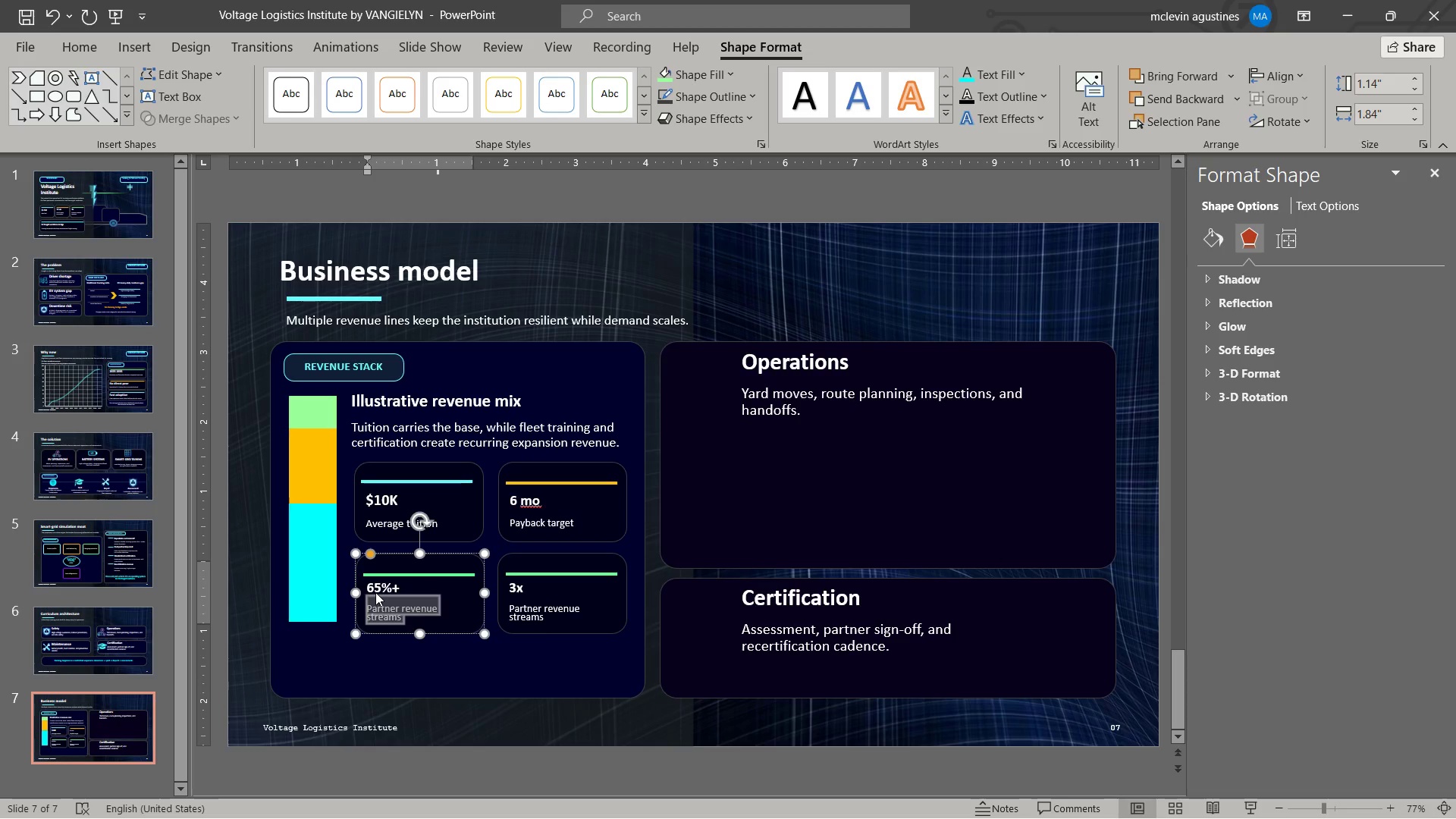 
type(gross margin target)
 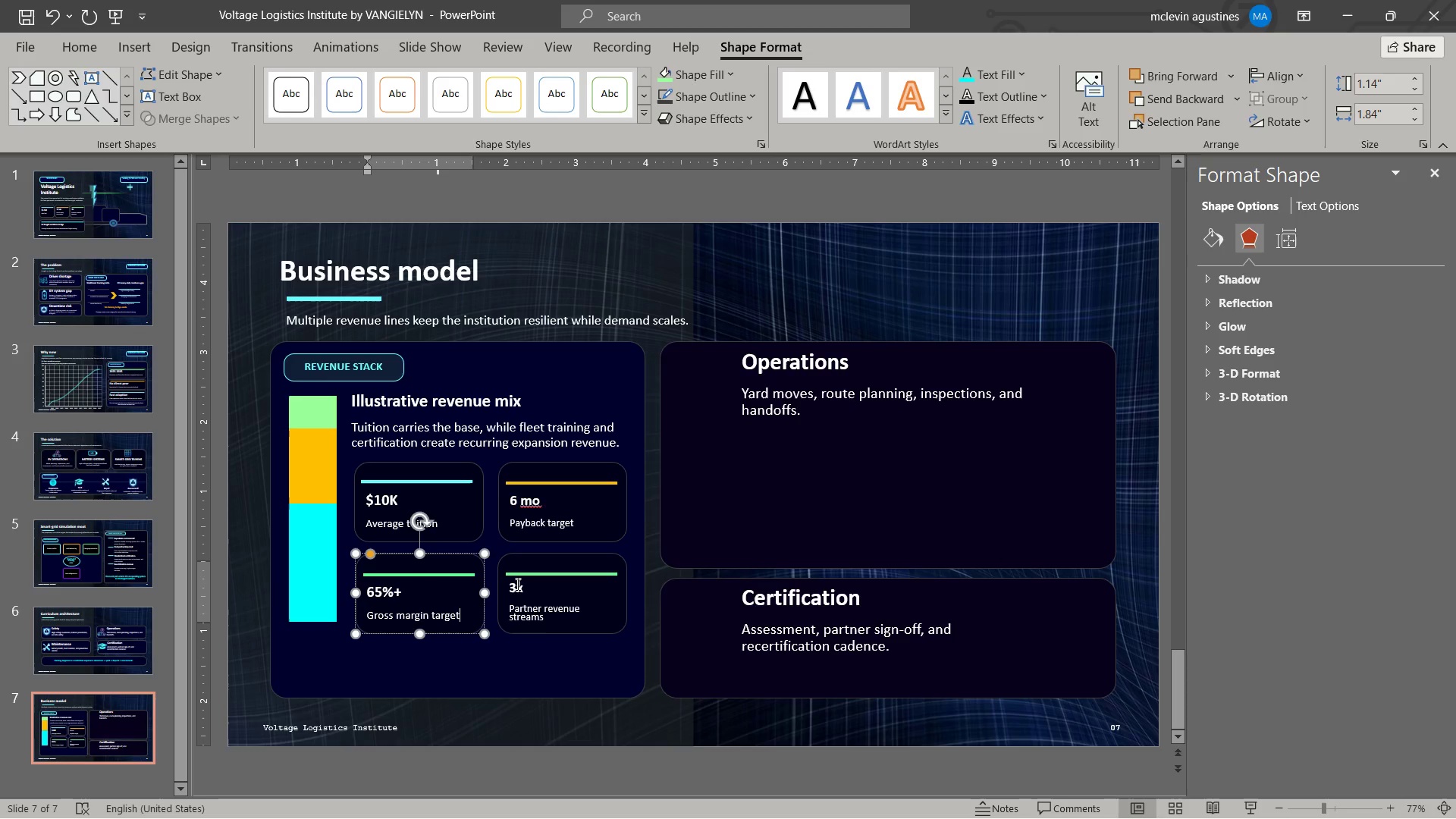 
double_click([516, 583])
 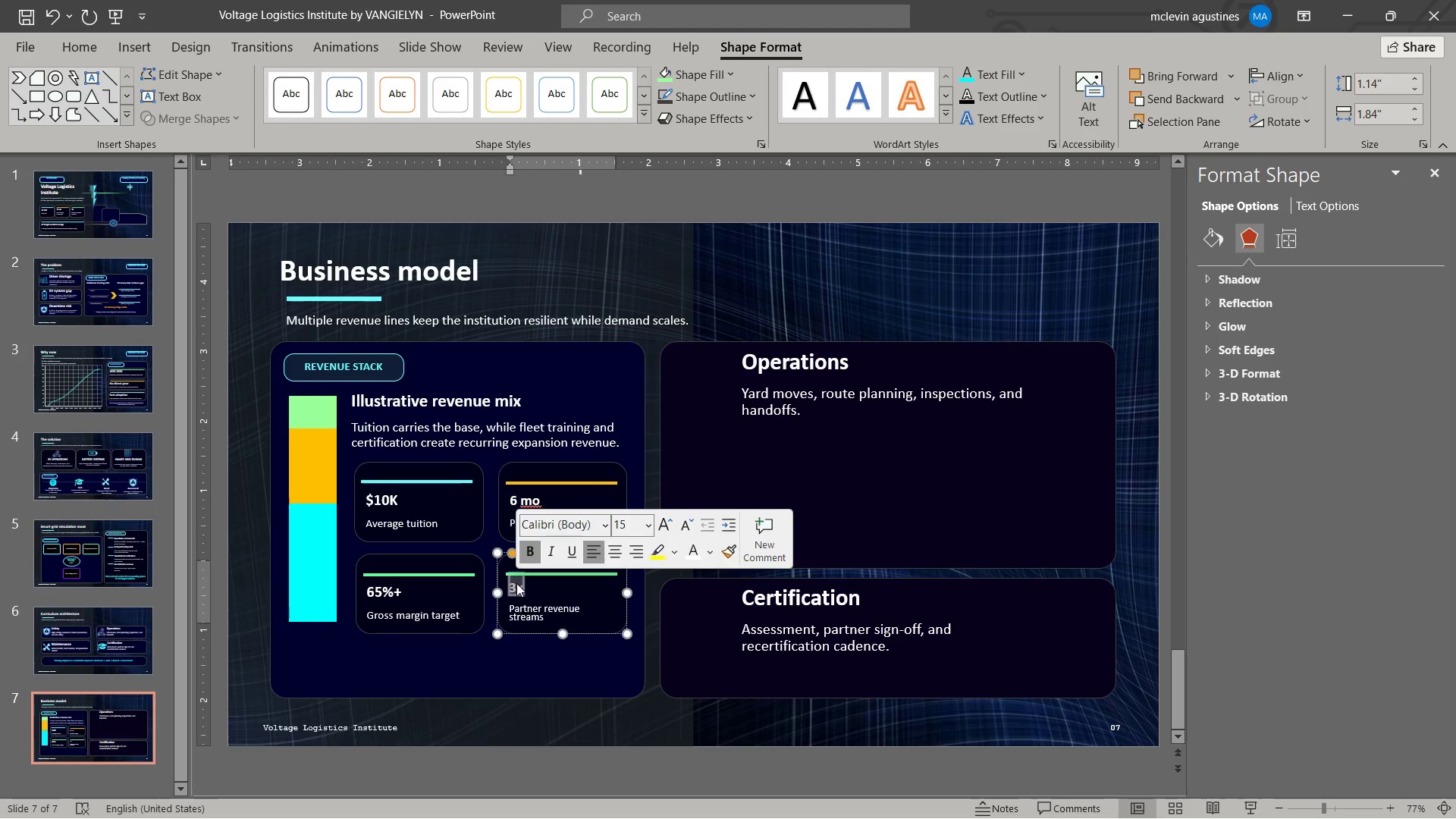 
type(2nd )
 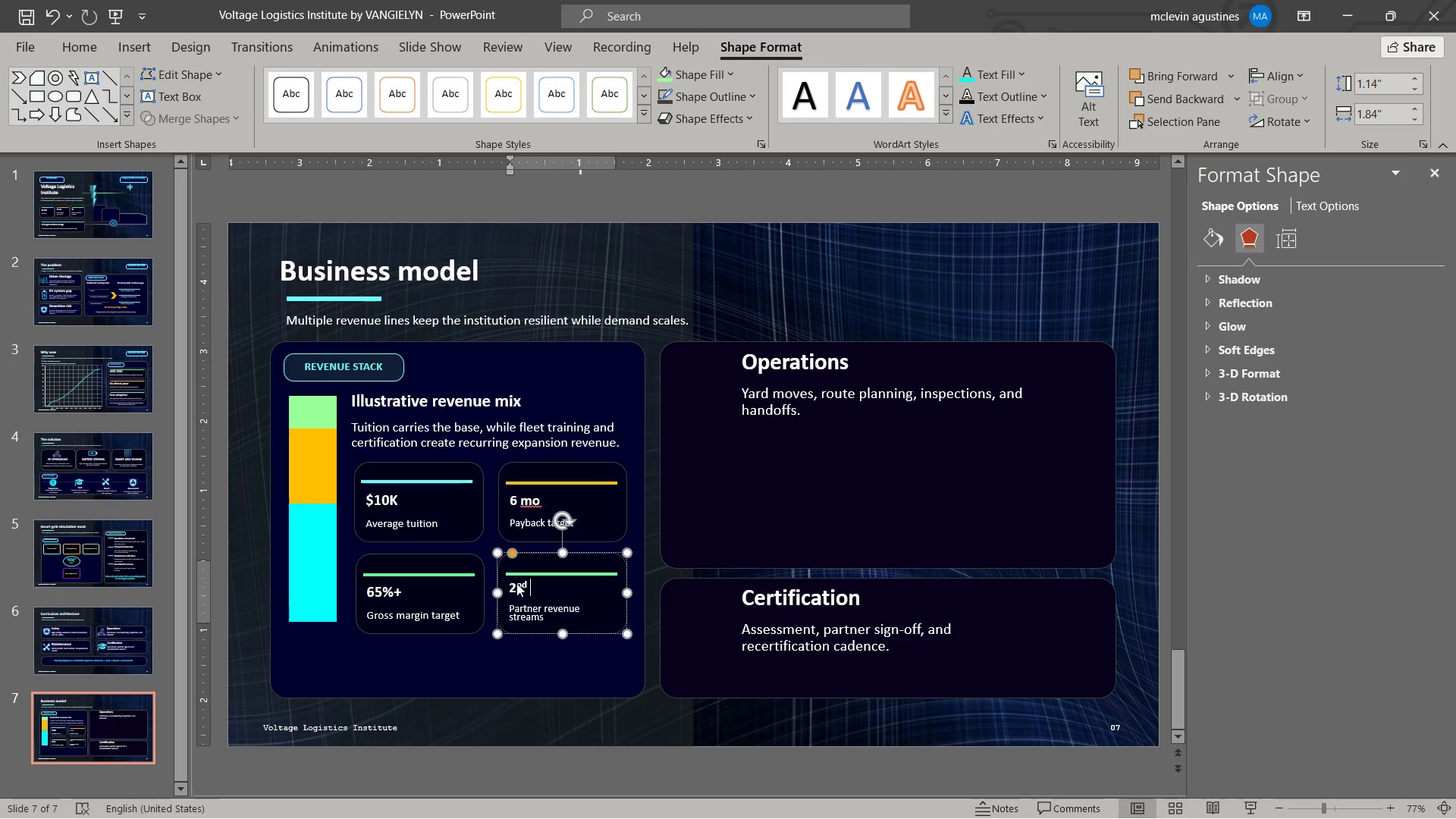 
key(ArrowDown)
 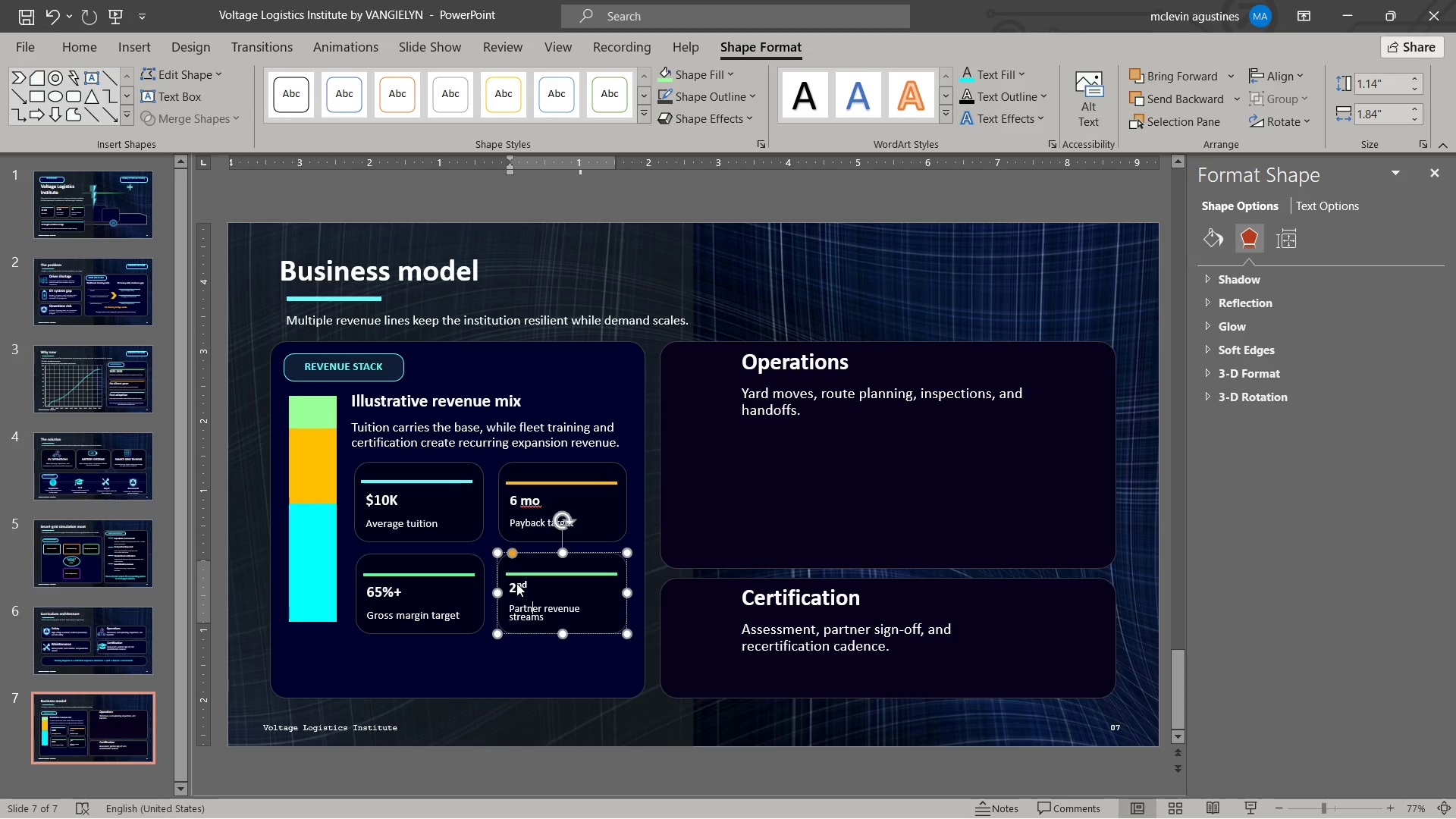 
key(Control+Z)
 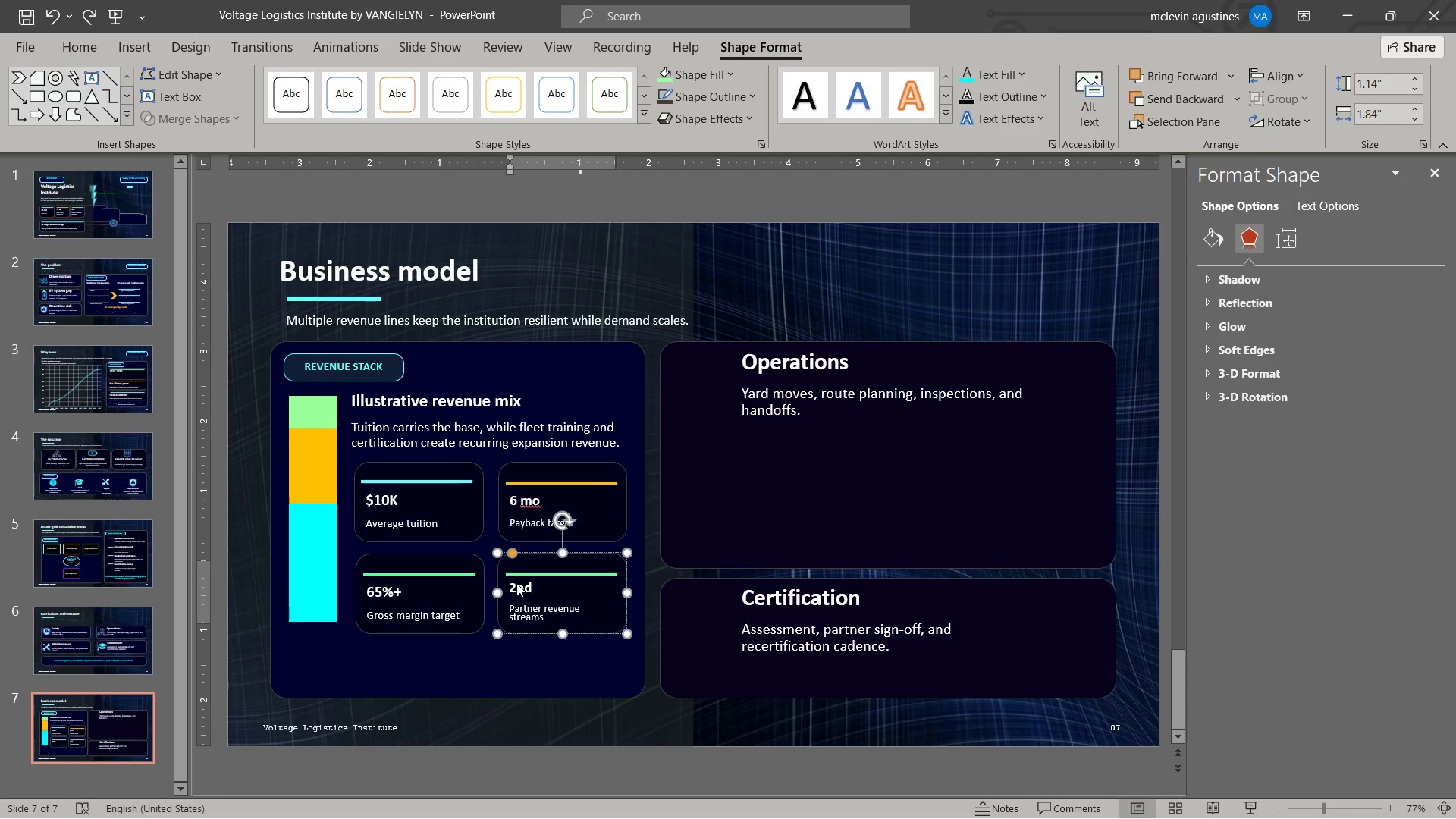 
key(Control+ArrowLeft)
 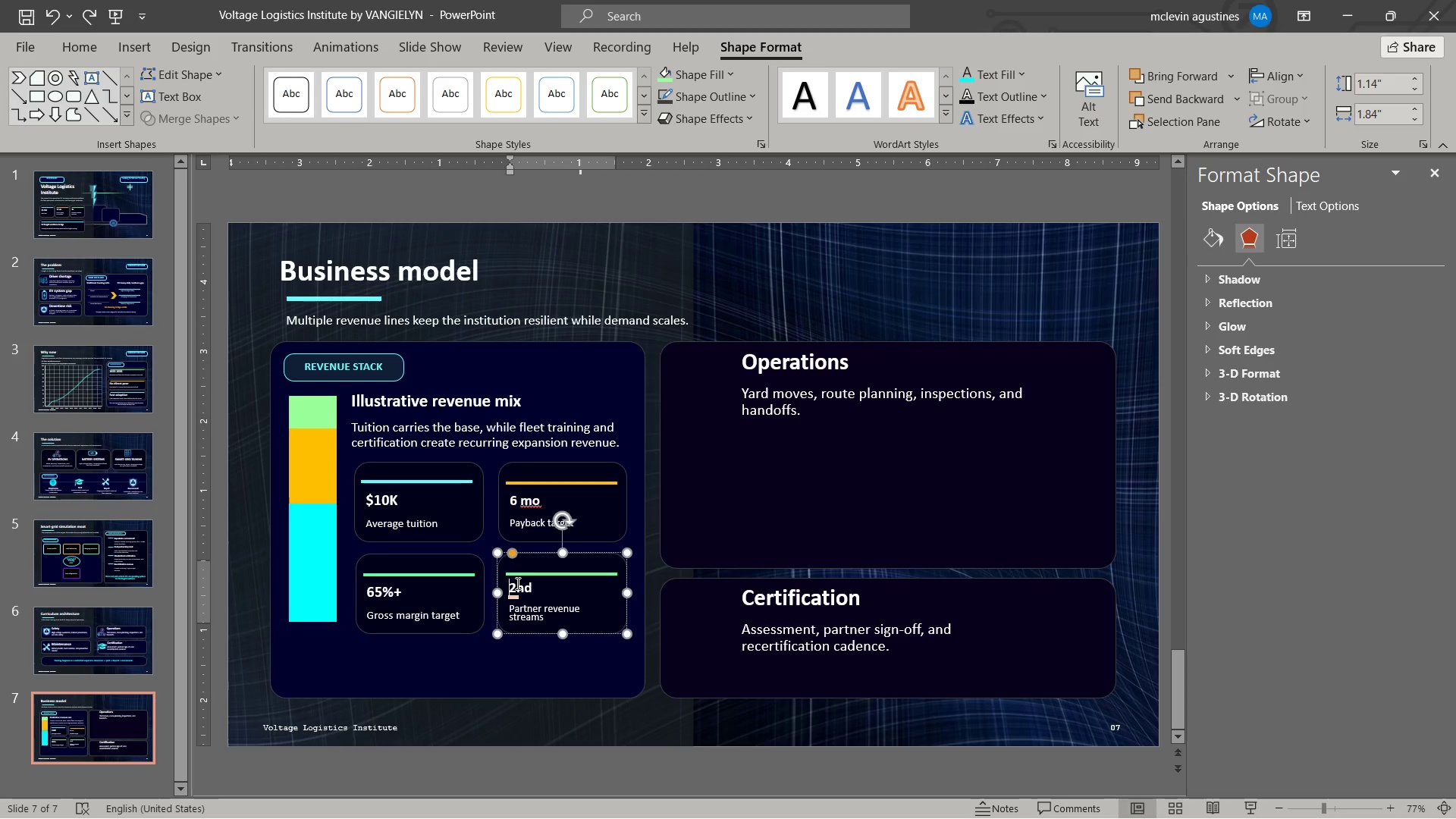 
key(ArrowDown)
 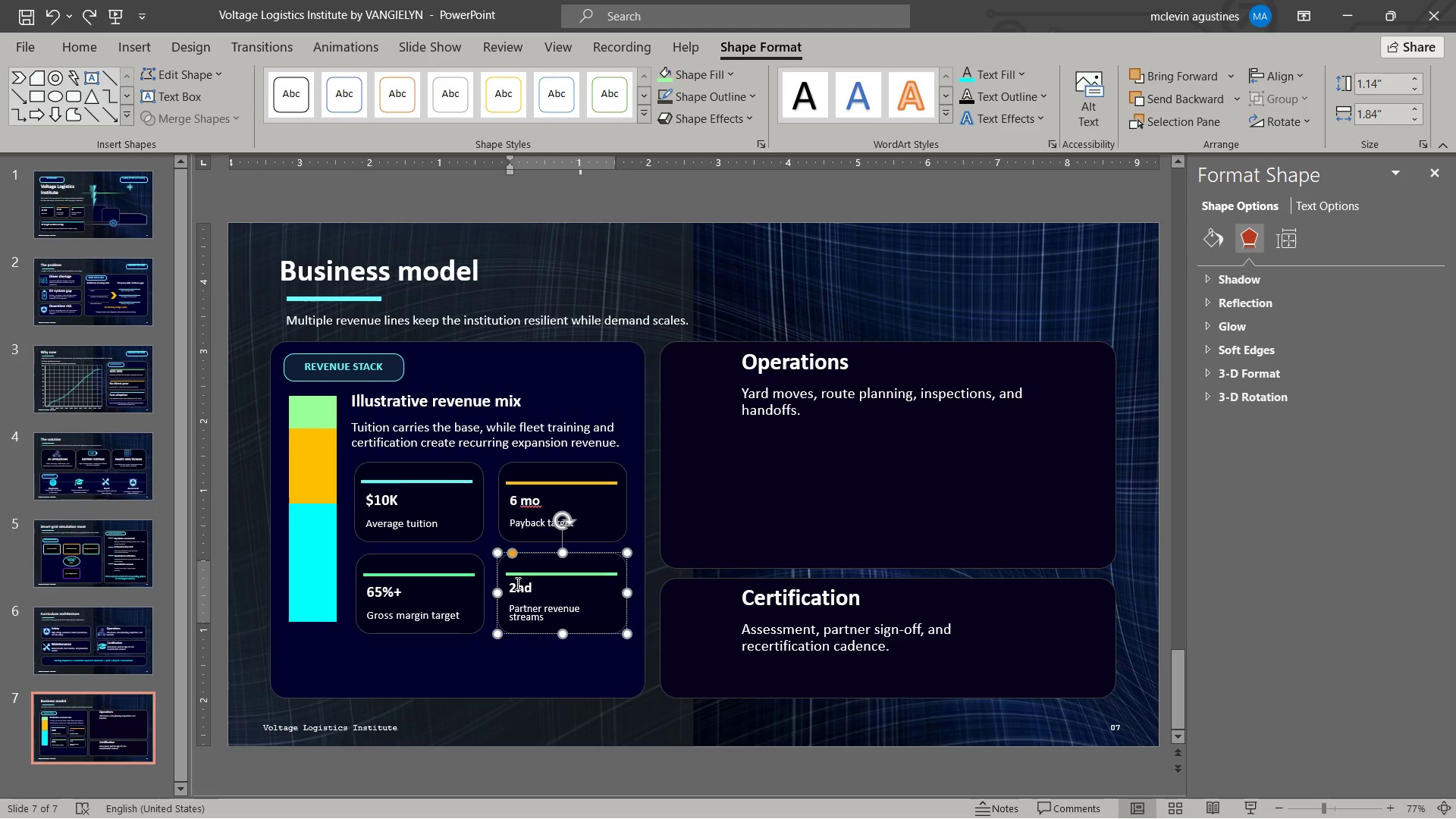 
key(Control+Shift+ArrowDown)
 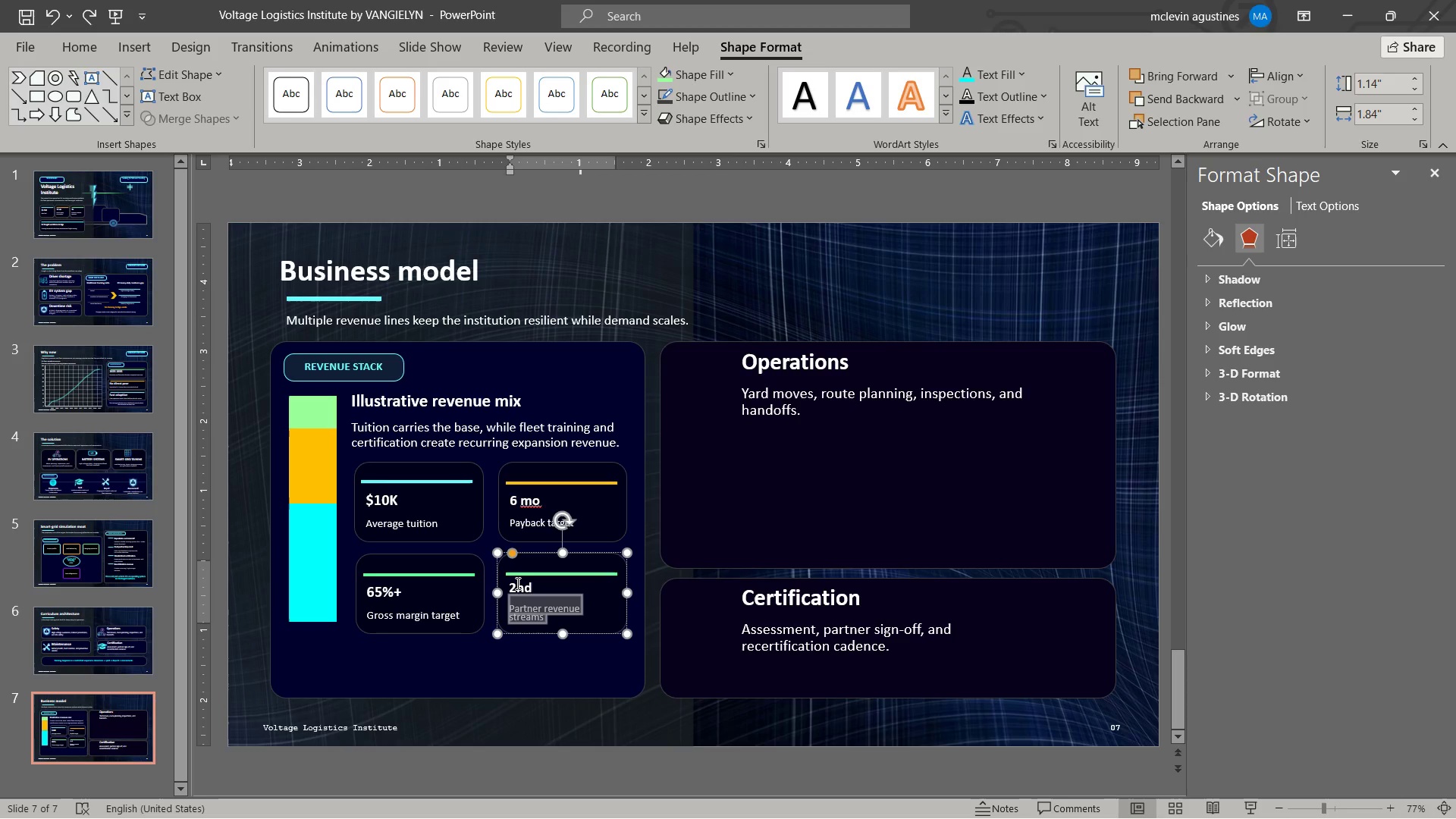 
type(recurring certification stream)
key(Escape)
key(Escape)
 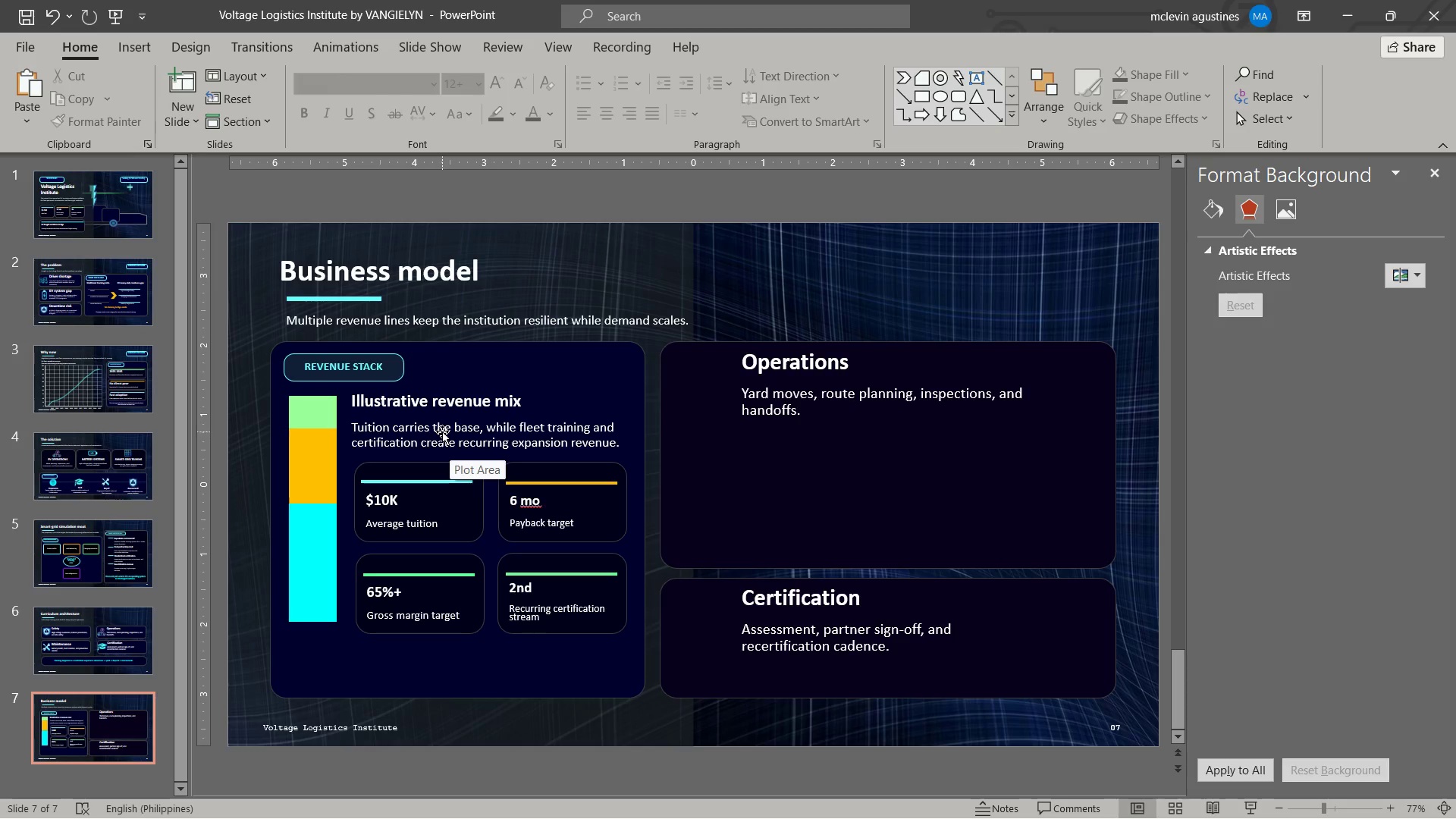 
left_click([427, 482])
 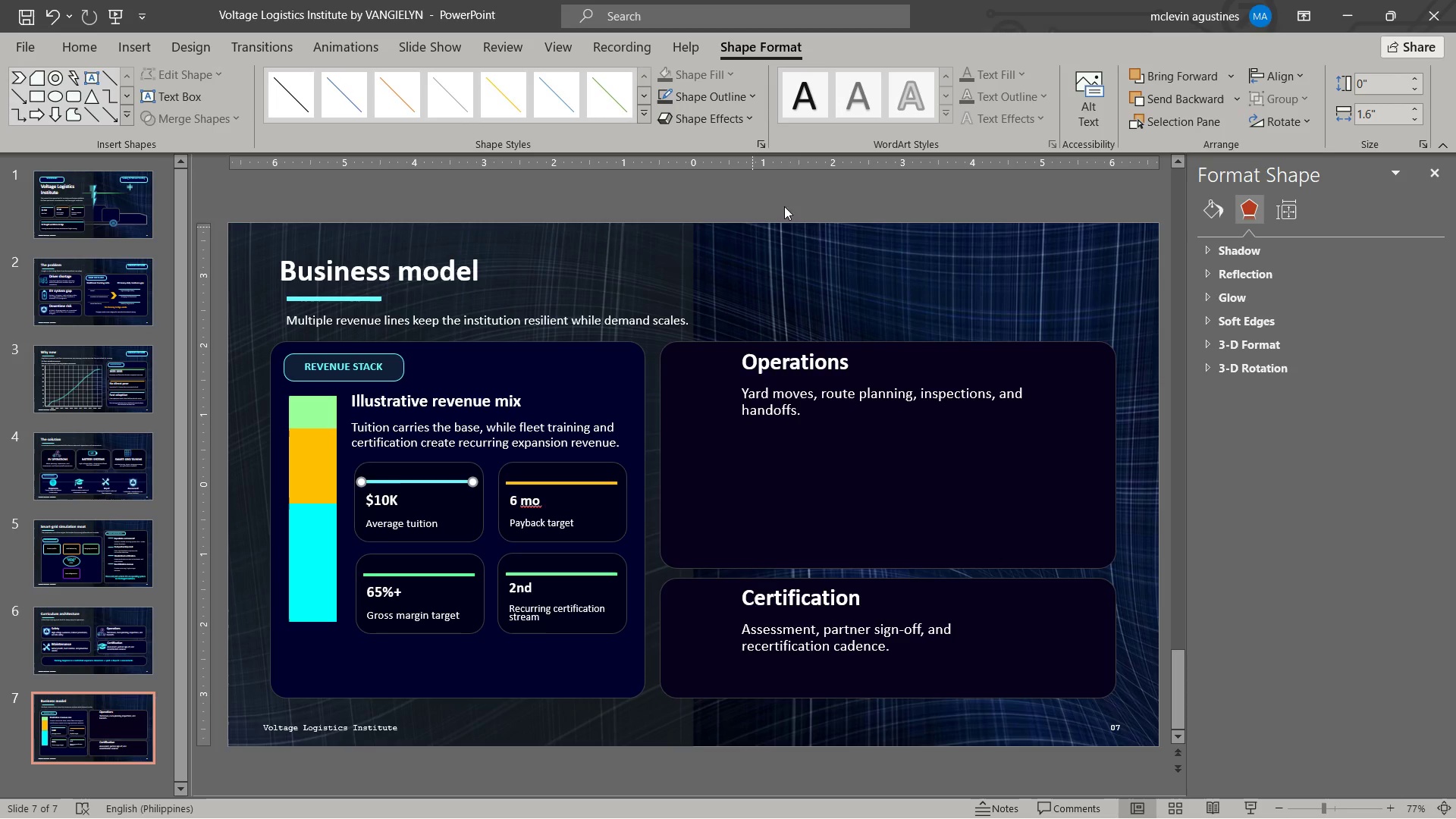 
left_click([738, 95])
 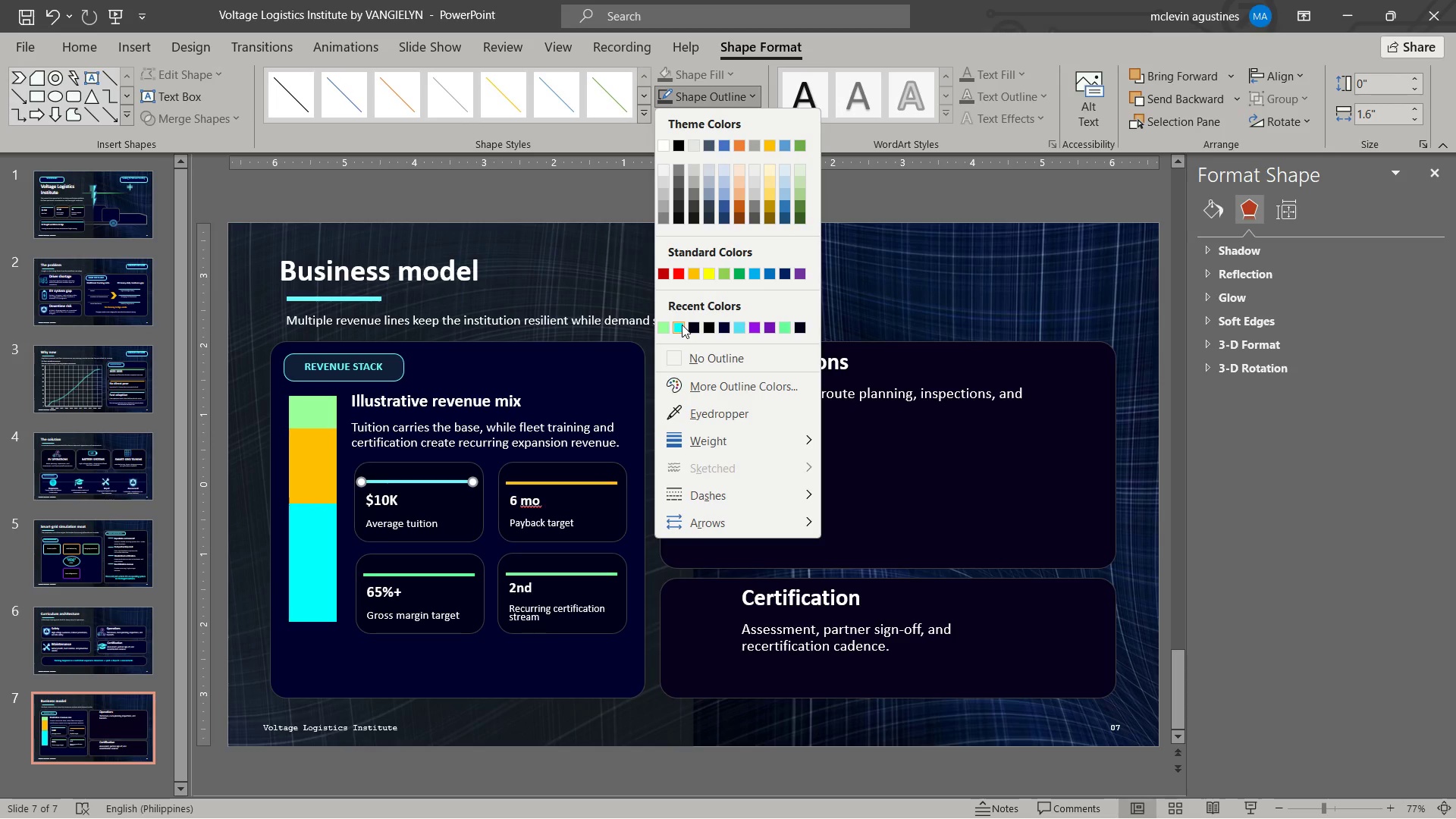 
left_click([682, 325])
 